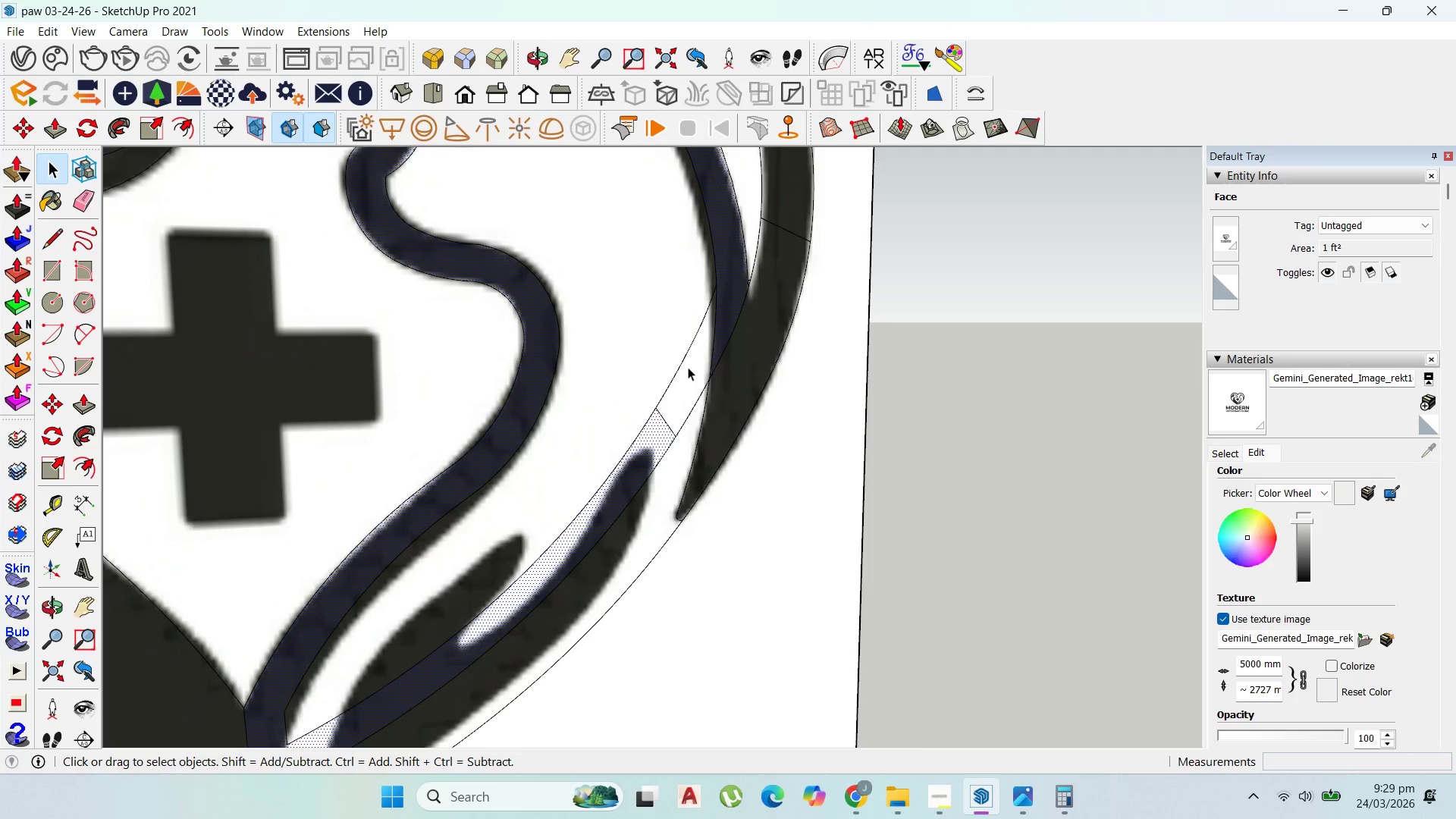 
left_click([731, 312])
 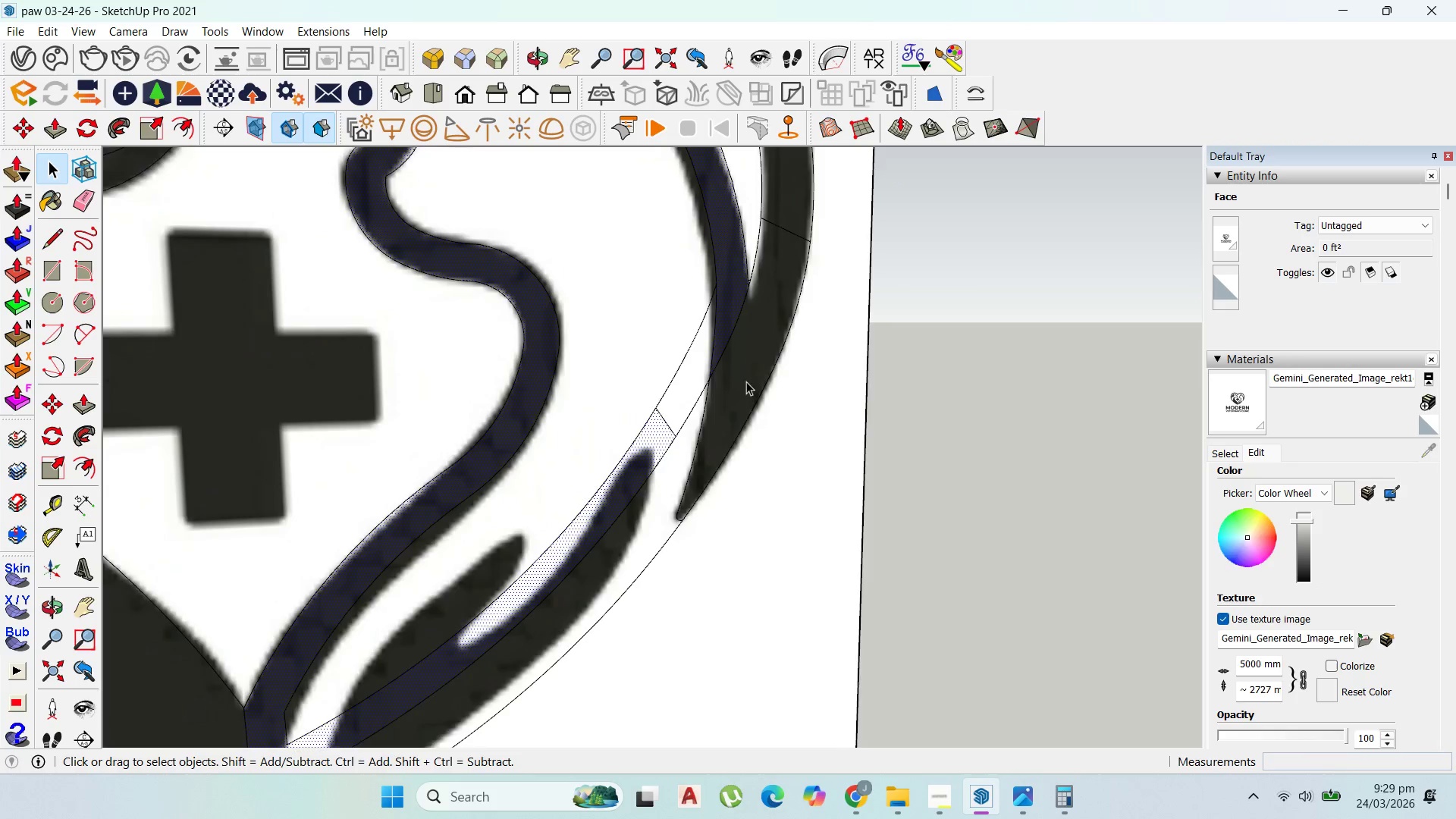 
scroll: coordinate [746, 415], scroll_direction: down, amount: 2.0
 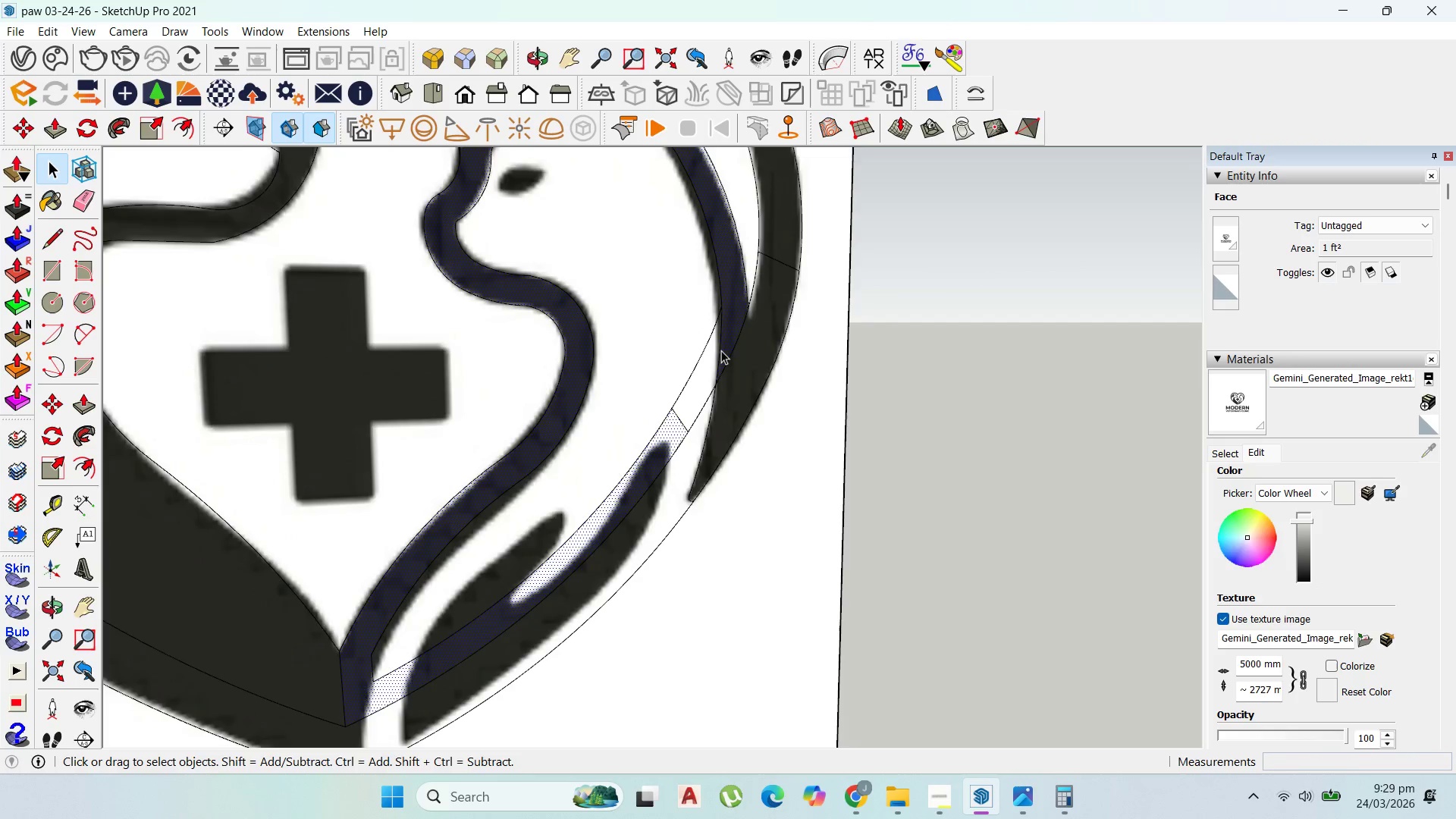 
scroll: coordinate [726, 357], scroll_direction: up, amount: 2.0
 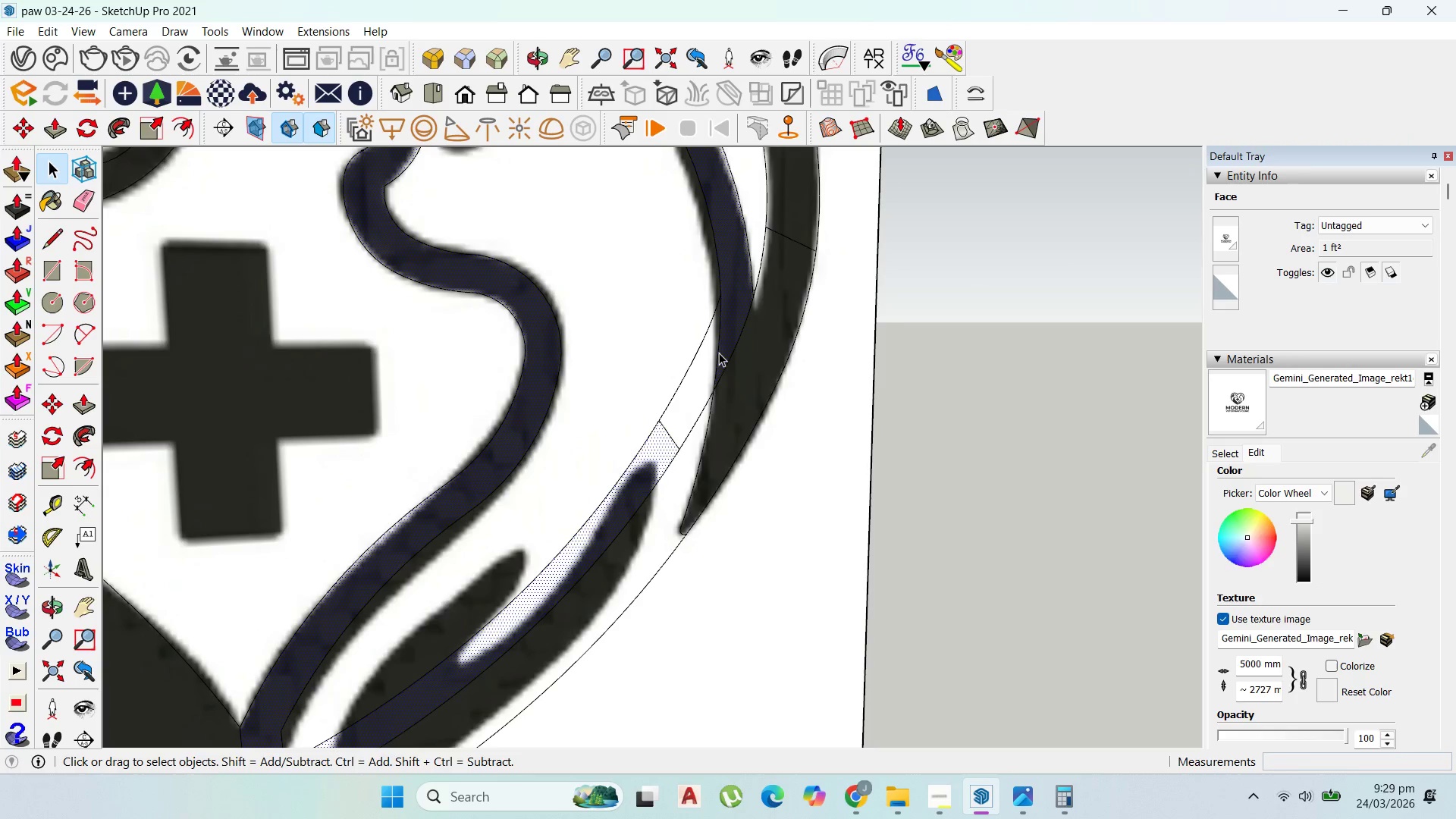 
left_click([719, 353])
 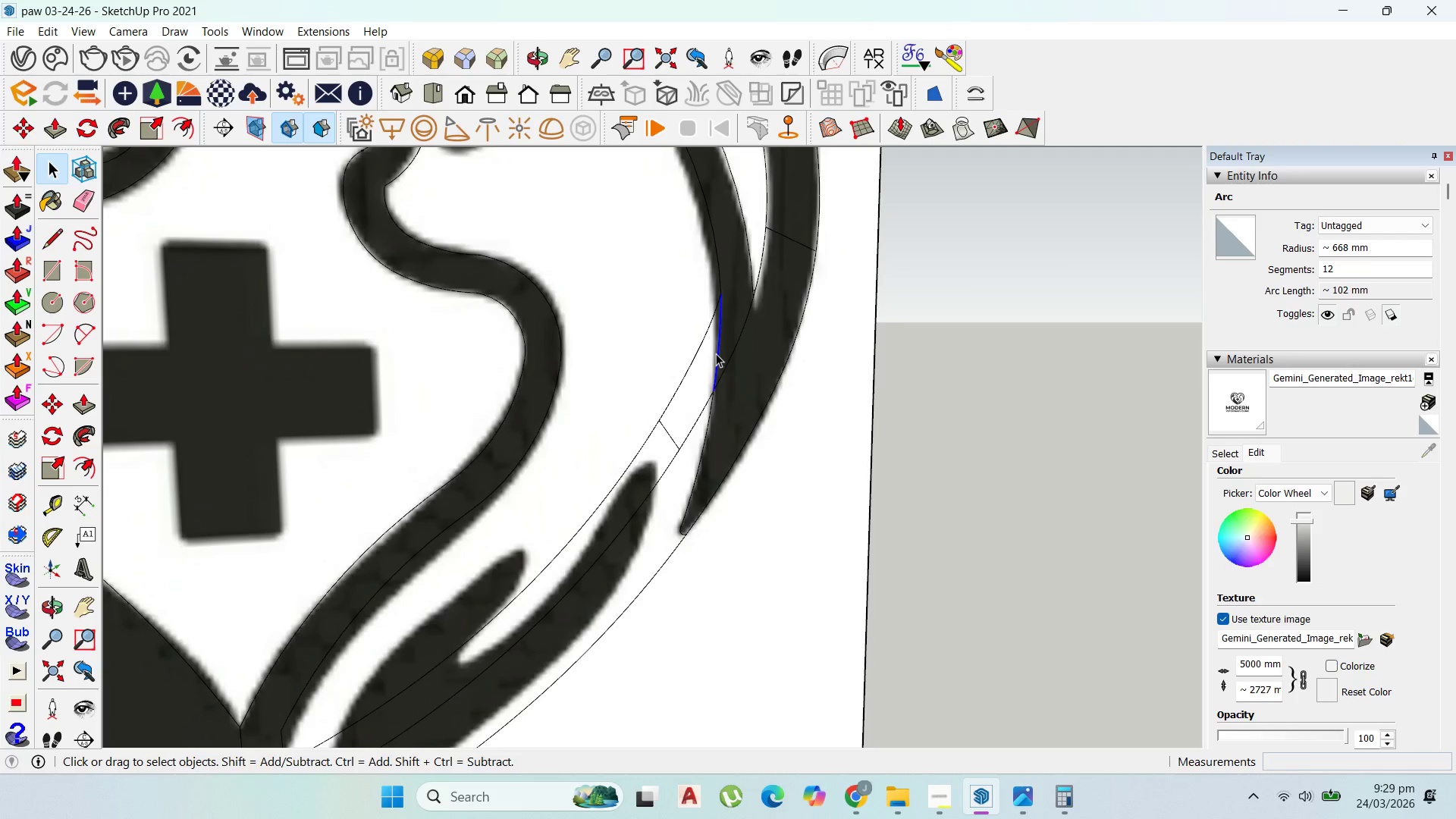 
key(Delete)
 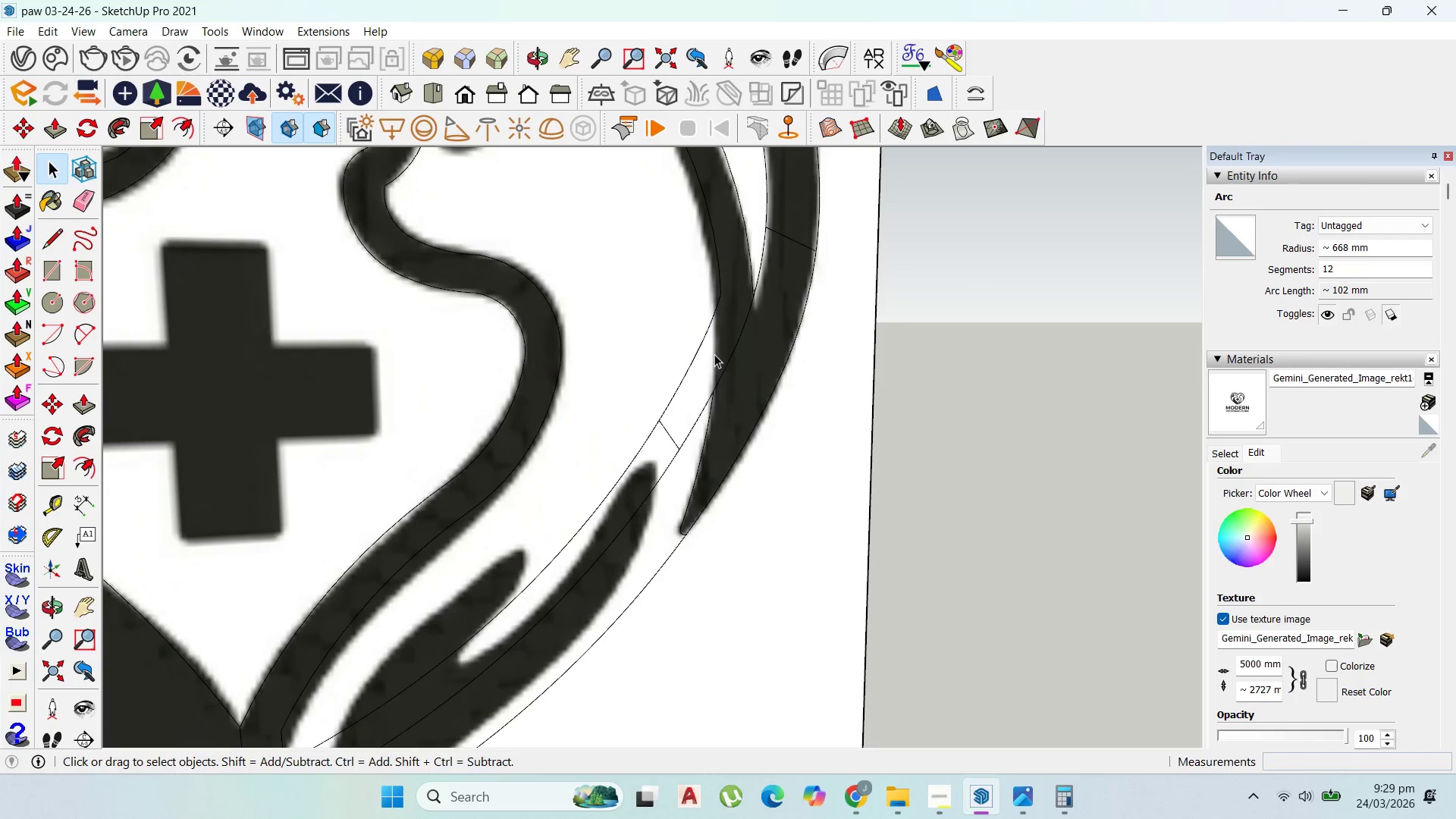 
left_click([714, 354])
 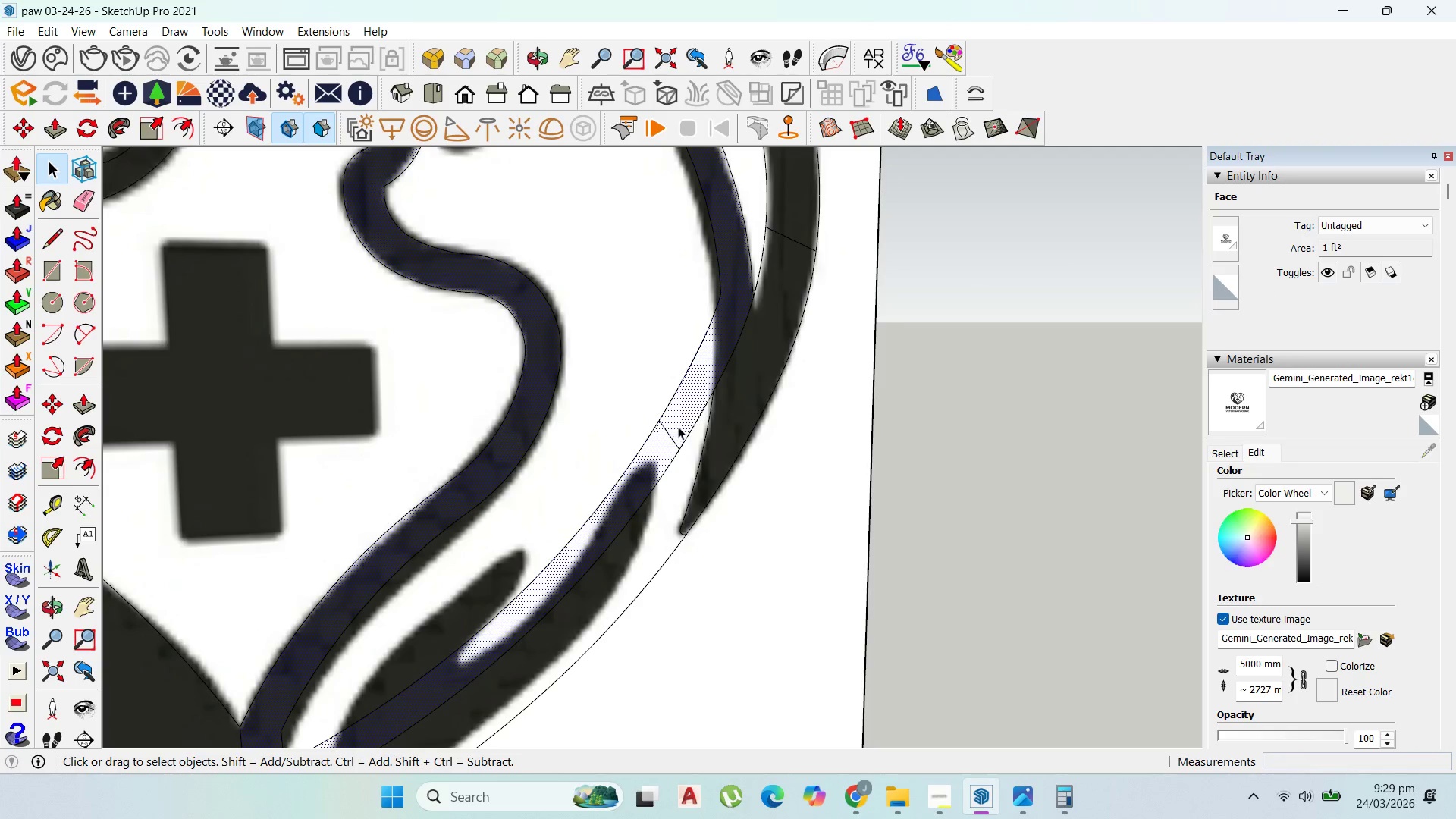 
key(Control+Z)
 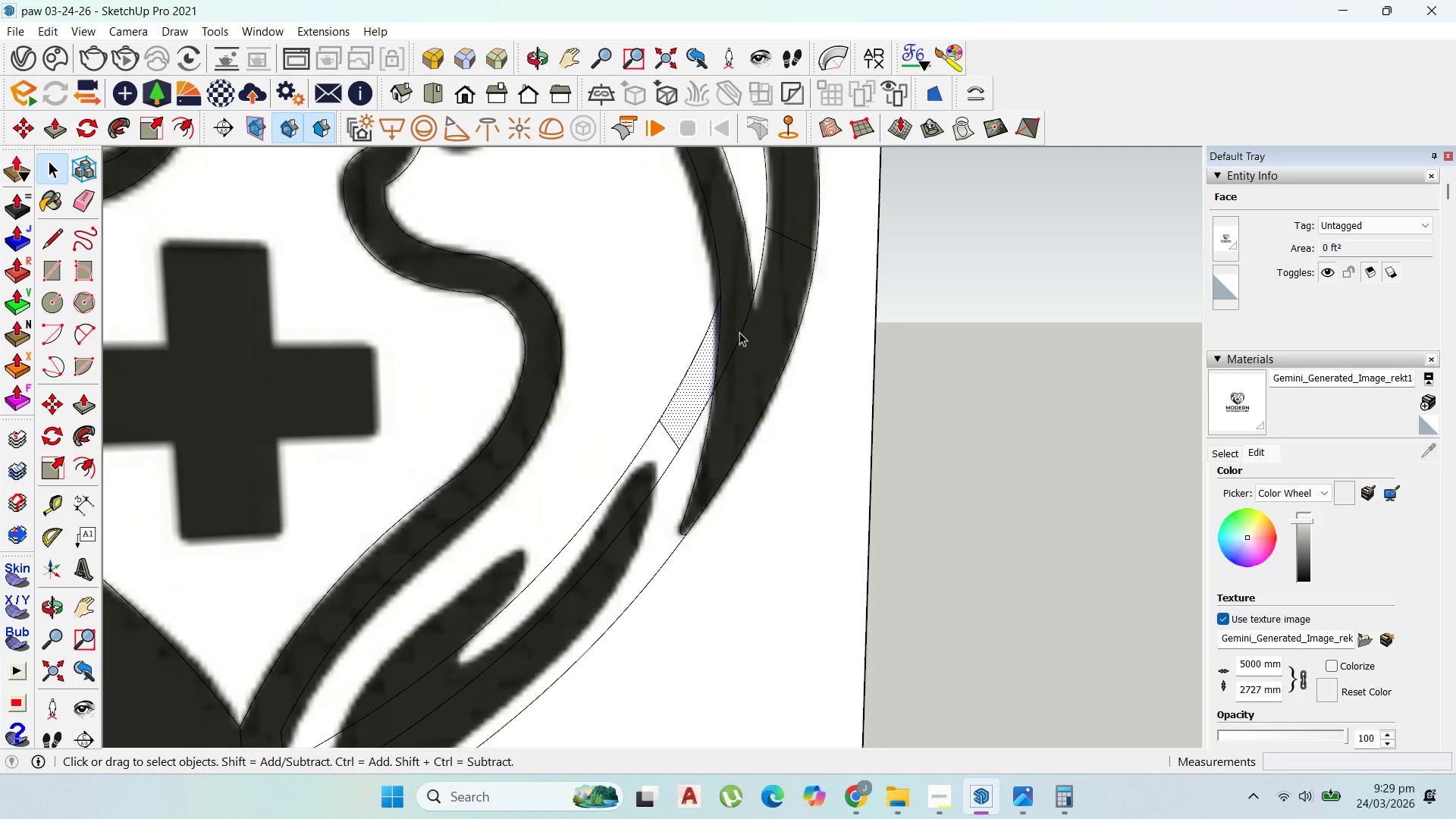 
left_click([739, 324])
 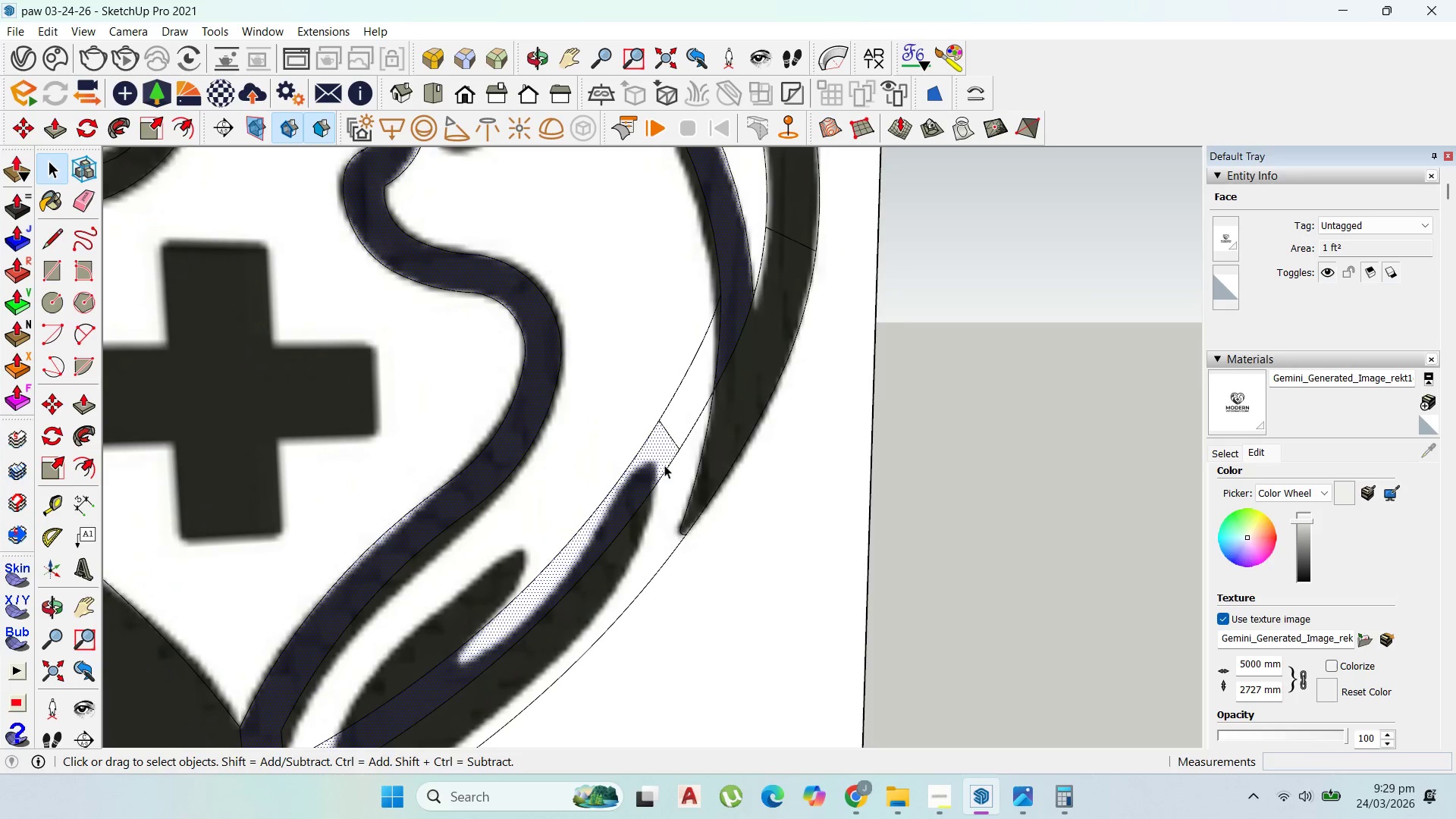 
scroll: coordinate [690, 225], scroll_direction: down, amount: 4.0
 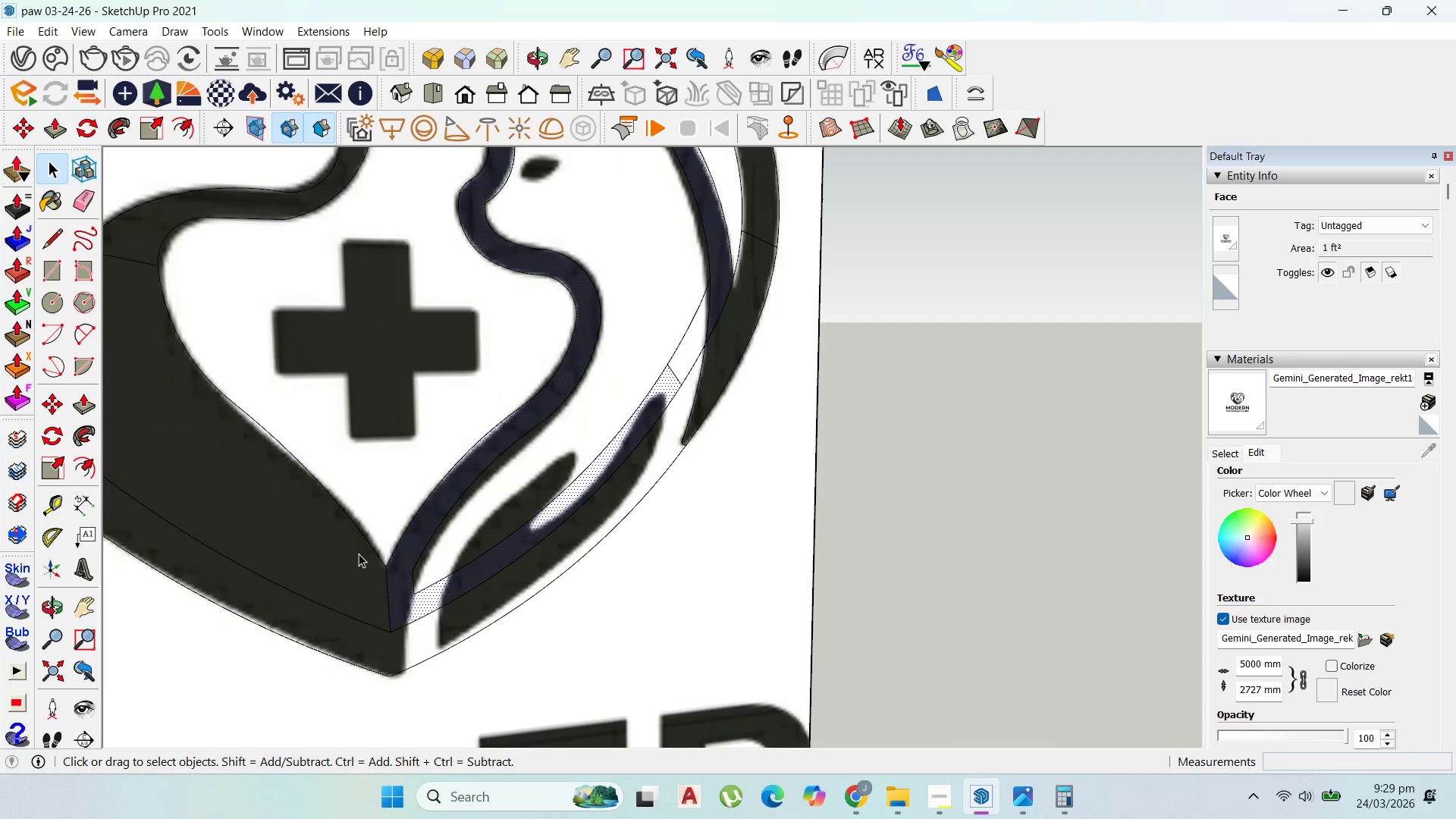 
scroll: coordinate [586, 481], scroll_direction: none, amount: 0.0
 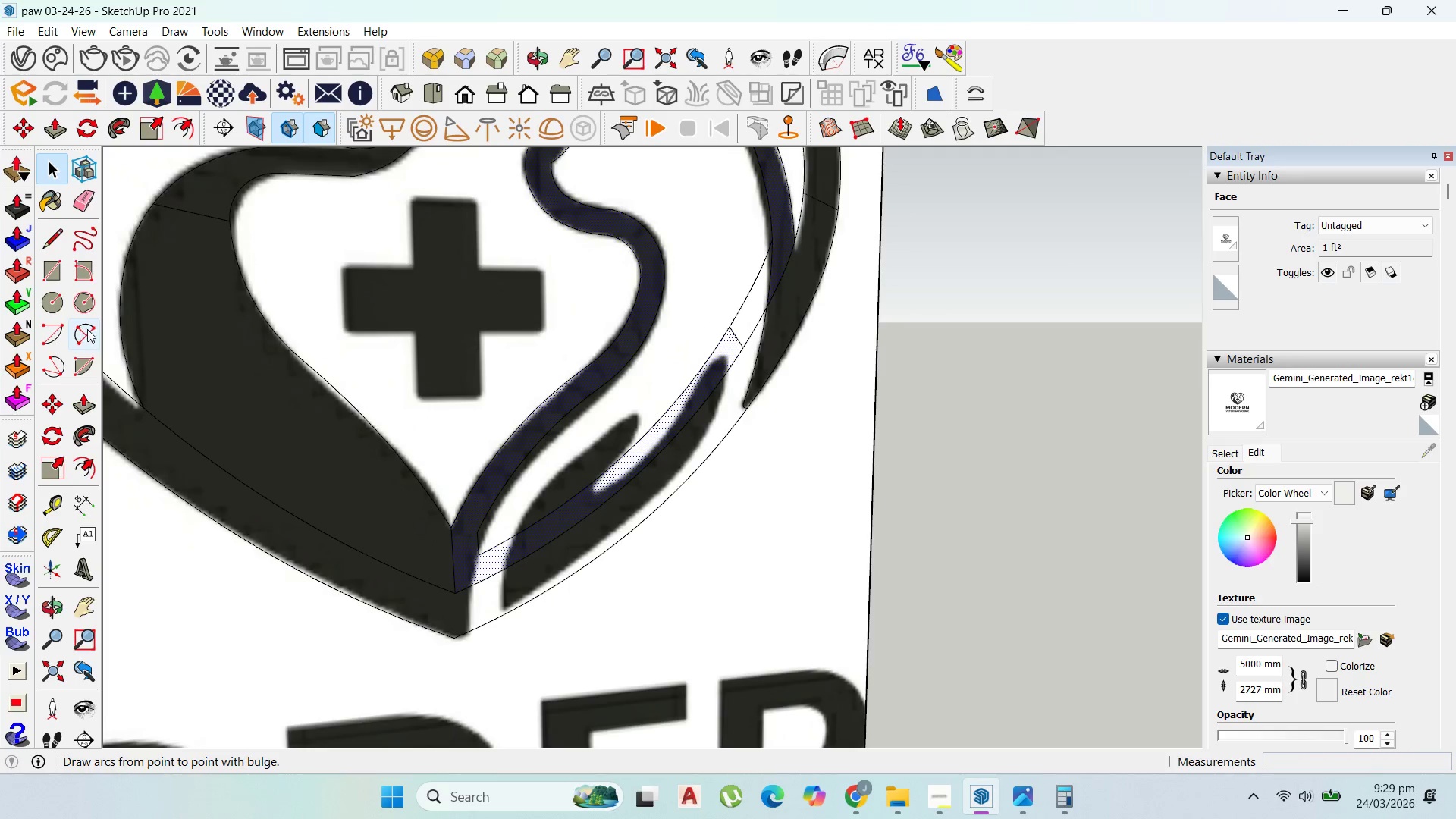 
left_click([475, 509])
 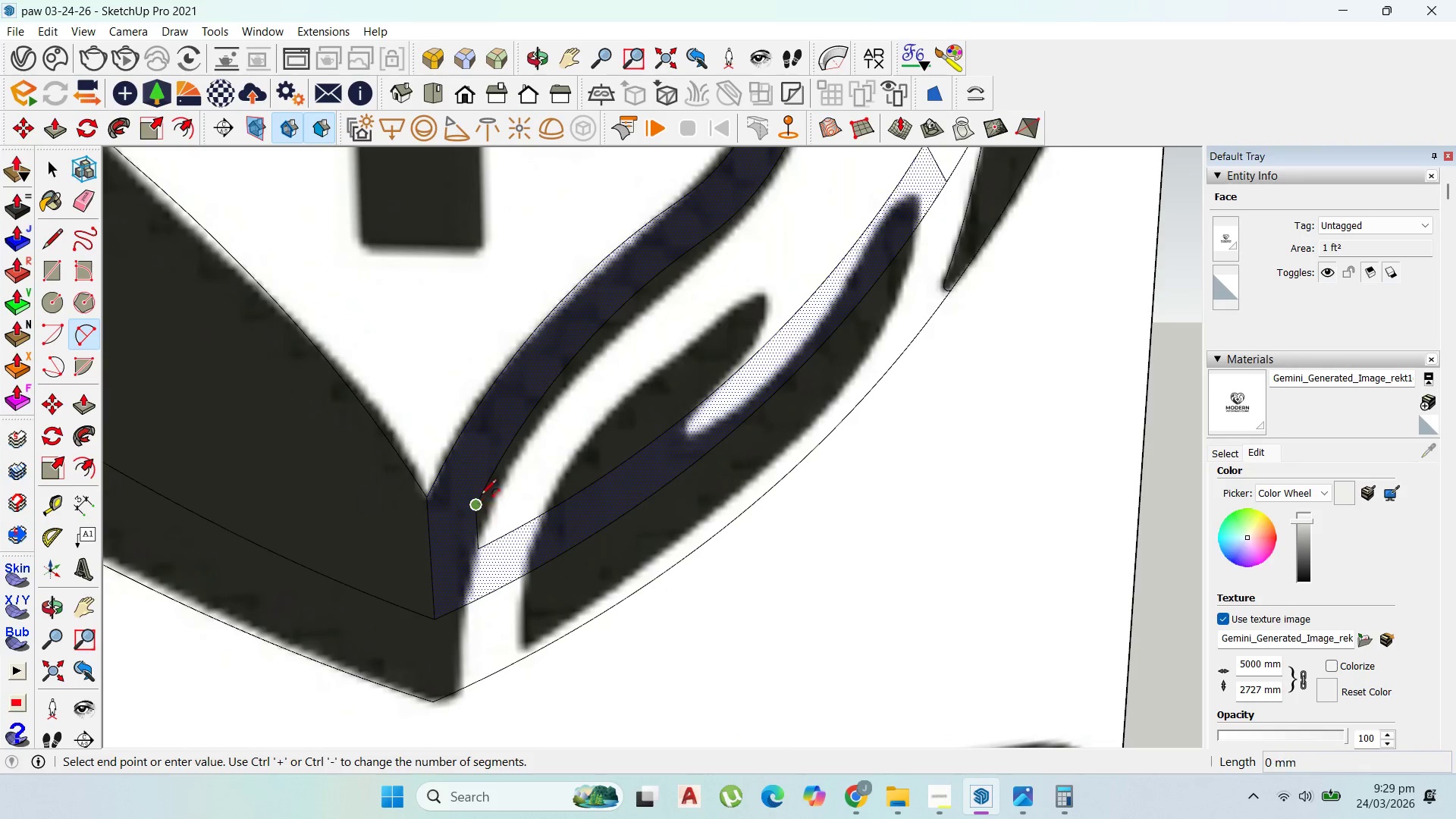 
scroll: coordinate [475, 509], scroll_direction: up, amount: 6.0
 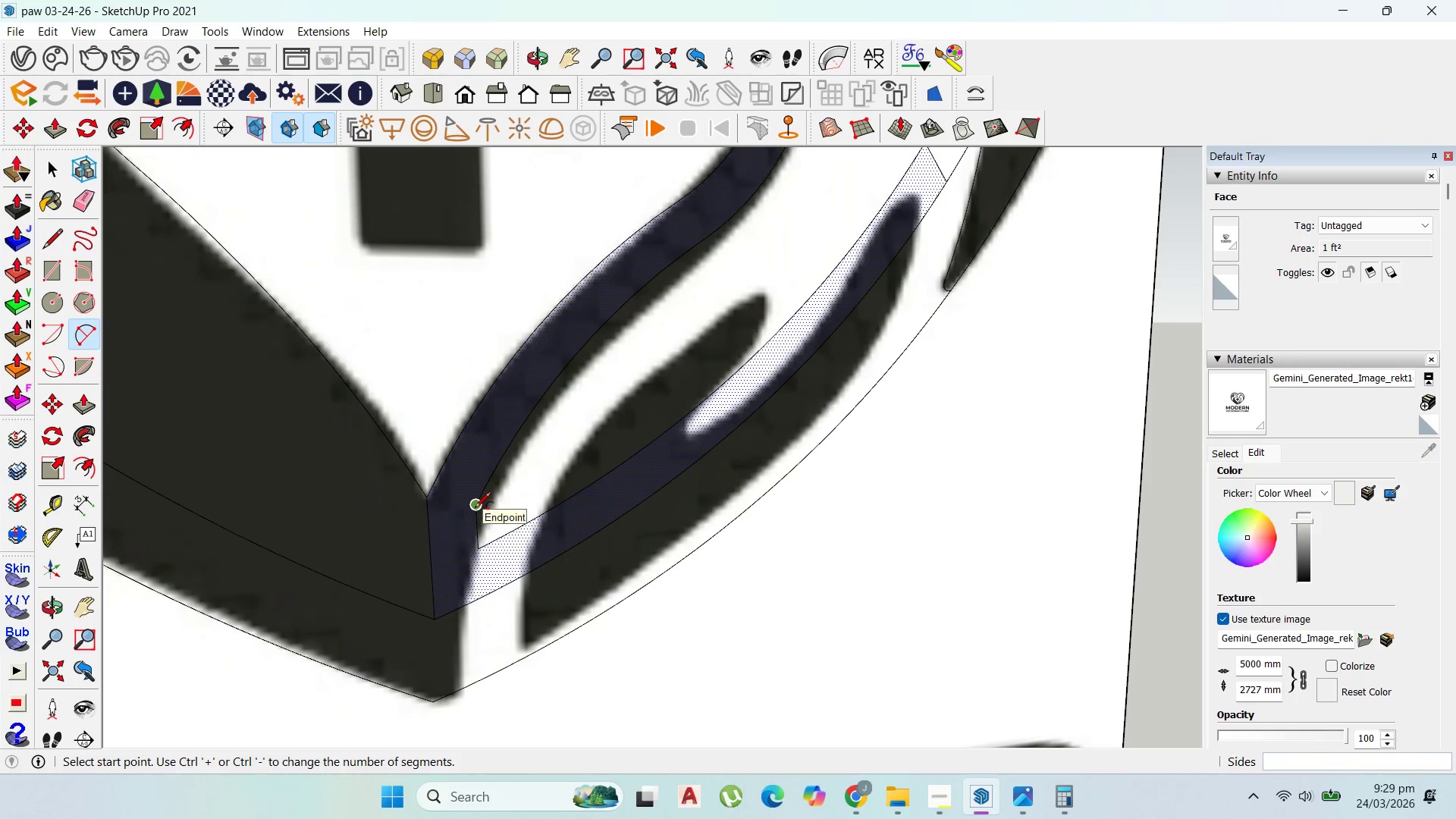 
scroll: coordinate [472, 629], scroll_direction: none, amount: 0.0
 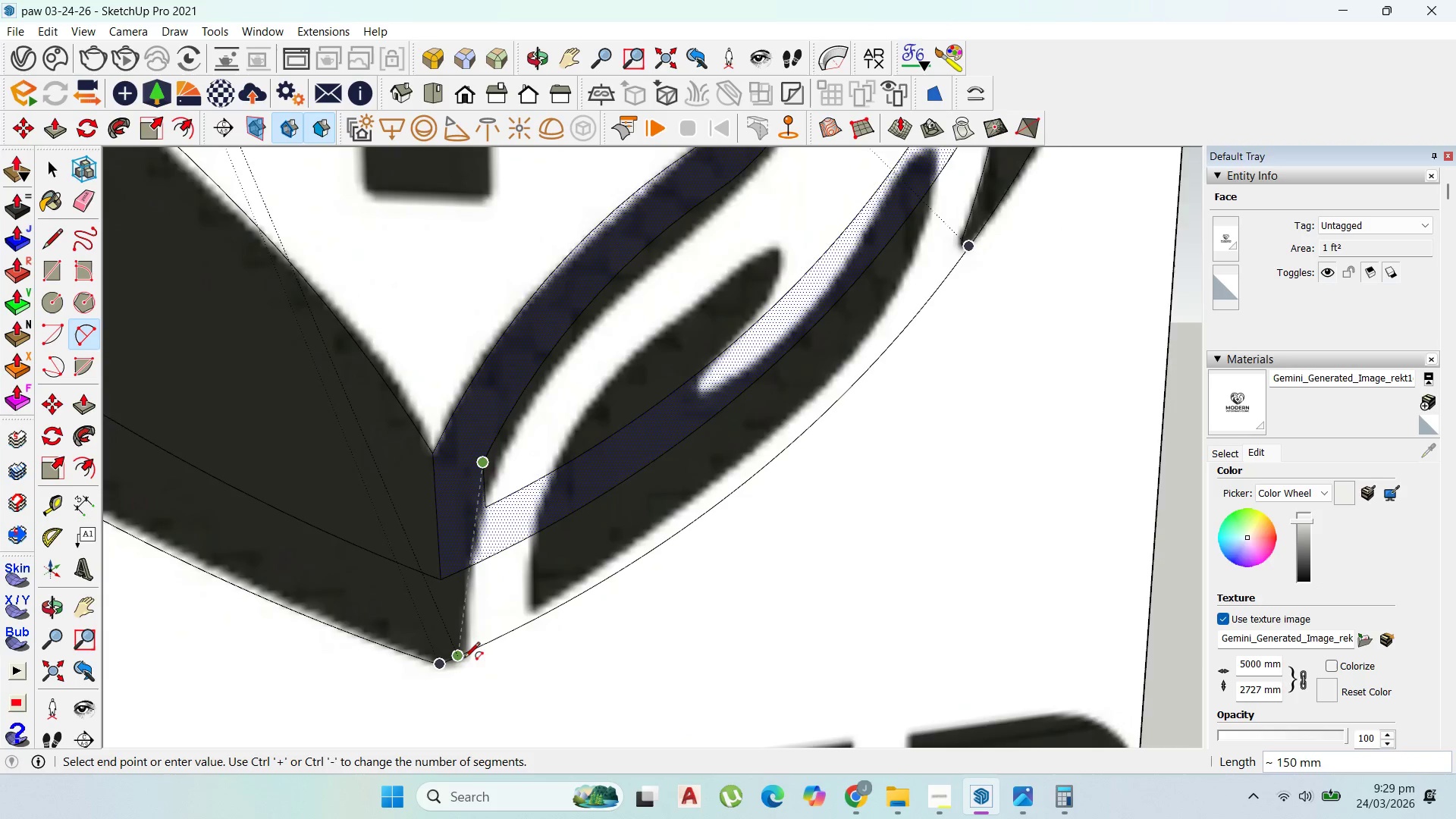 
left_click([467, 655])
 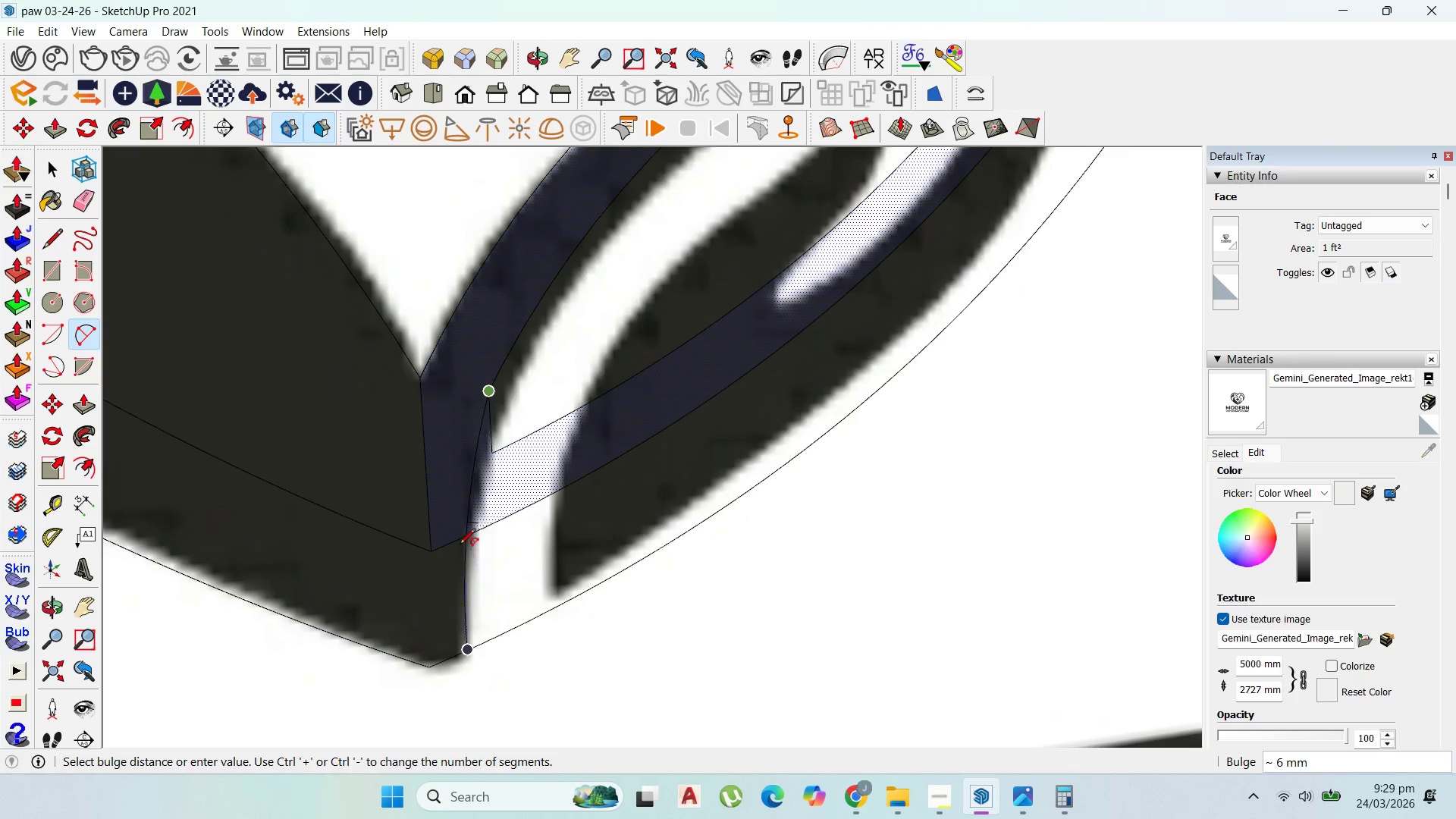 
scroll: coordinate [459, 548], scroll_direction: up, amount: 4.0
 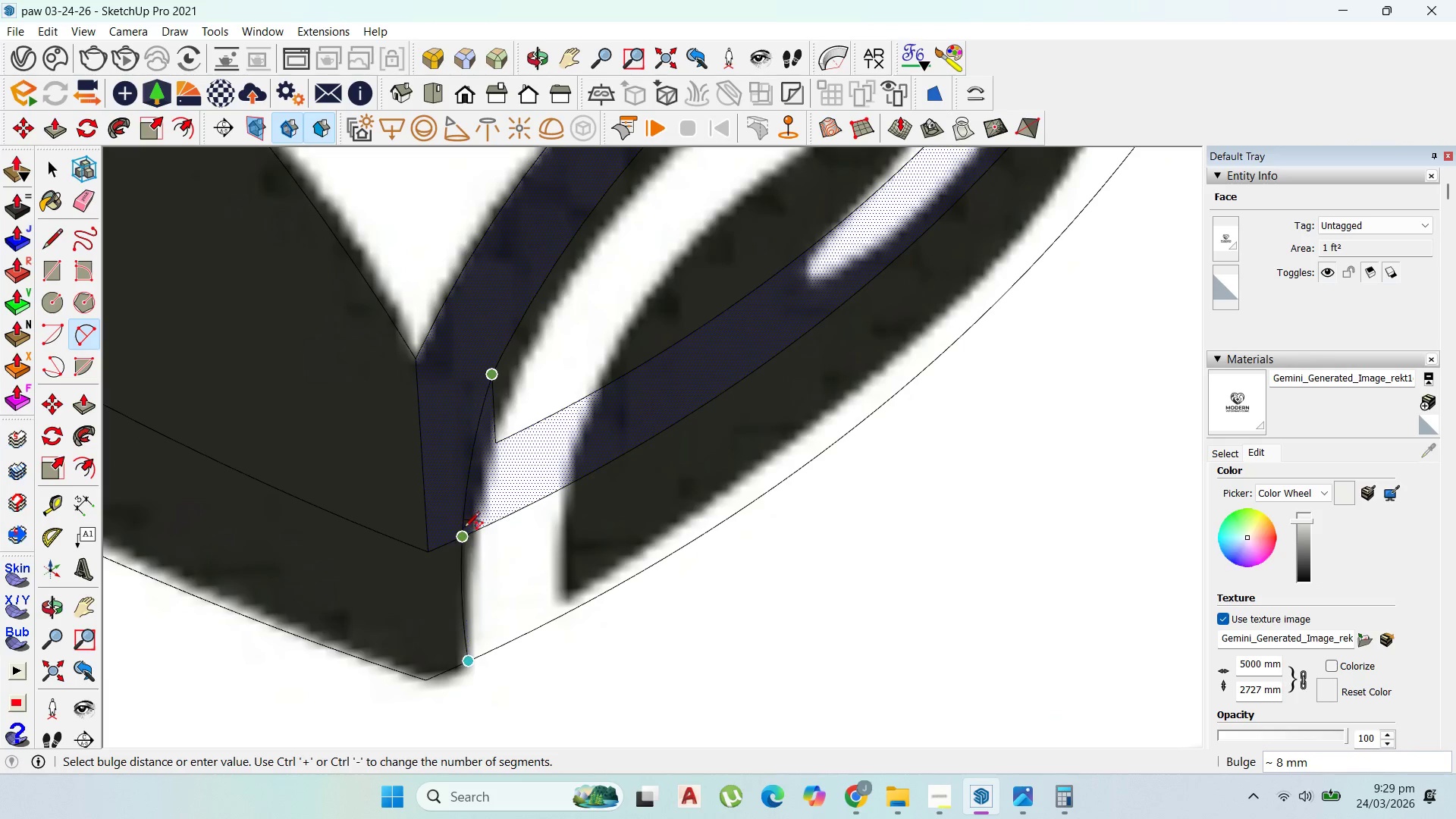 
left_click([464, 529])
 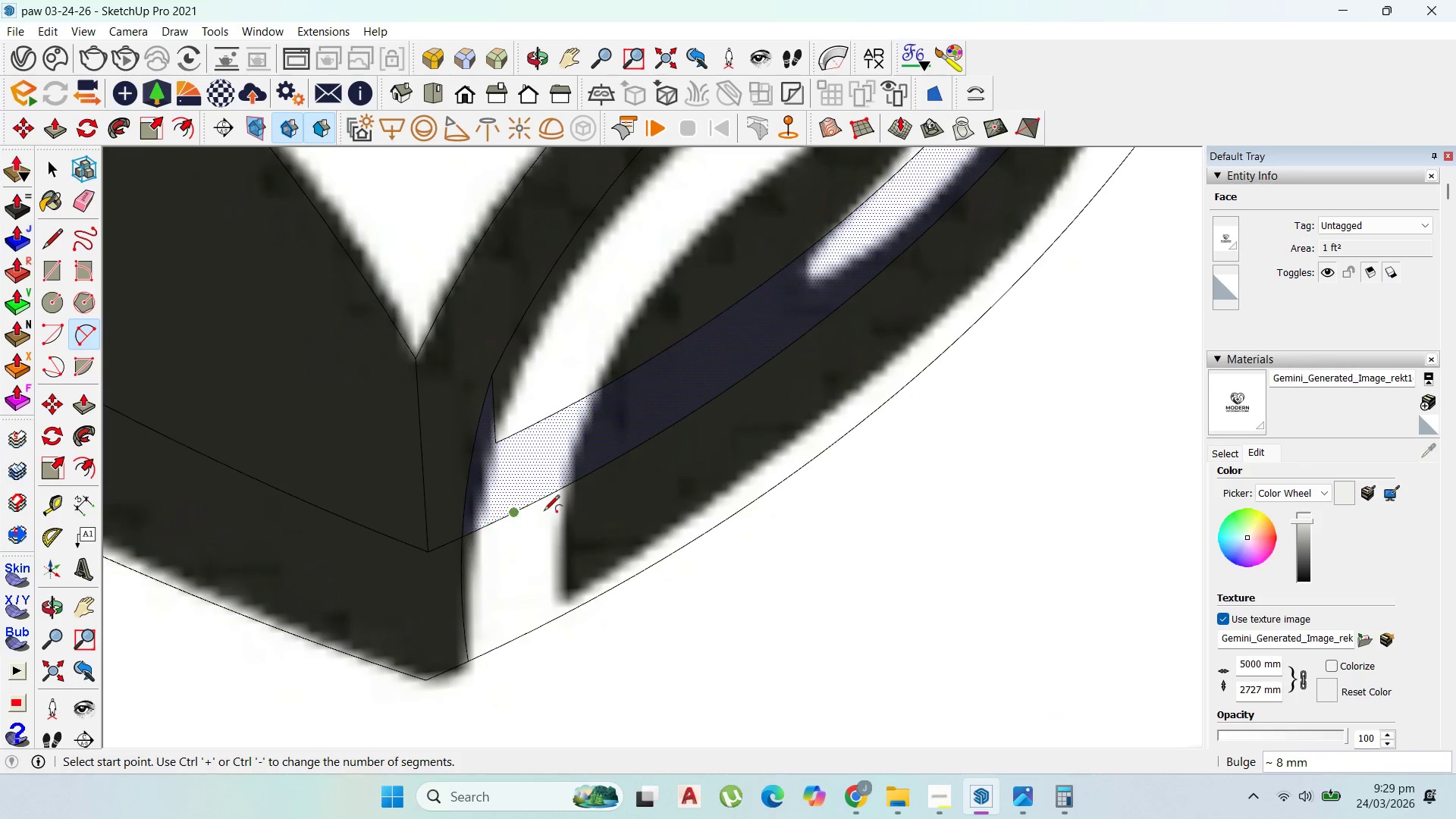 
scroll: coordinate [622, 500], scroll_direction: down, amount: 8.0
 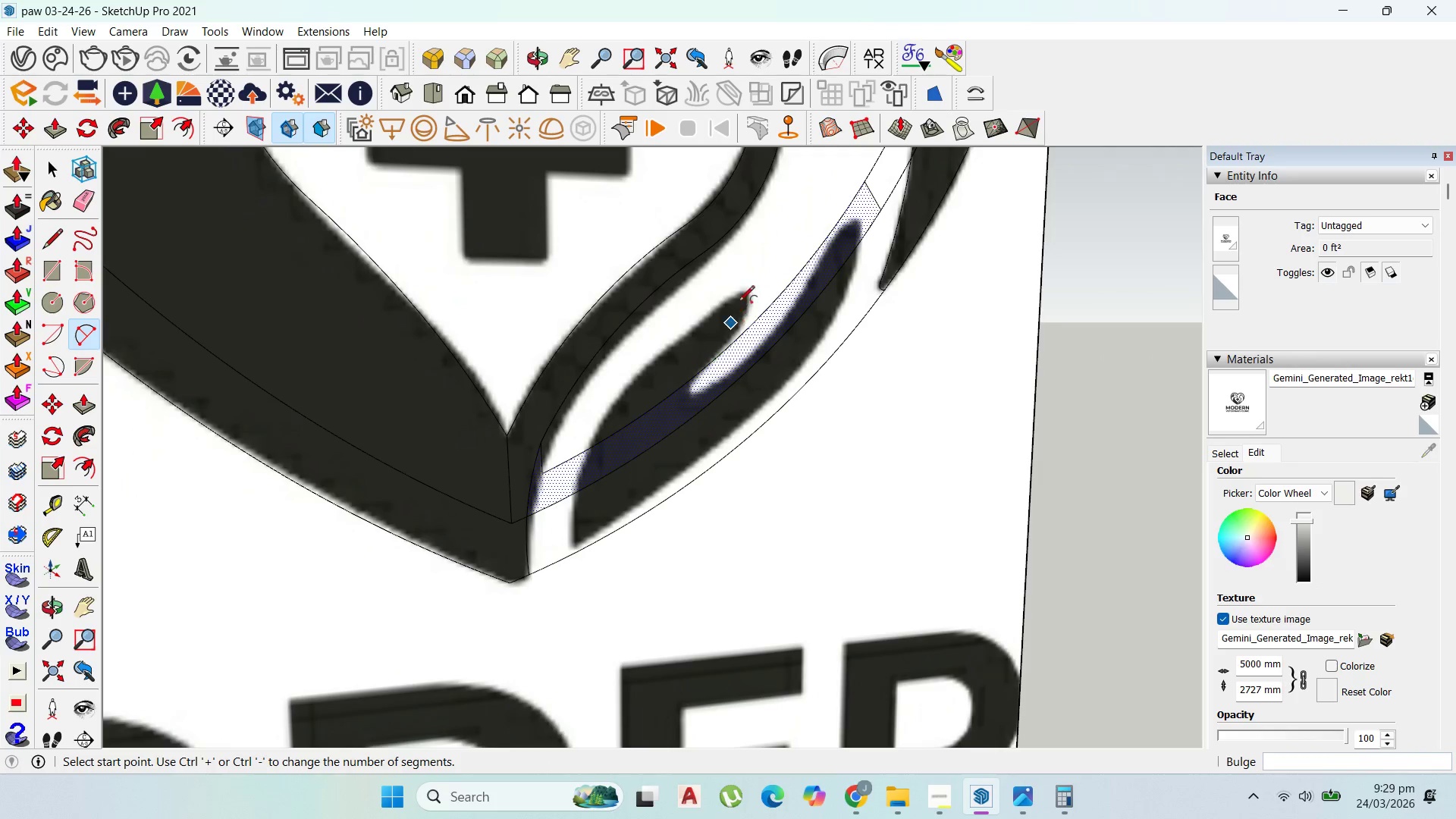 
scroll: coordinate [739, 295], scroll_direction: up, amount: 4.0
 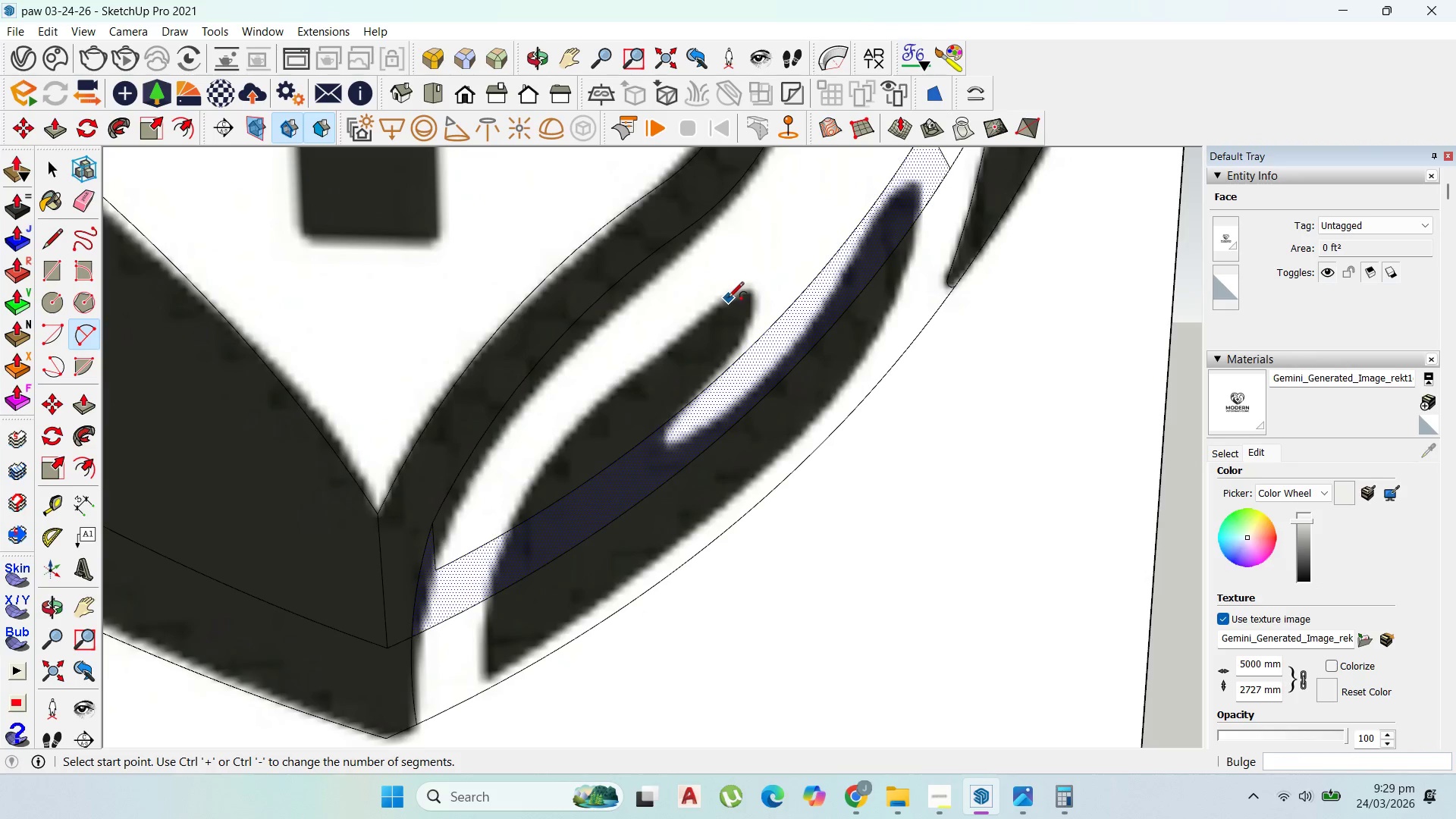 
left_click([725, 299])
 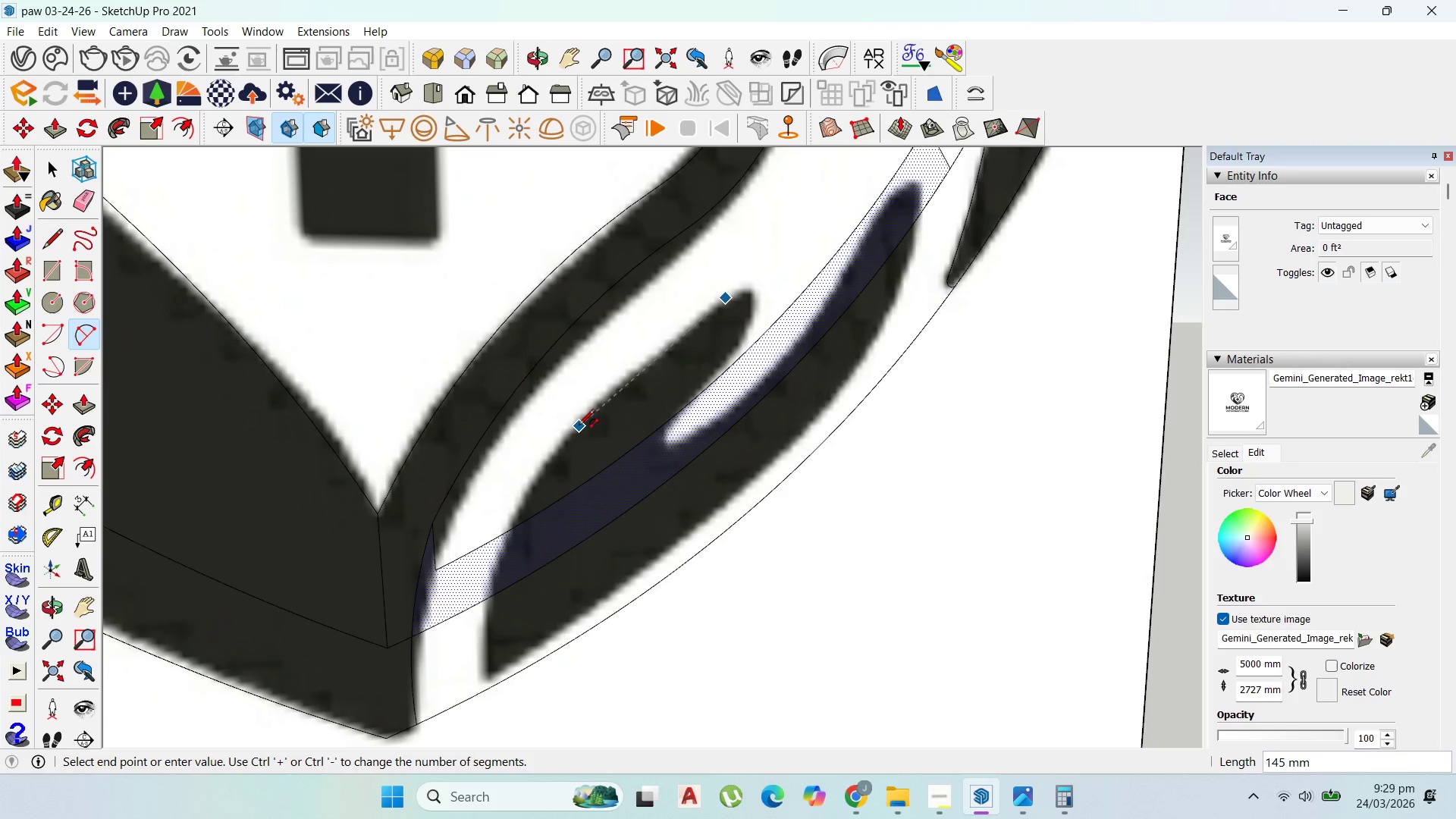 
left_click([574, 428])
 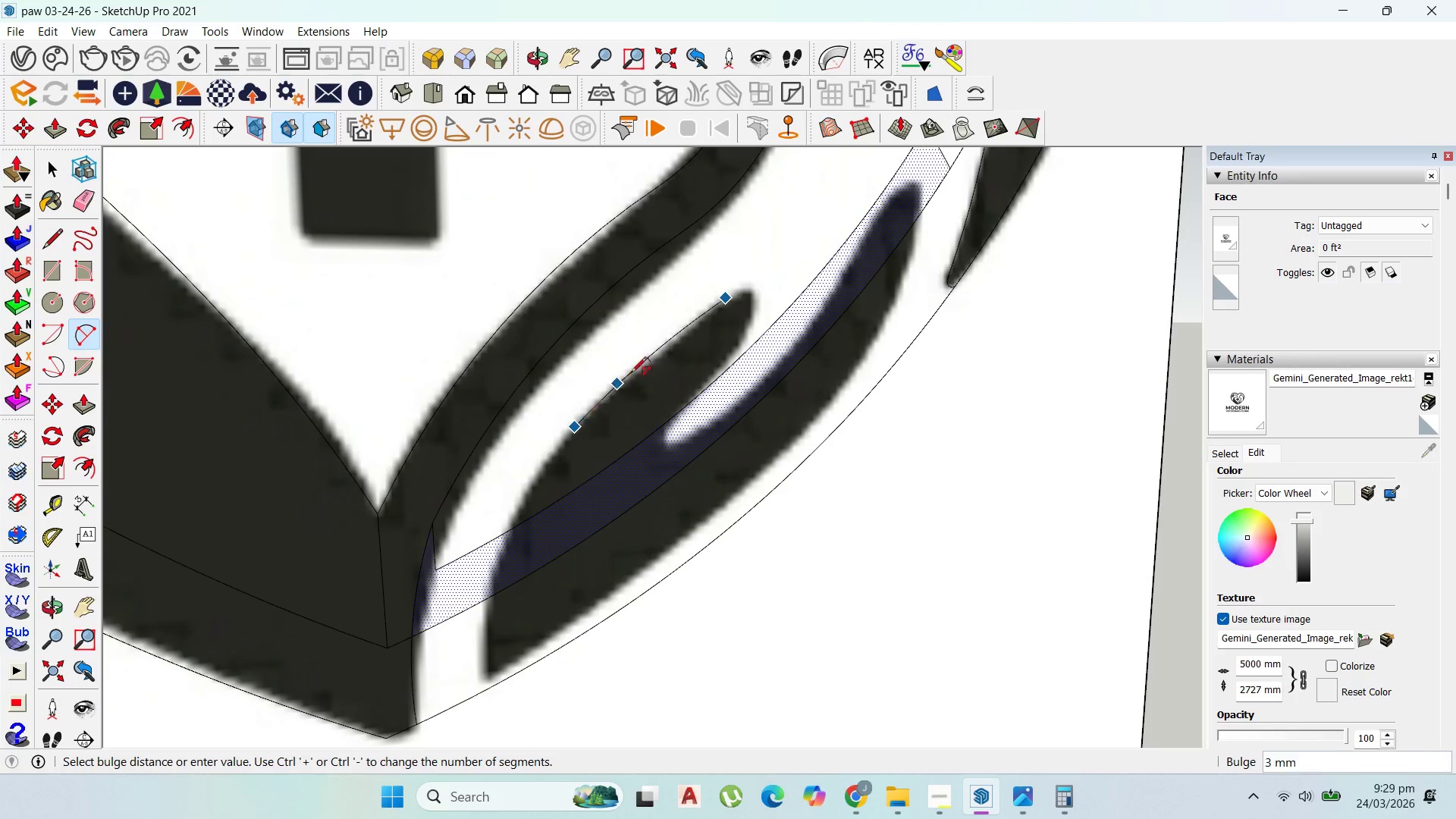 
scroll: coordinate [662, 370], scroll_direction: up, amount: 8.0
 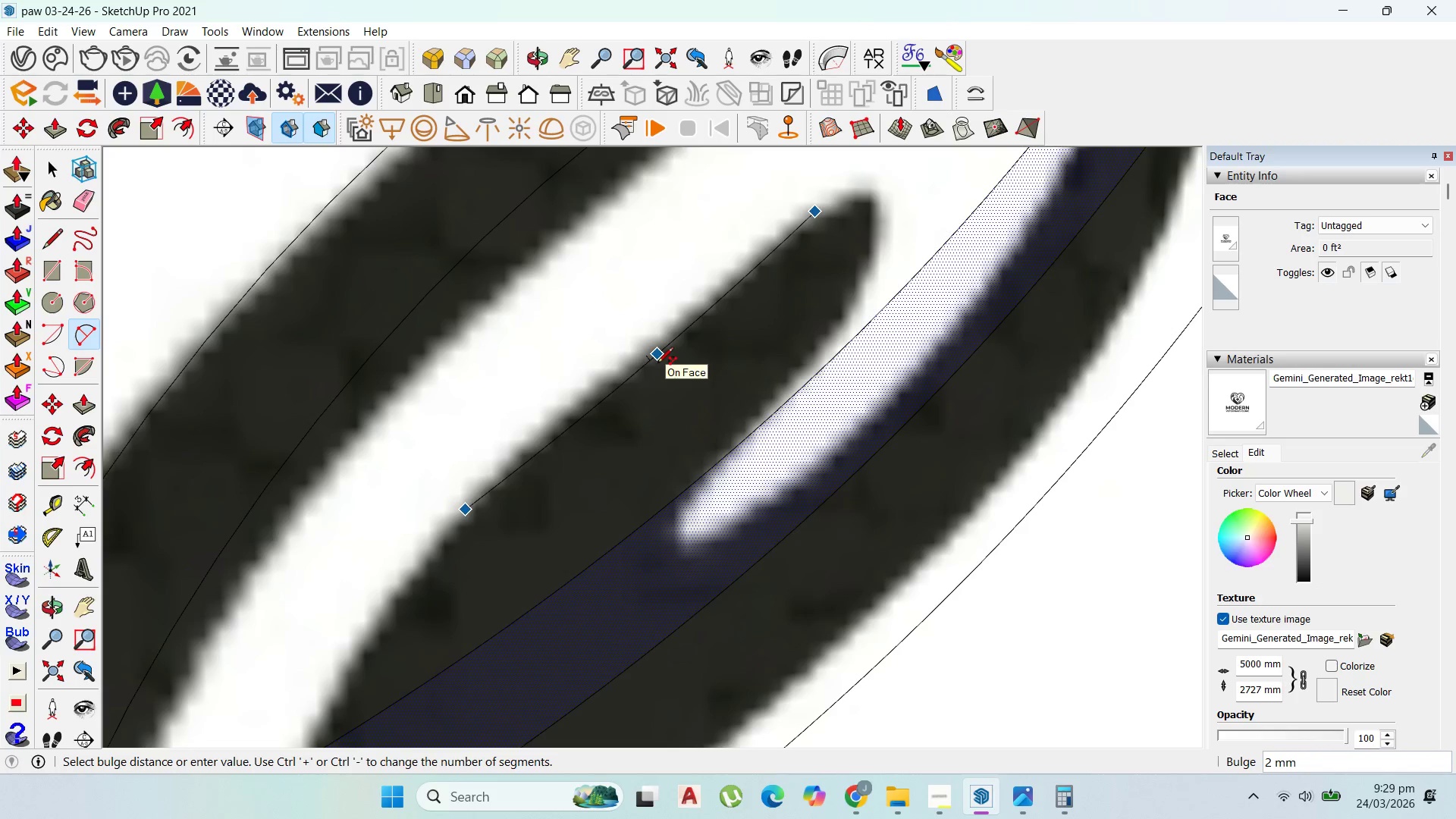 
left_click([657, 364])
 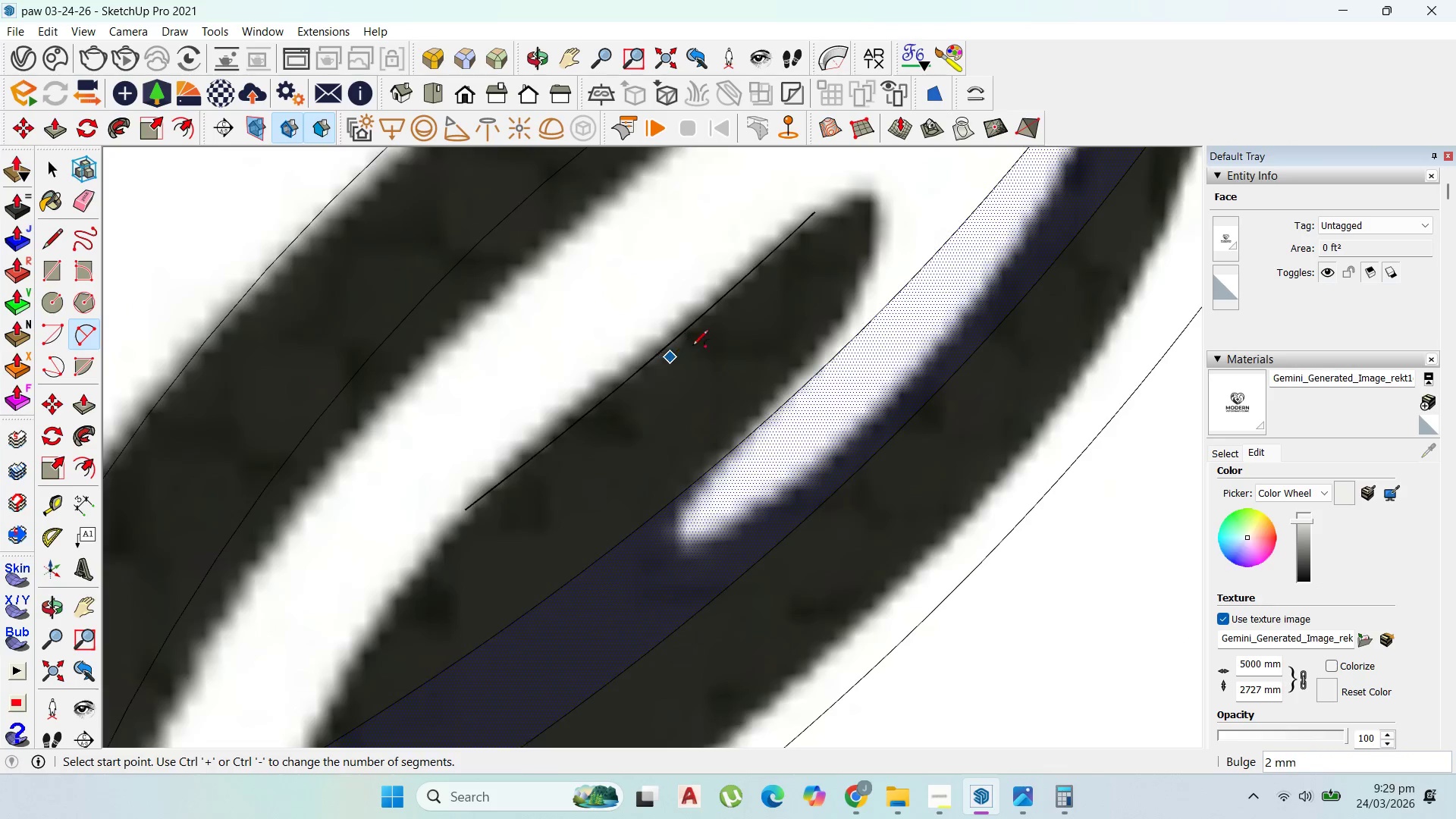 
scroll: coordinate [747, 328], scroll_direction: down, amount: 9.0
 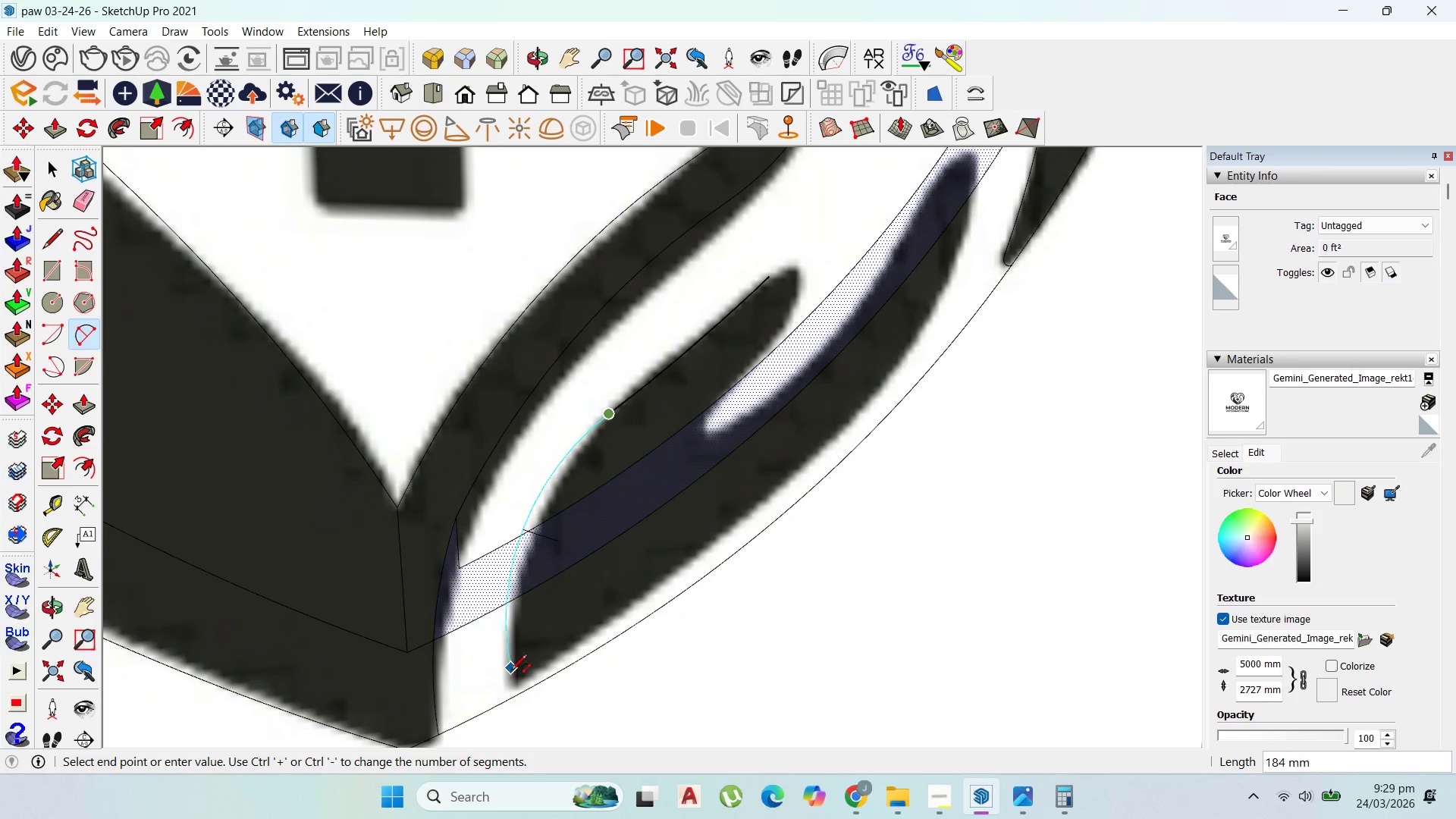 
left_click([515, 683])
 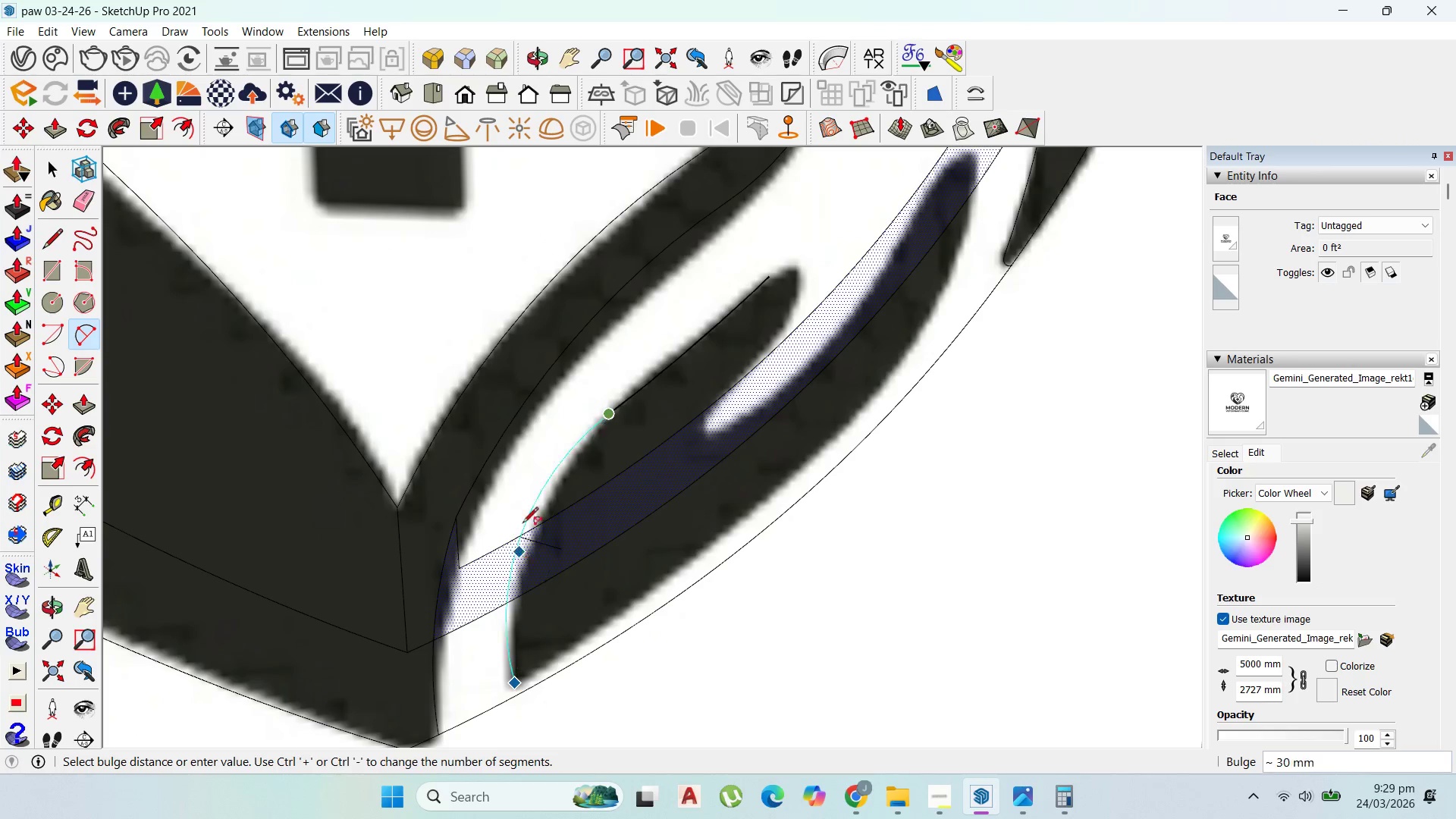 
scroll: coordinate [527, 485], scroll_direction: up, amount: 2.0
 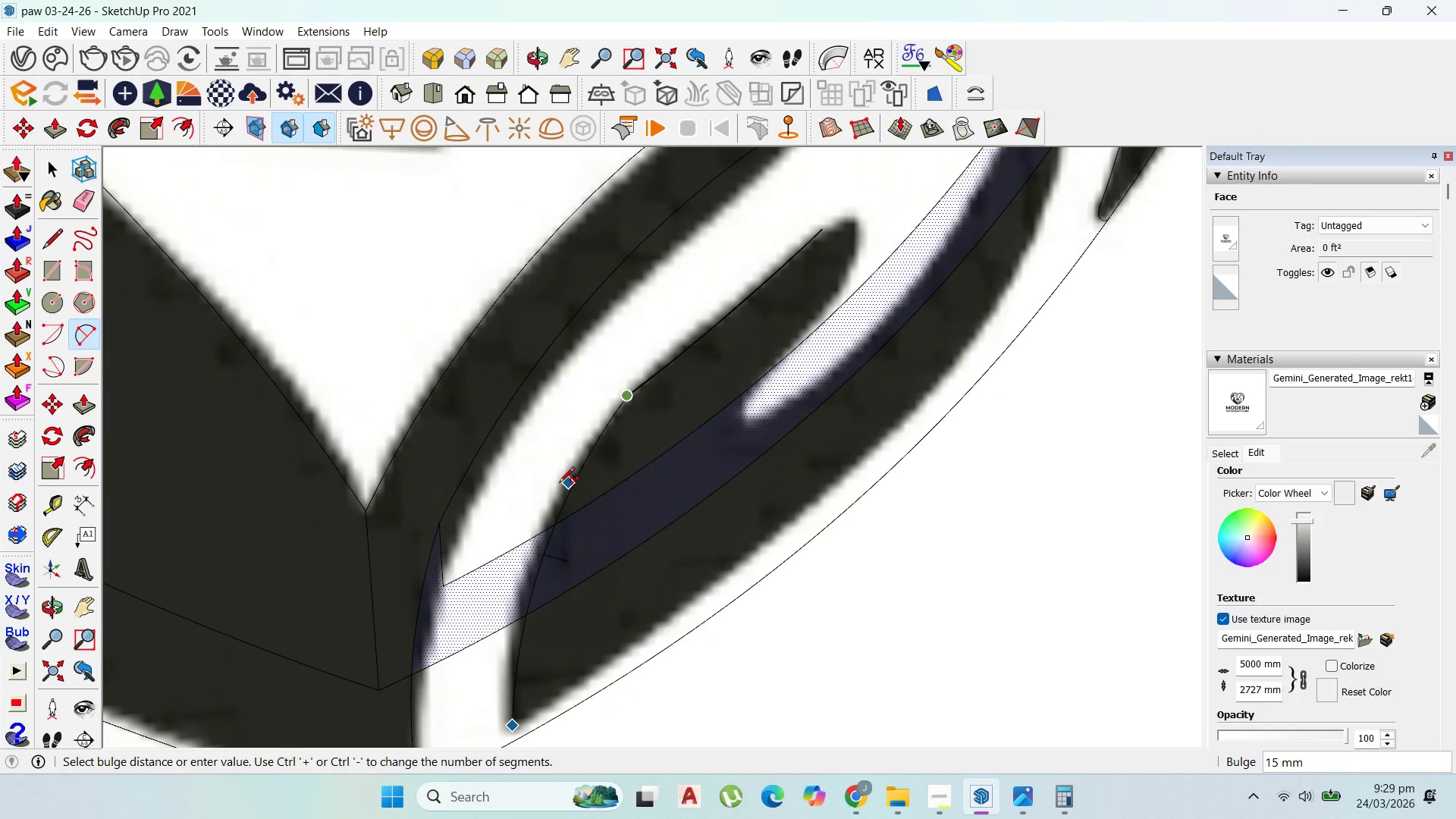 
left_click([557, 482])
 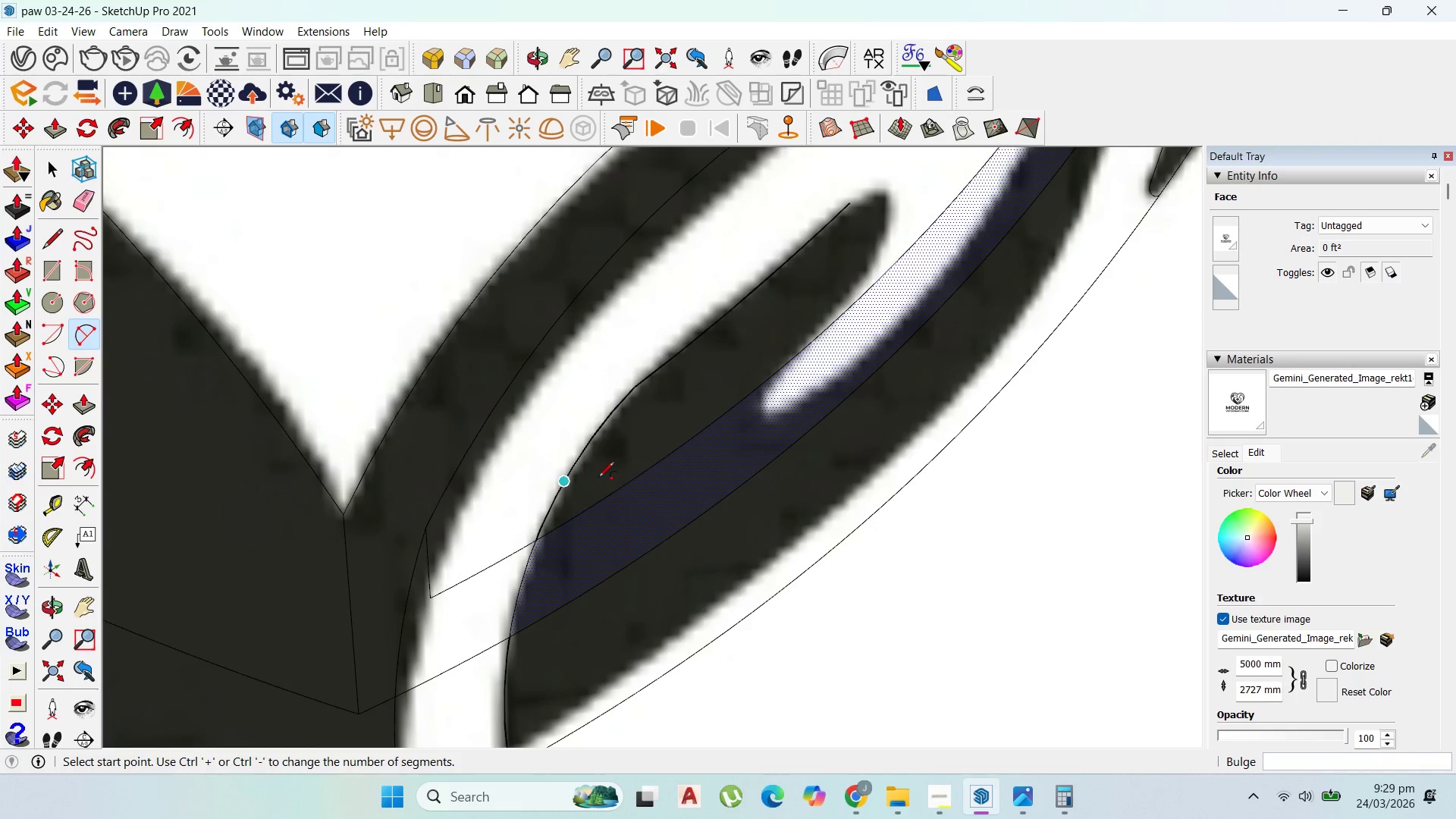 
scroll: coordinate [557, 482], scroll_direction: up, amount: 1.0
 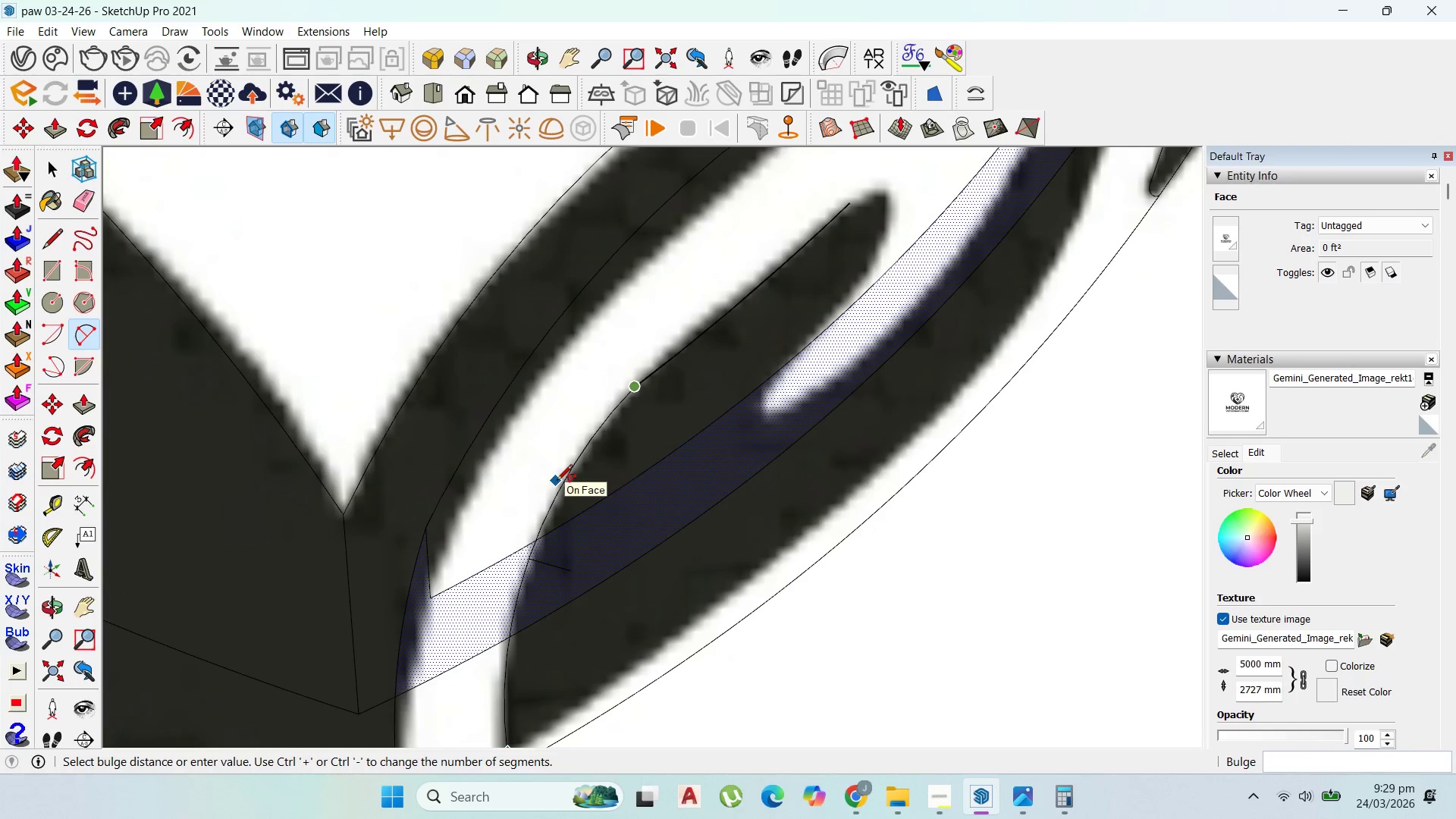 
left_click_drag(start_coordinate=[754, 337], to_coordinate=[759, 337])
 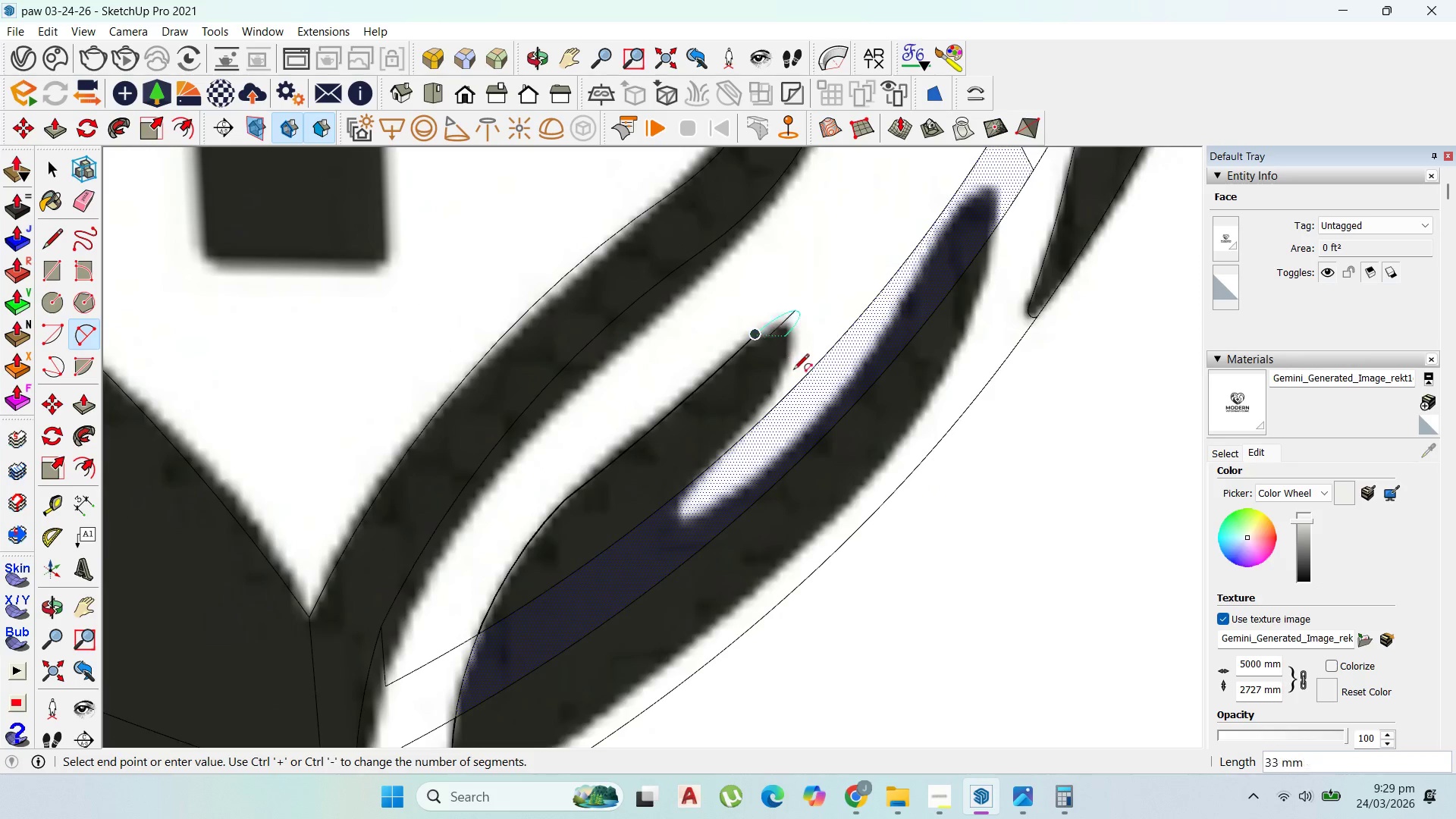 
scroll: coordinate [761, 337], scroll_direction: down, amount: 2.0
 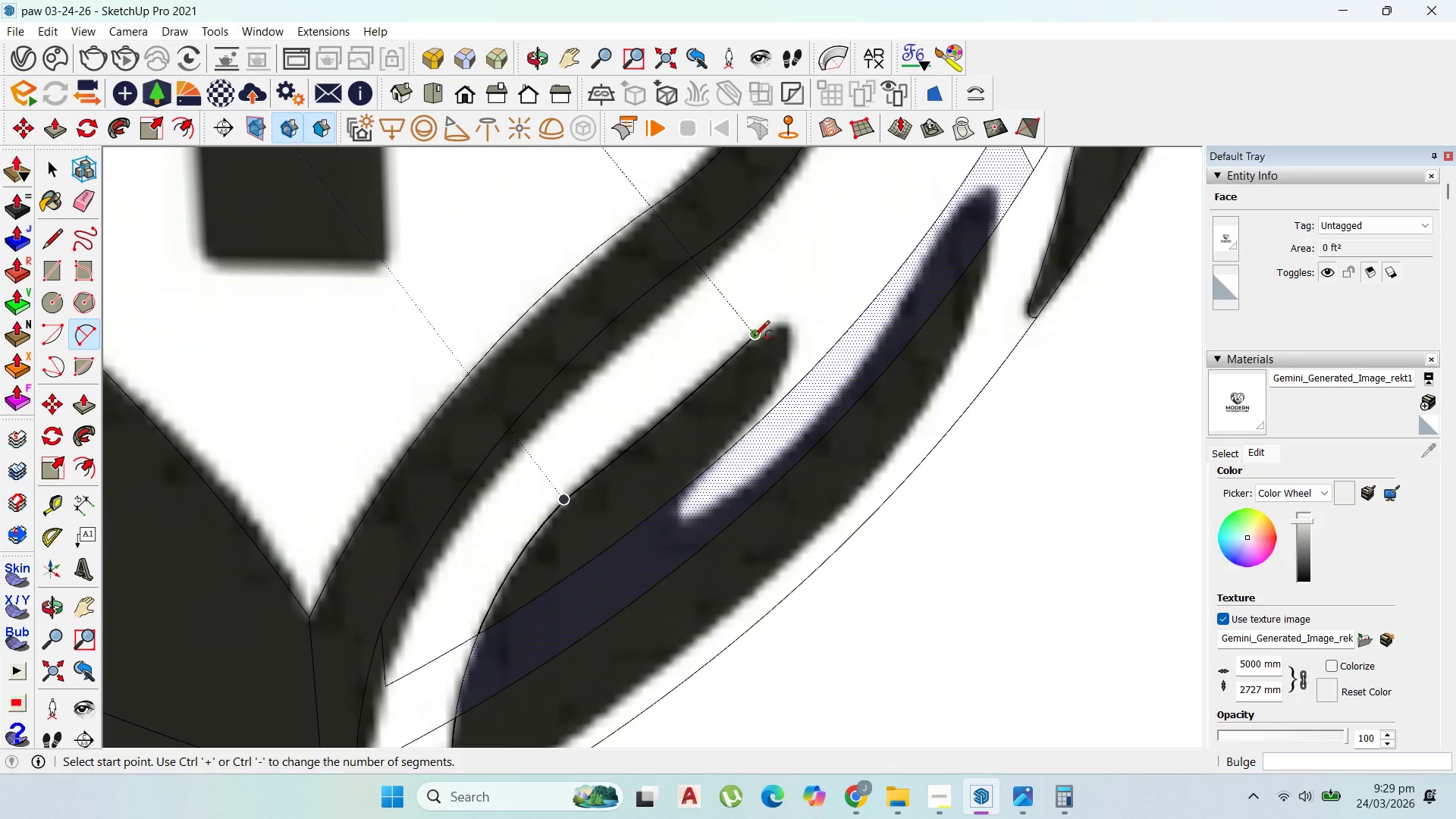 
scroll: coordinate [780, 322], scroll_direction: up, amount: 7.0
 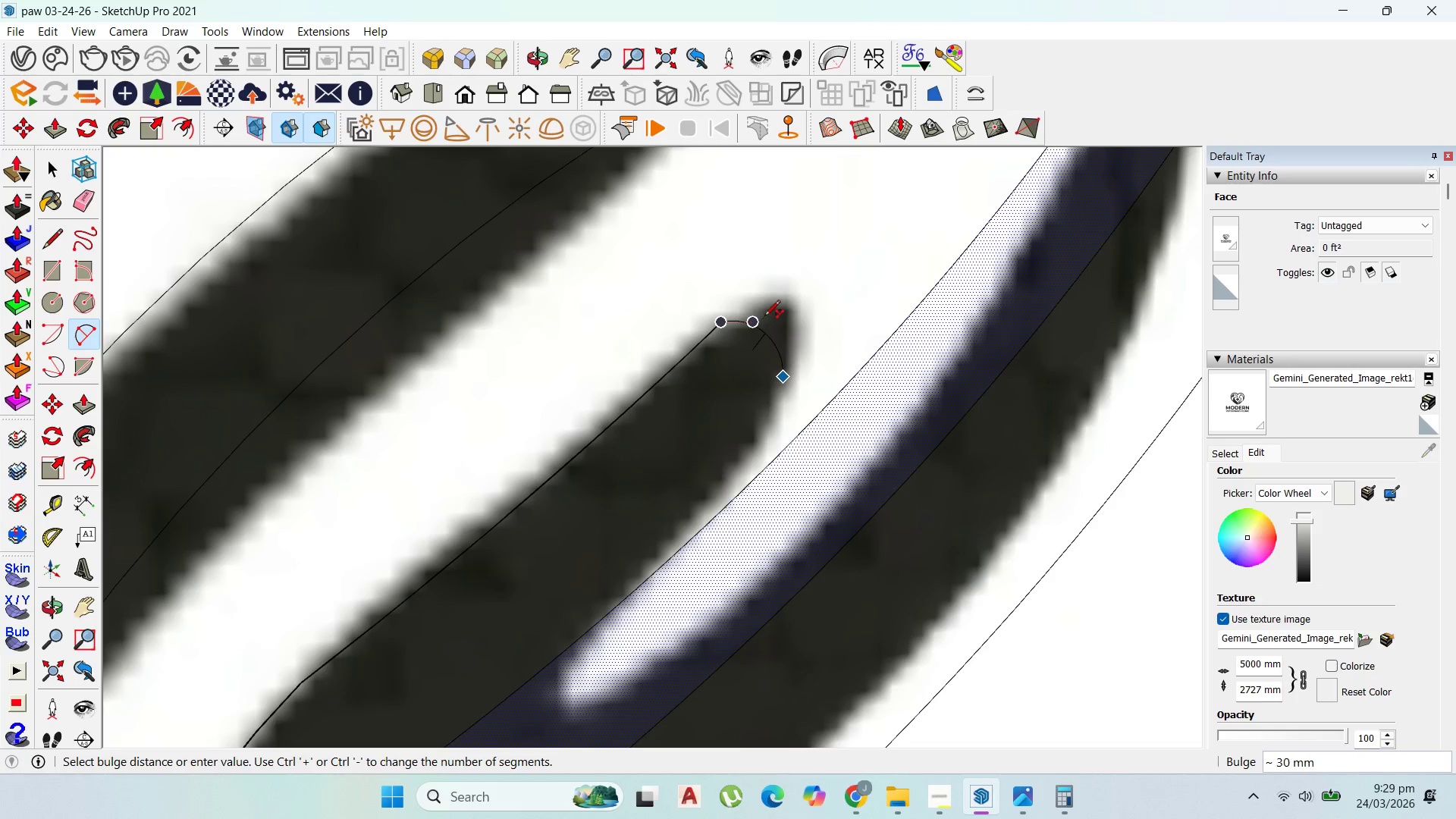 
key(Escape)
 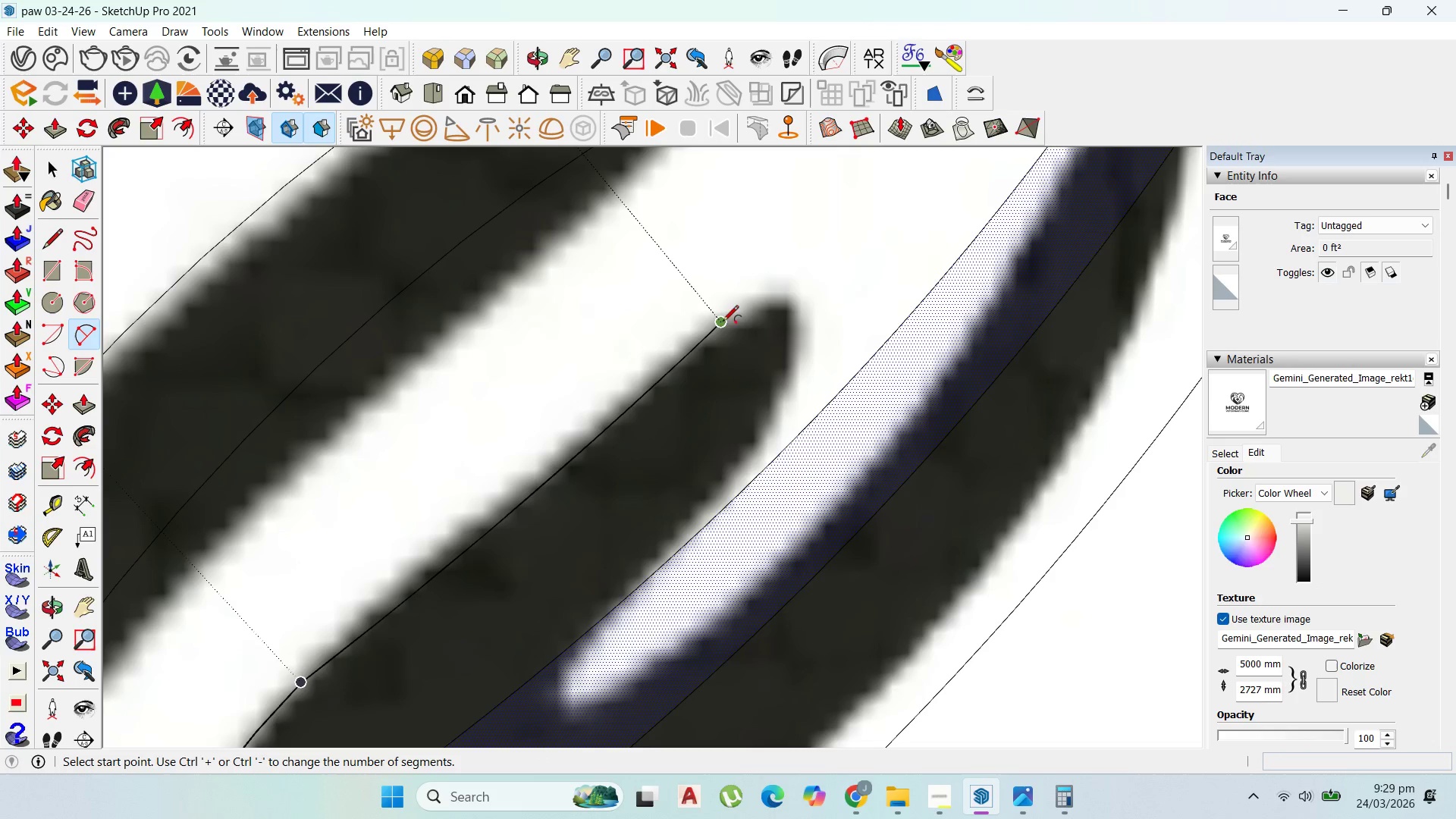 
left_click_drag(start_coordinate=[720, 328], to_coordinate=[728, 318])
 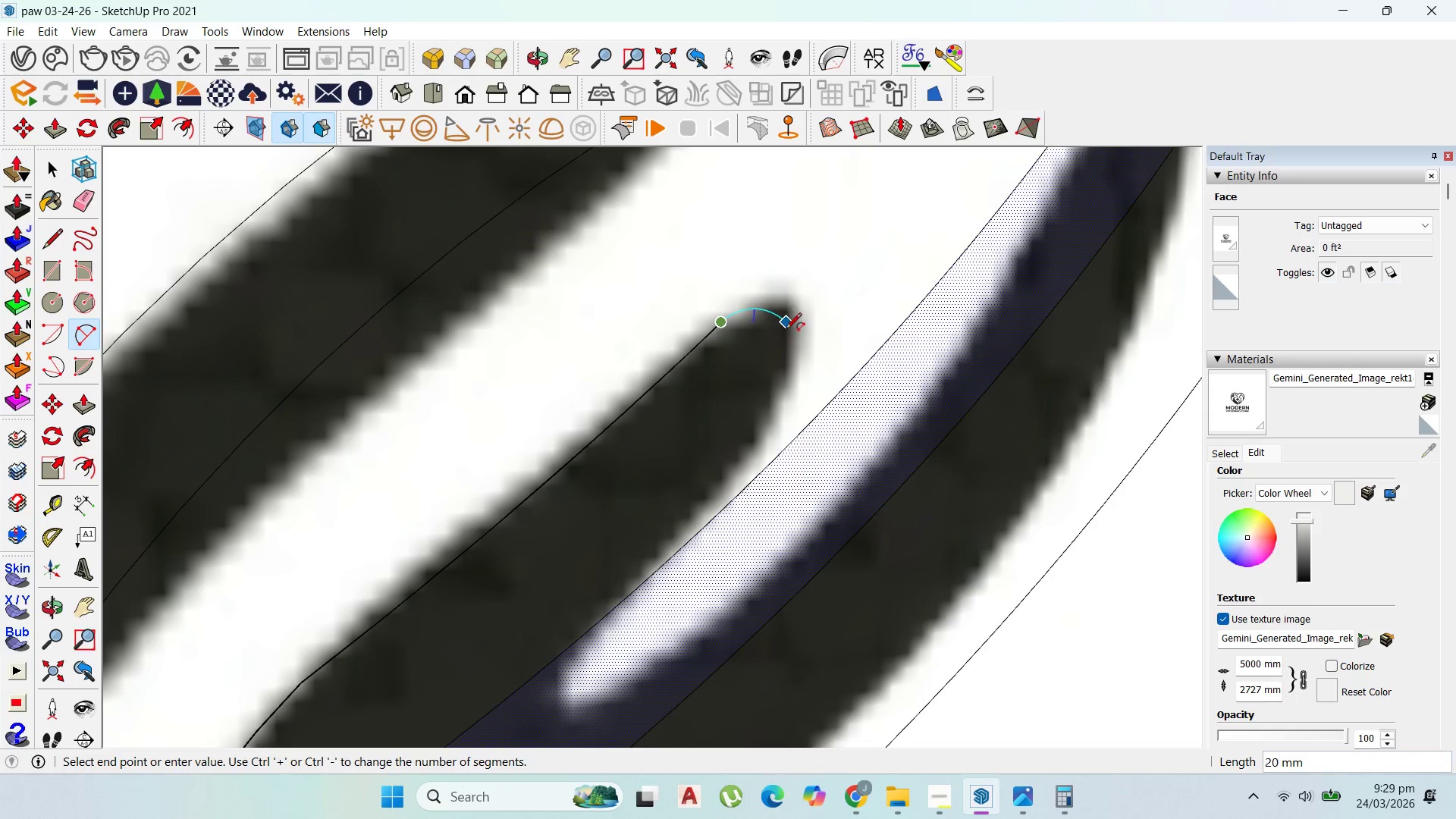 
left_click([786, 332])
 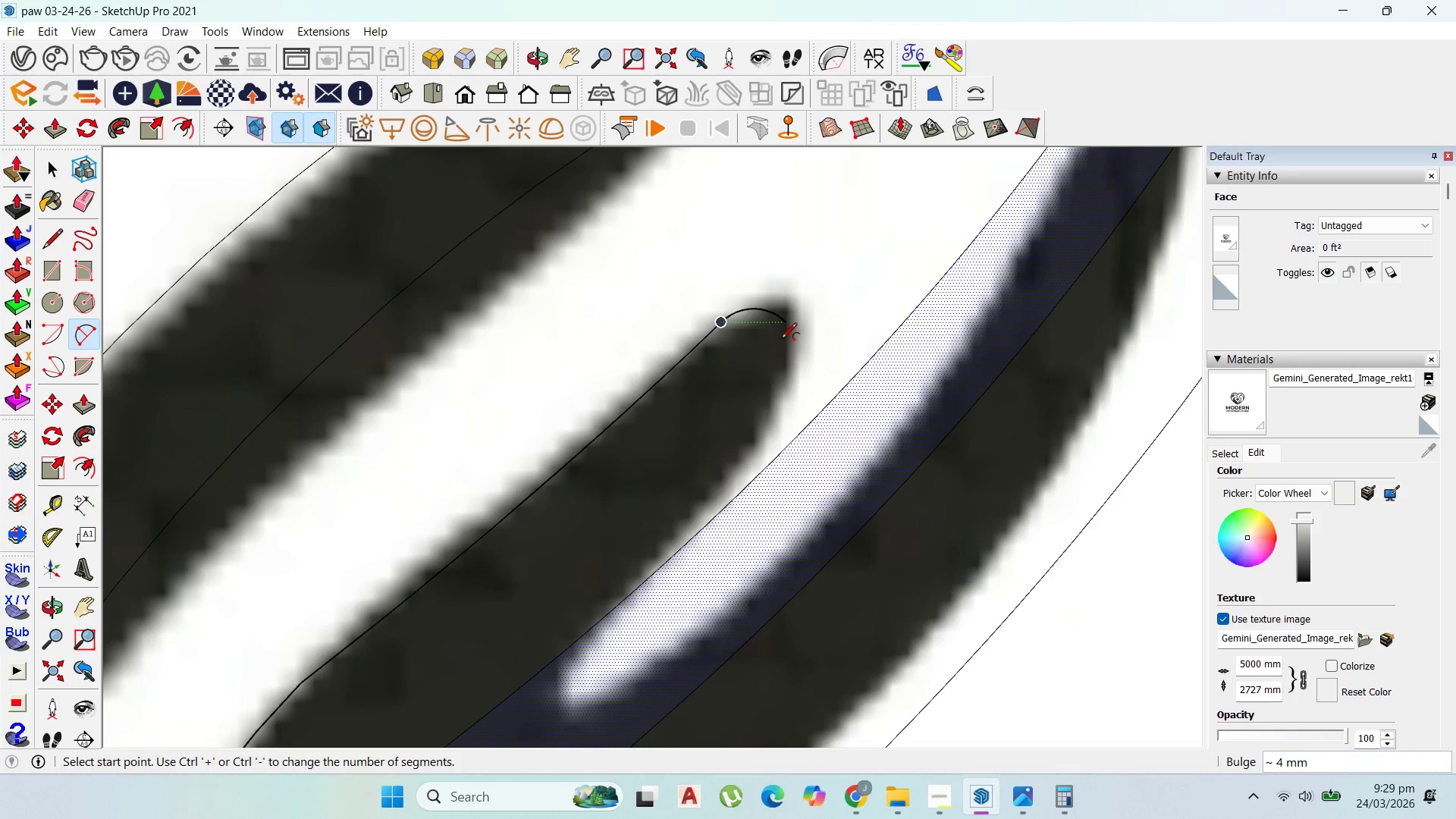 
left_click([784, 327])
 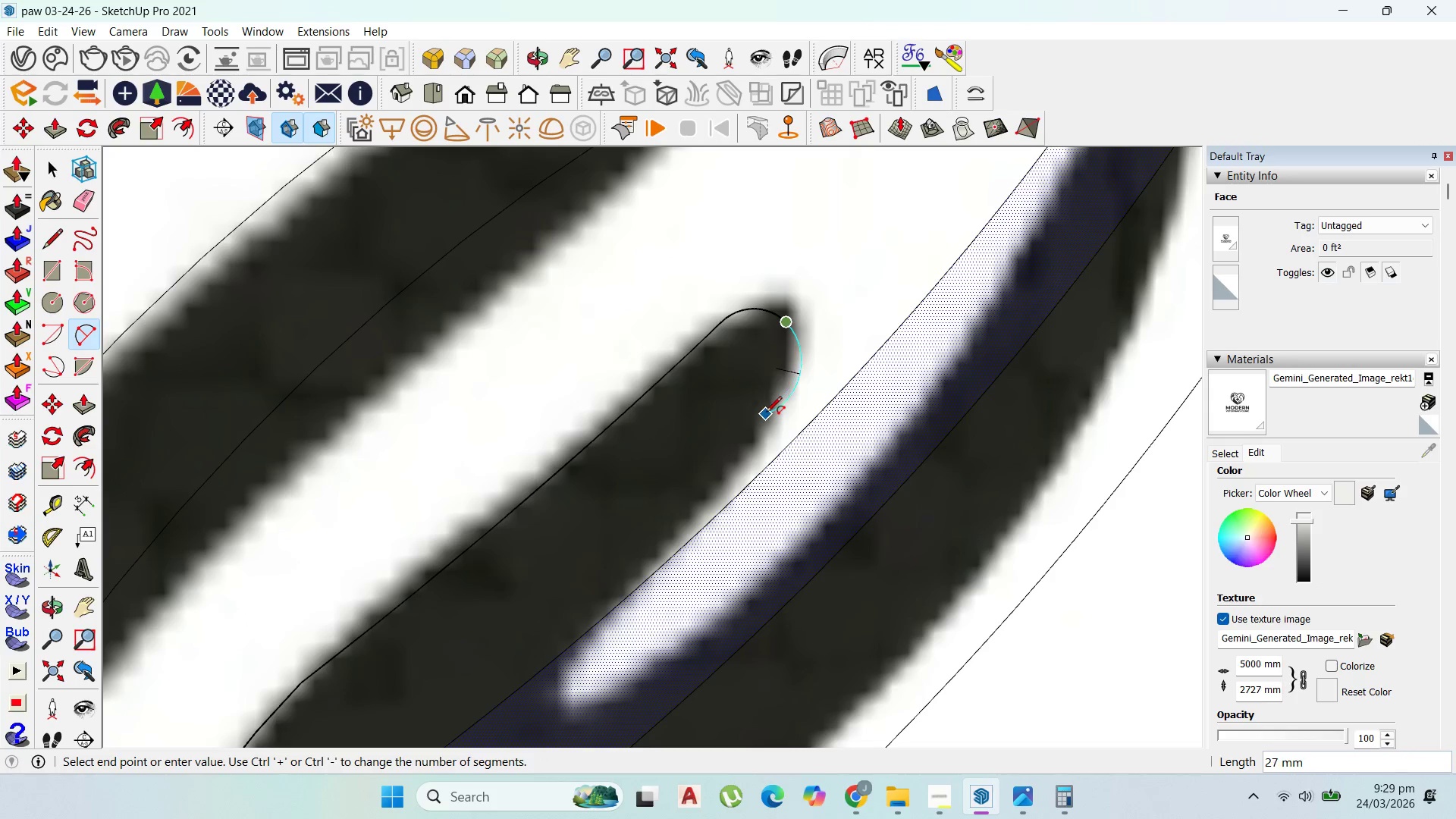 
left_click([766, 413])
 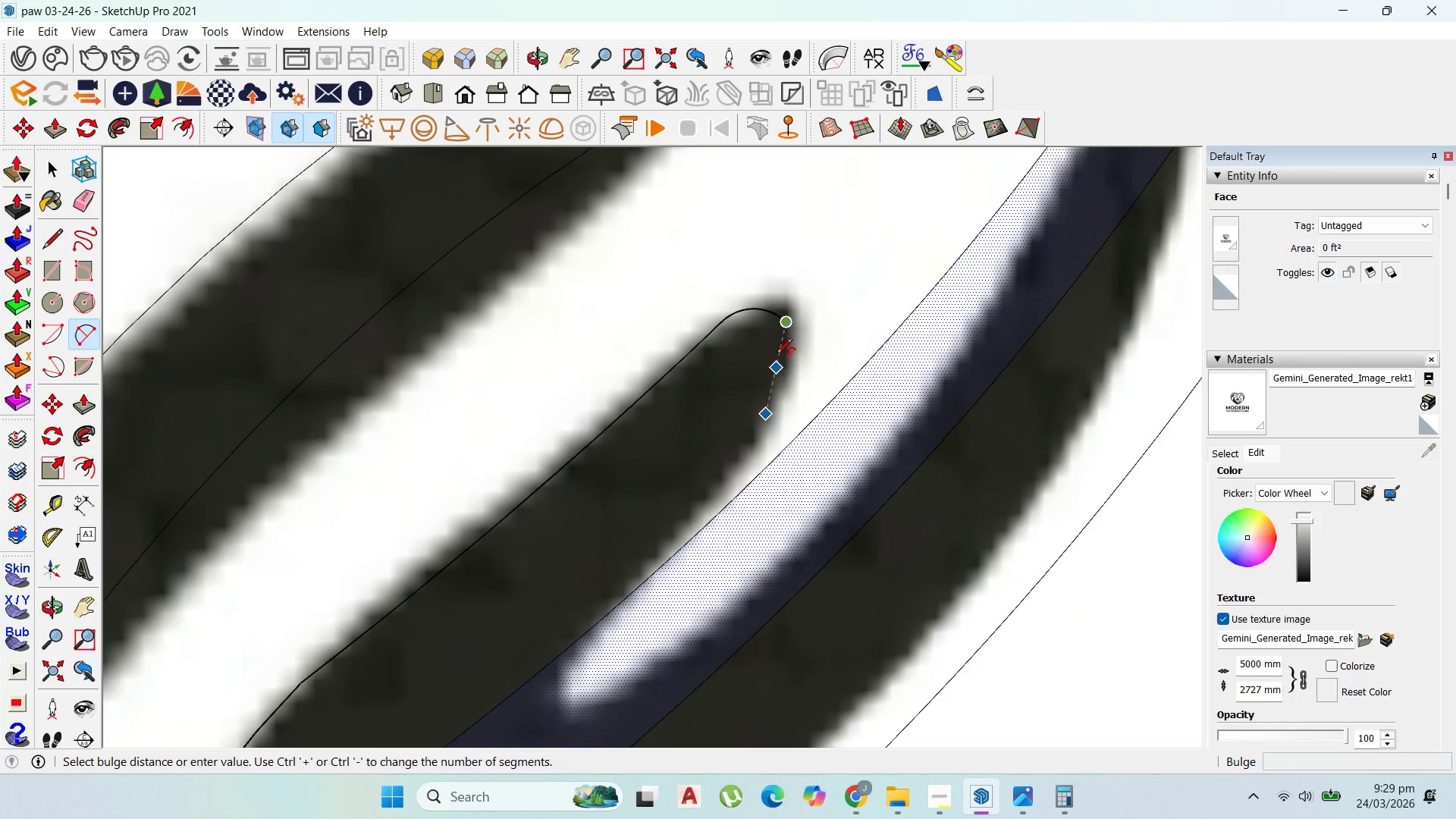 
scroll: coordinate [783, 359], scroll_direction: up, amount: 2.0
 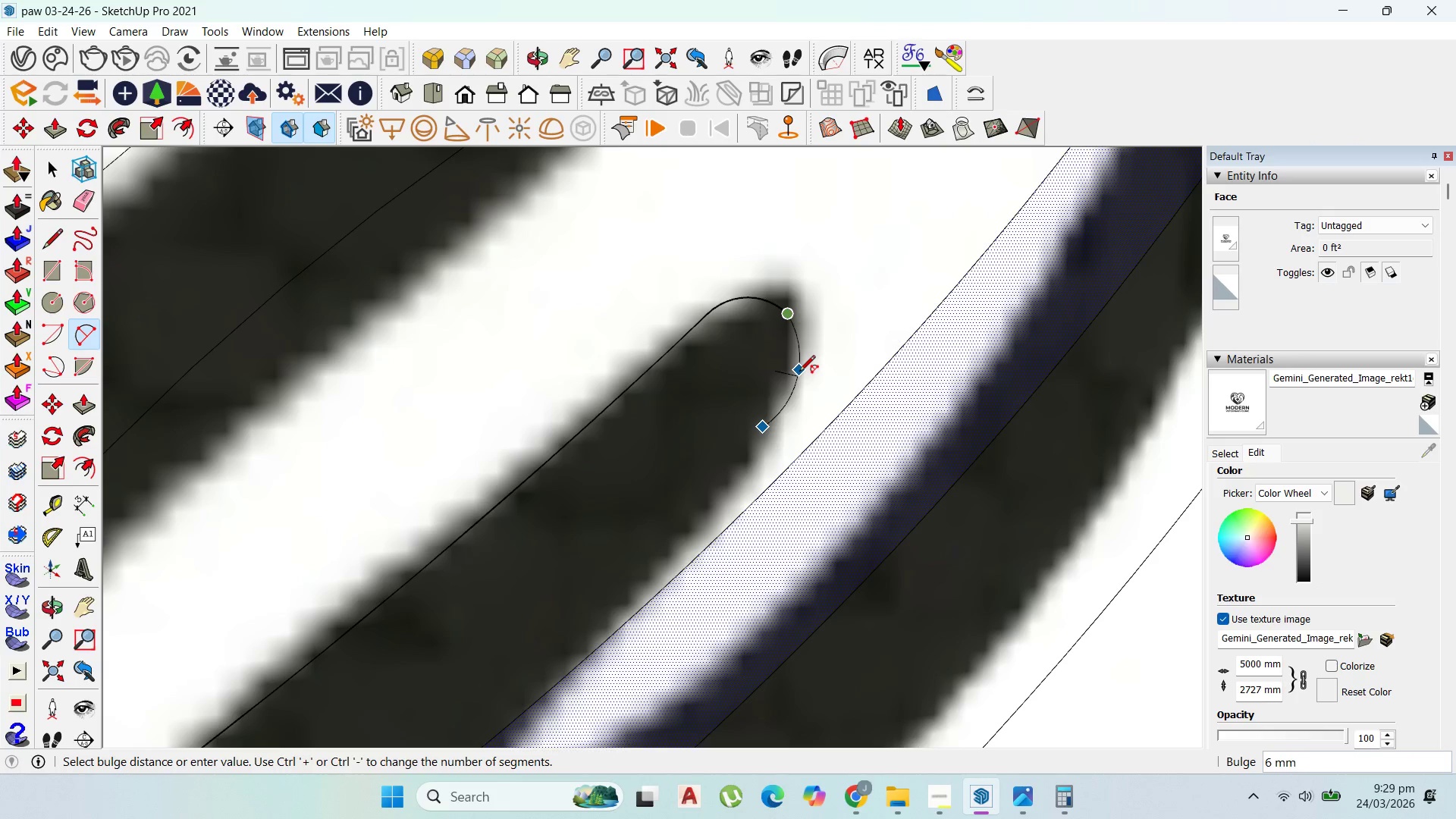 
left_click([799, 372])
 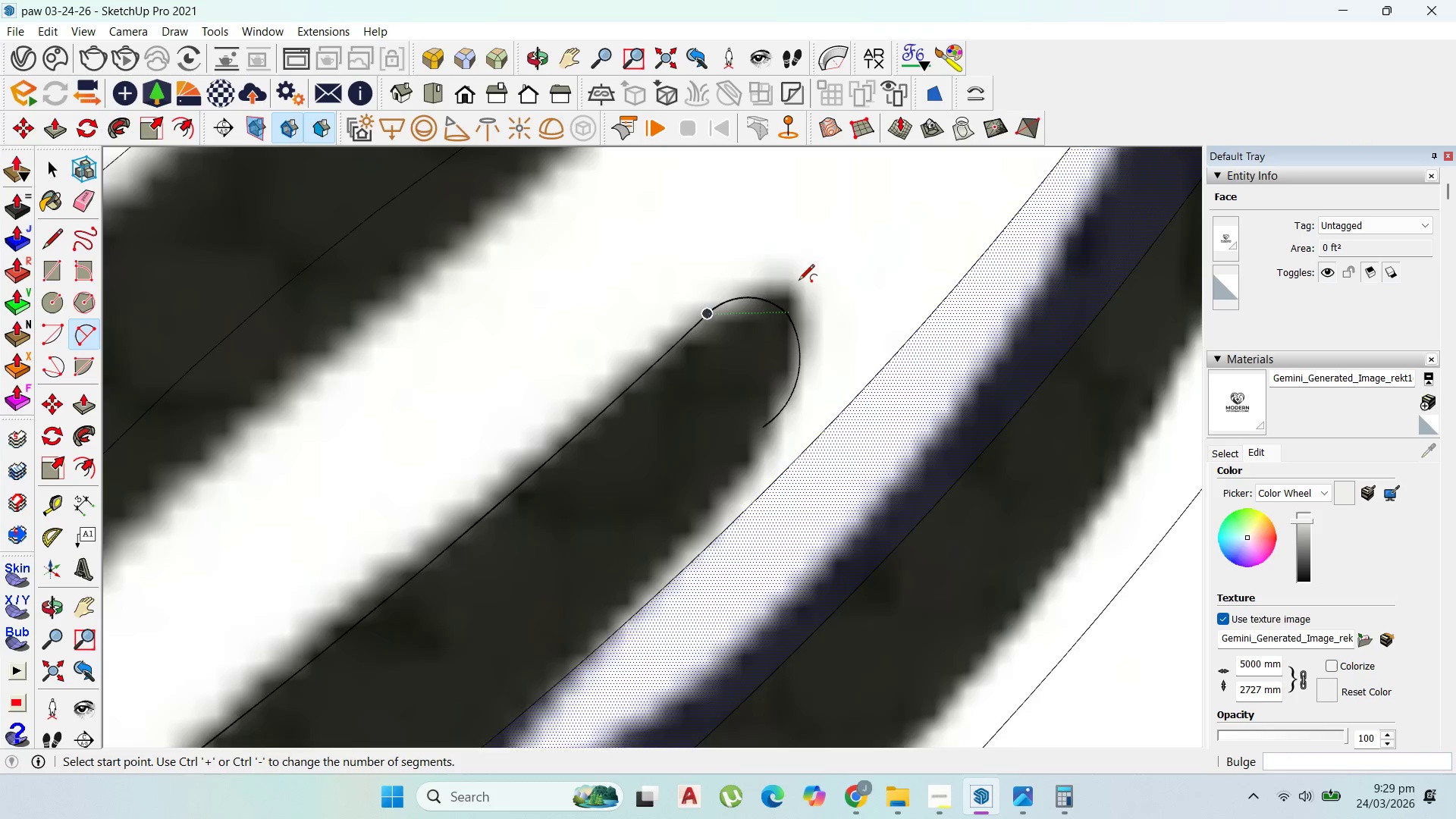 
key(Control+Z)
 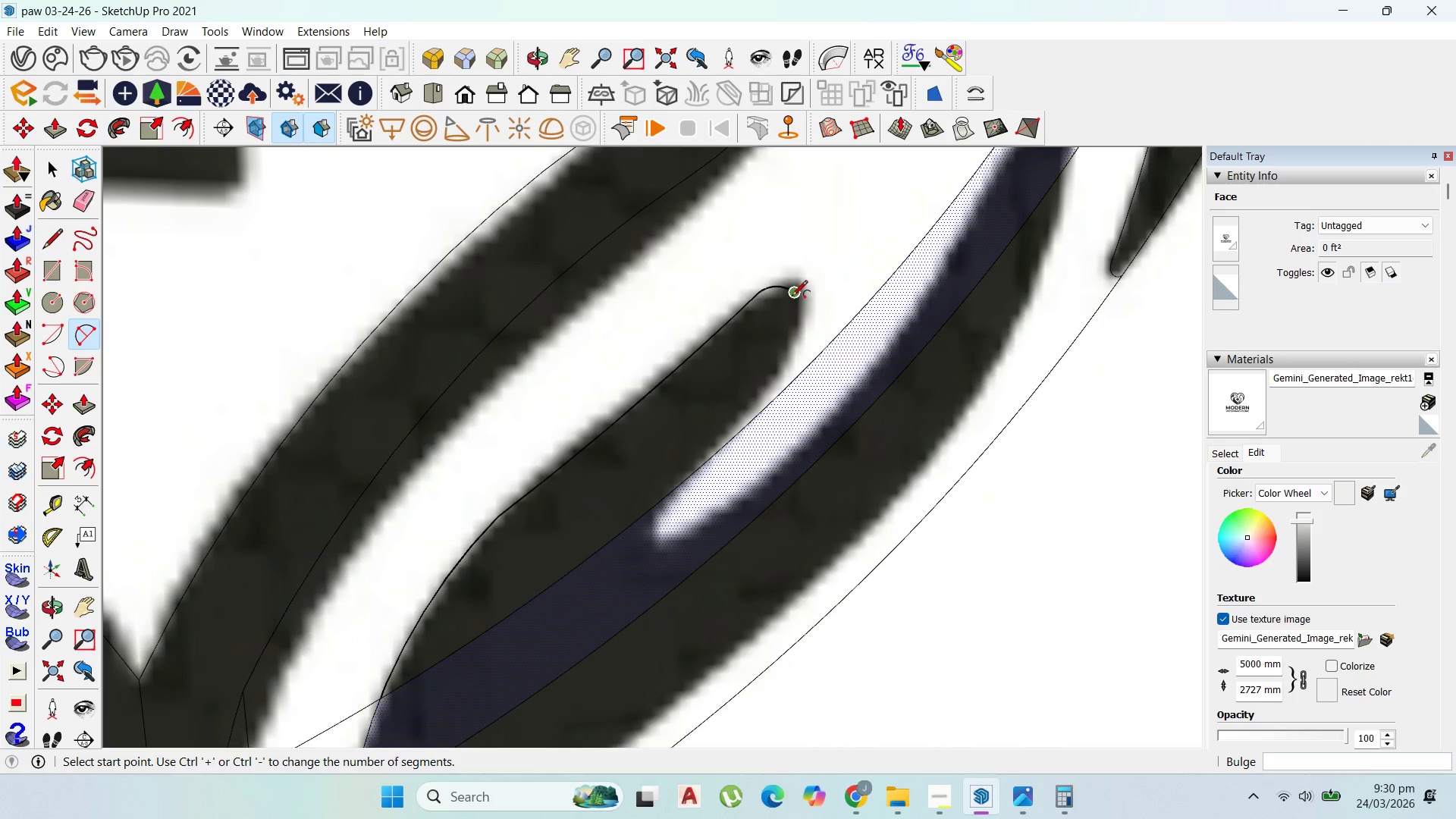 
scroll: coordinate [819, 270], scroll_direction: down, amount: 7.0
 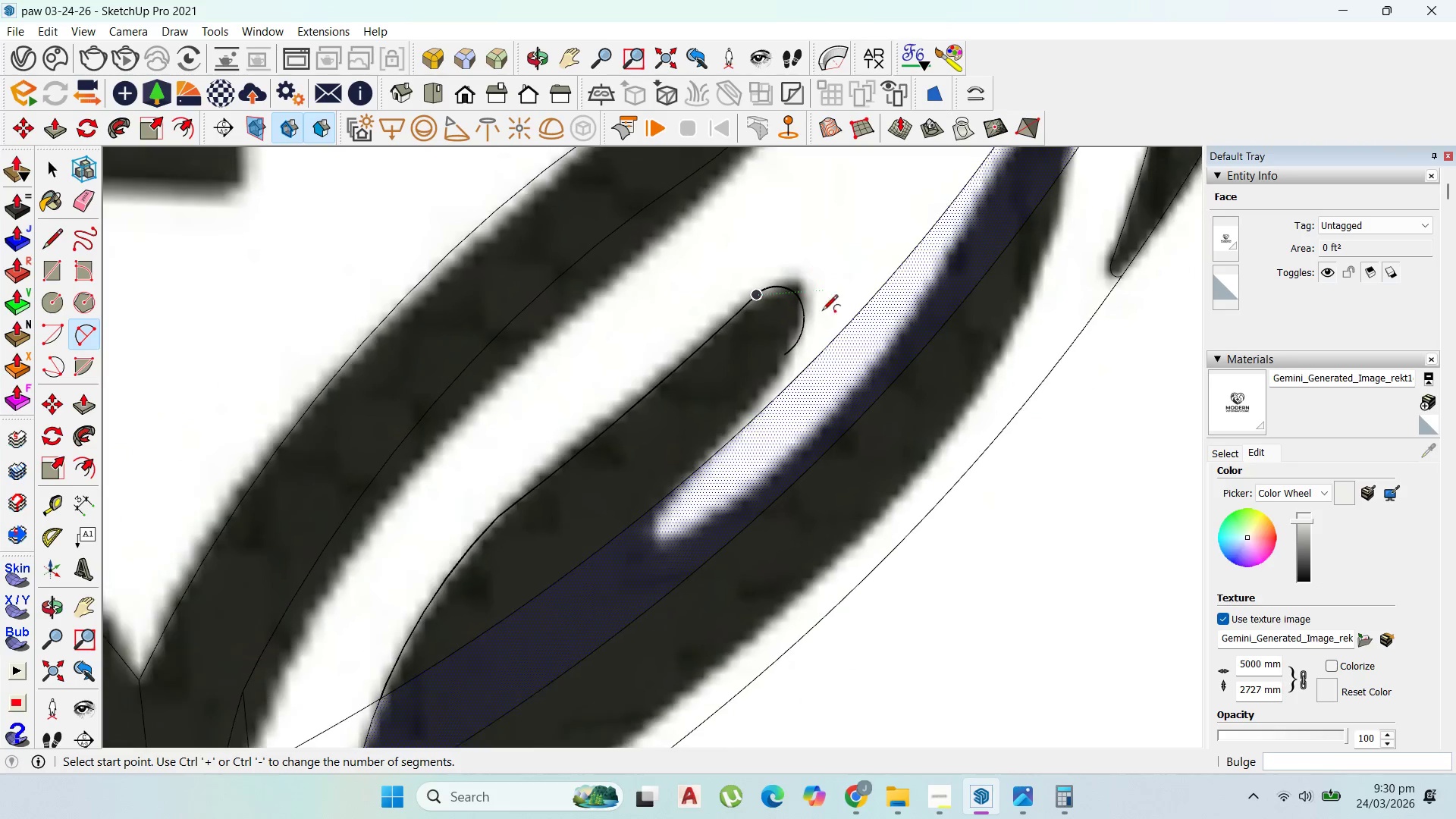 
left_click([792, 297])
 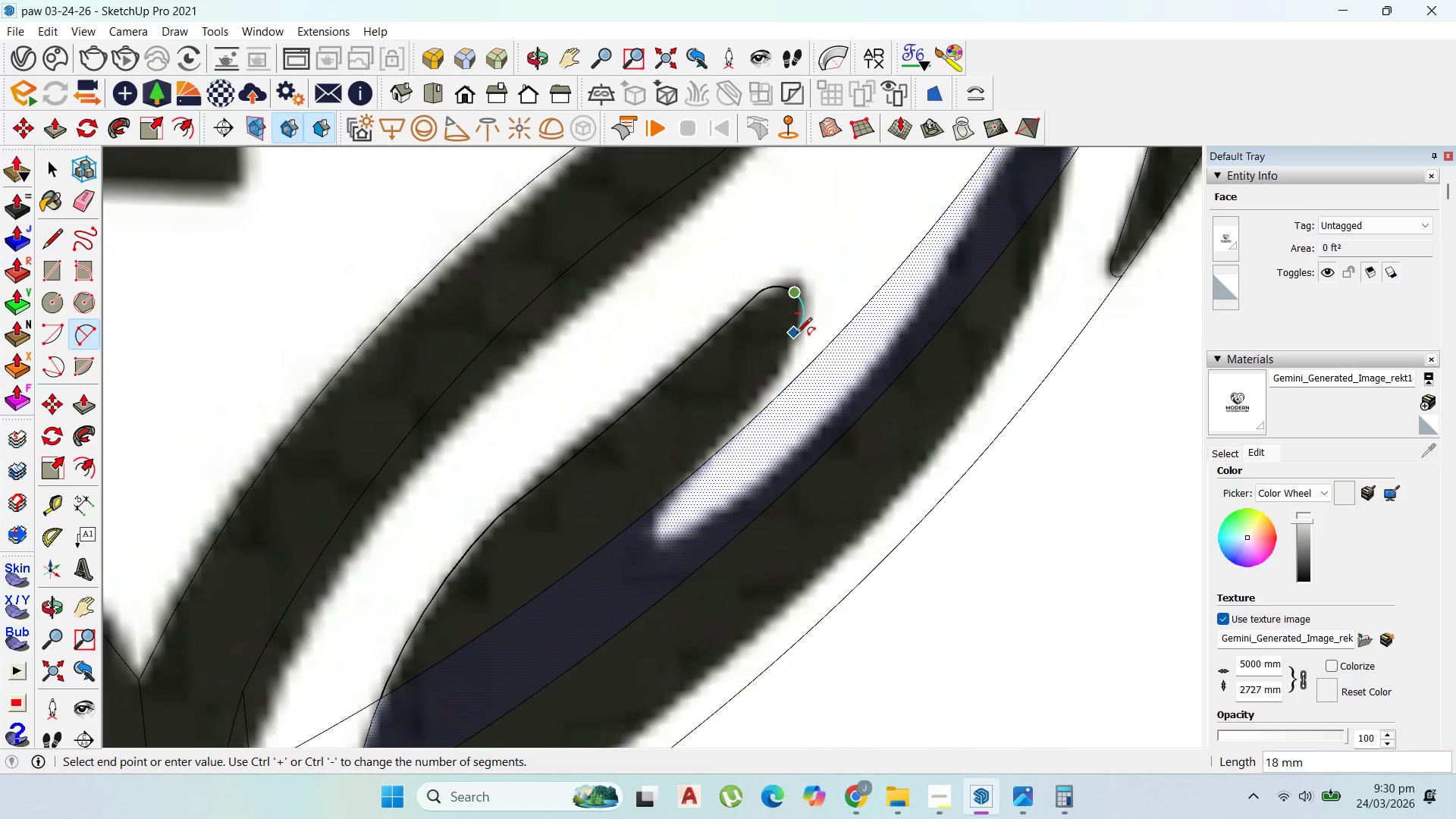 
key(Escape)
 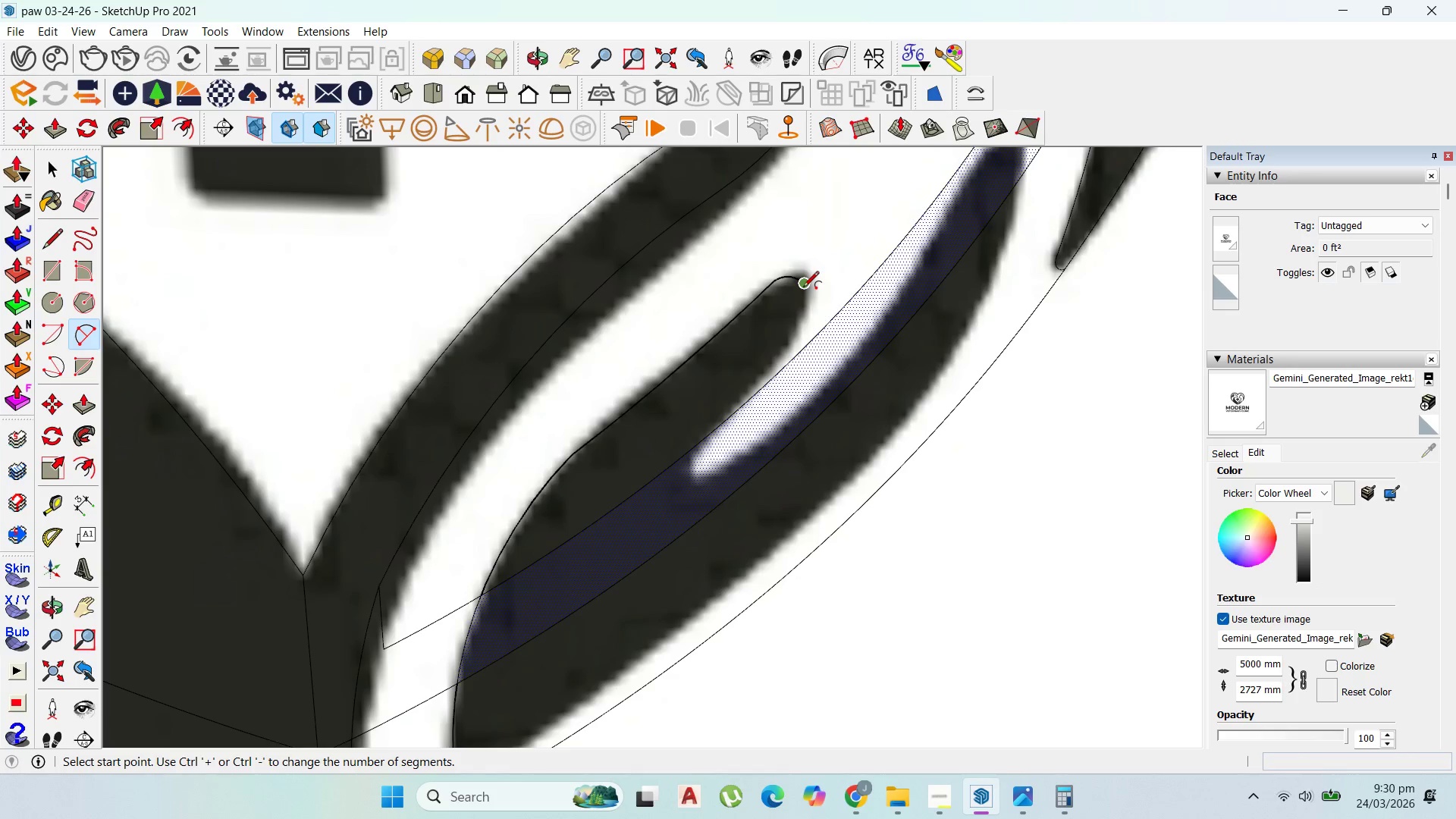 
scroll: coordinate [811, 287], scroll_direction: down, amount: 3.0
 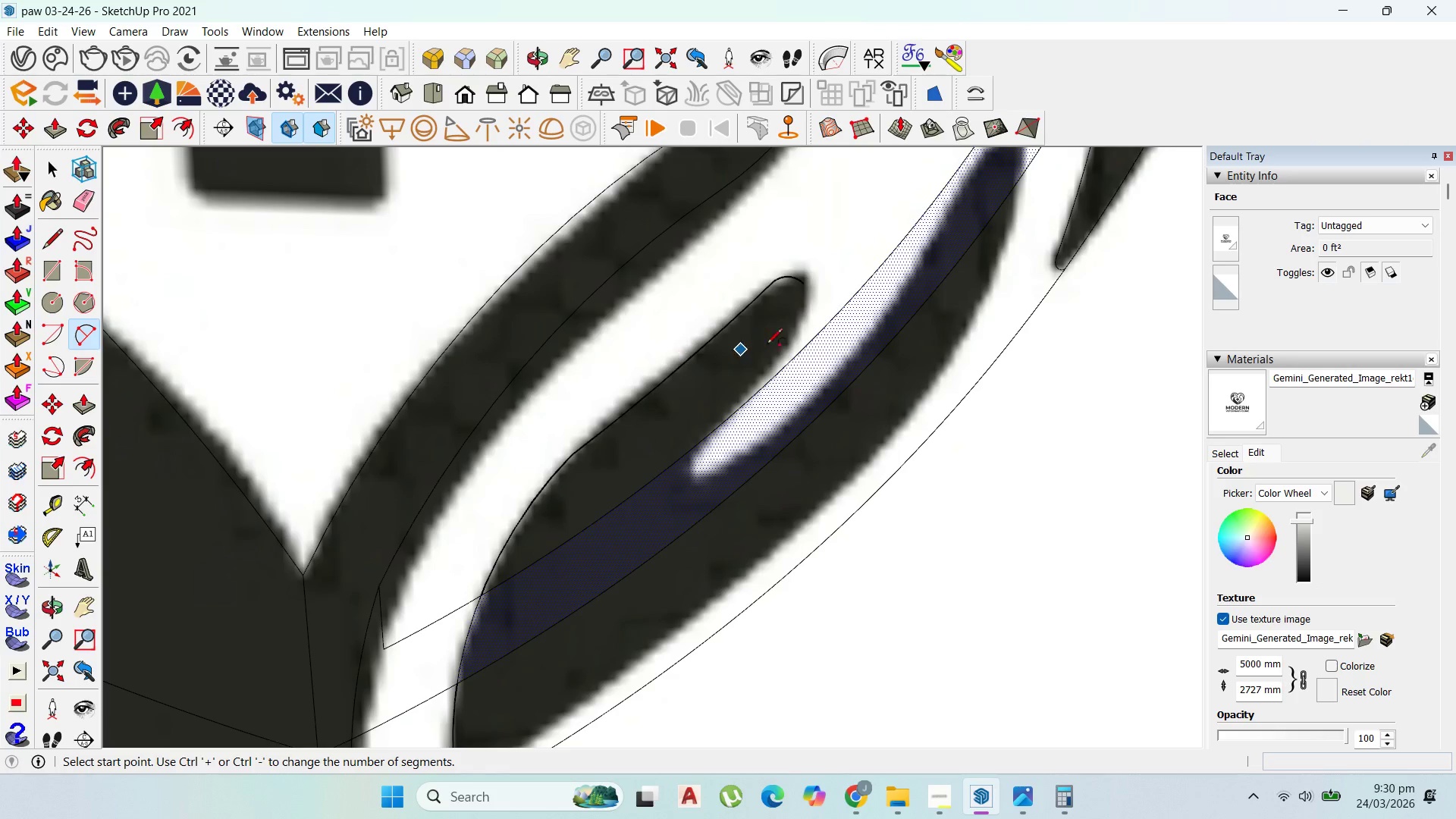 
scroll: coordinate [808, 318], scroll_direction: up, amount: 4.0
 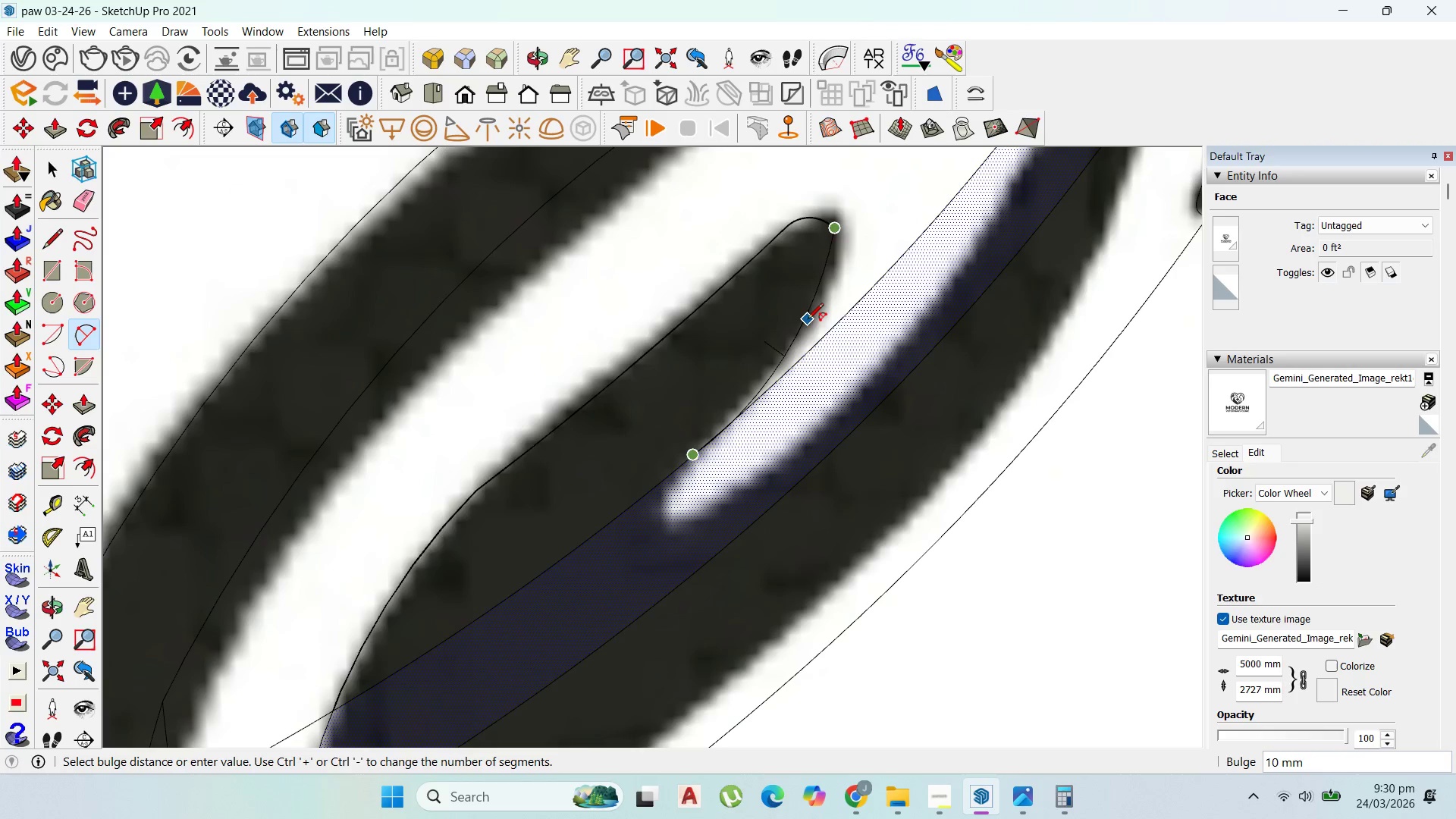 
left_click([808, 320])
 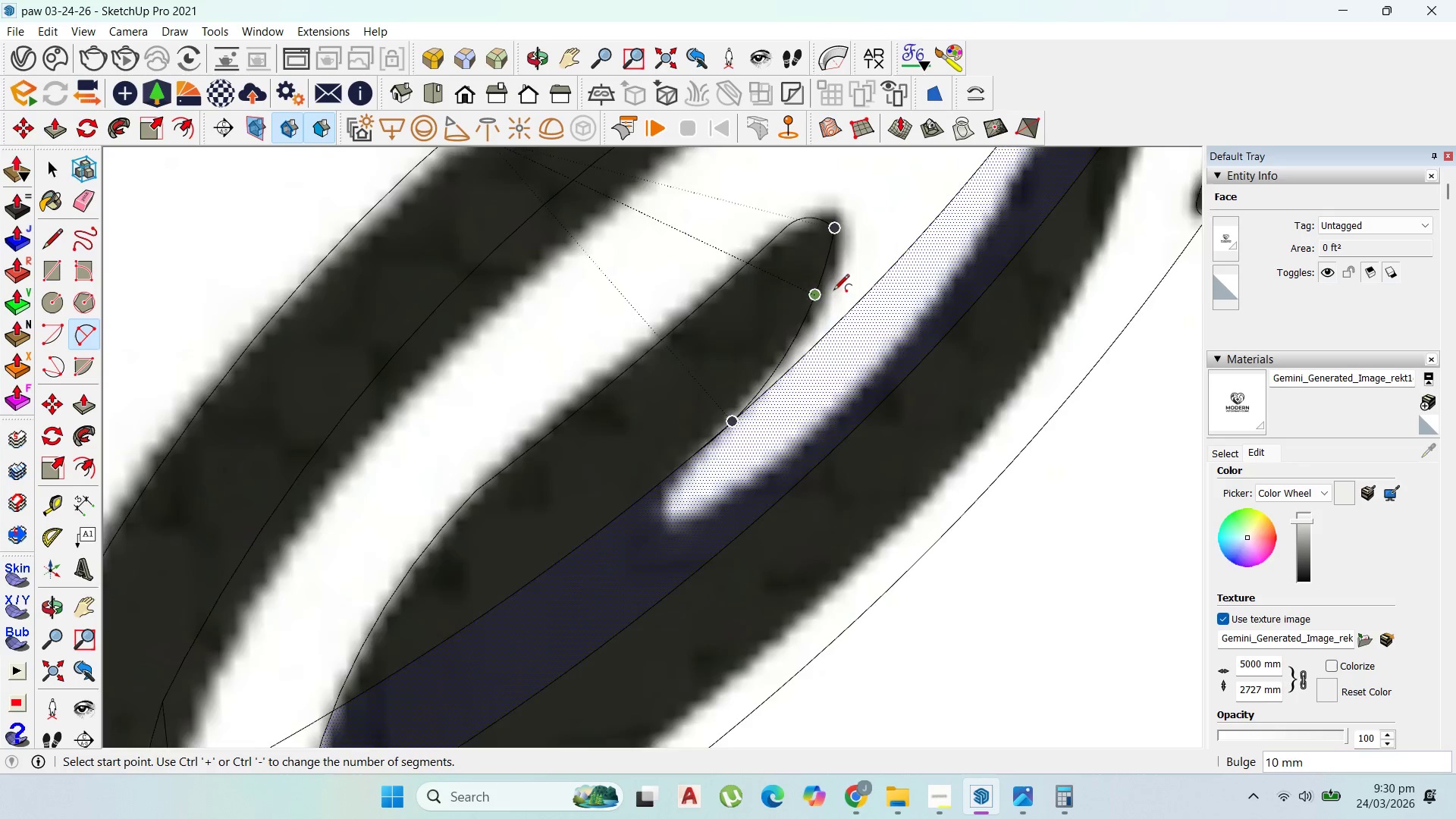 
scroll: coordinate [362, 388], scroll_direction: down, amount: 5.0
 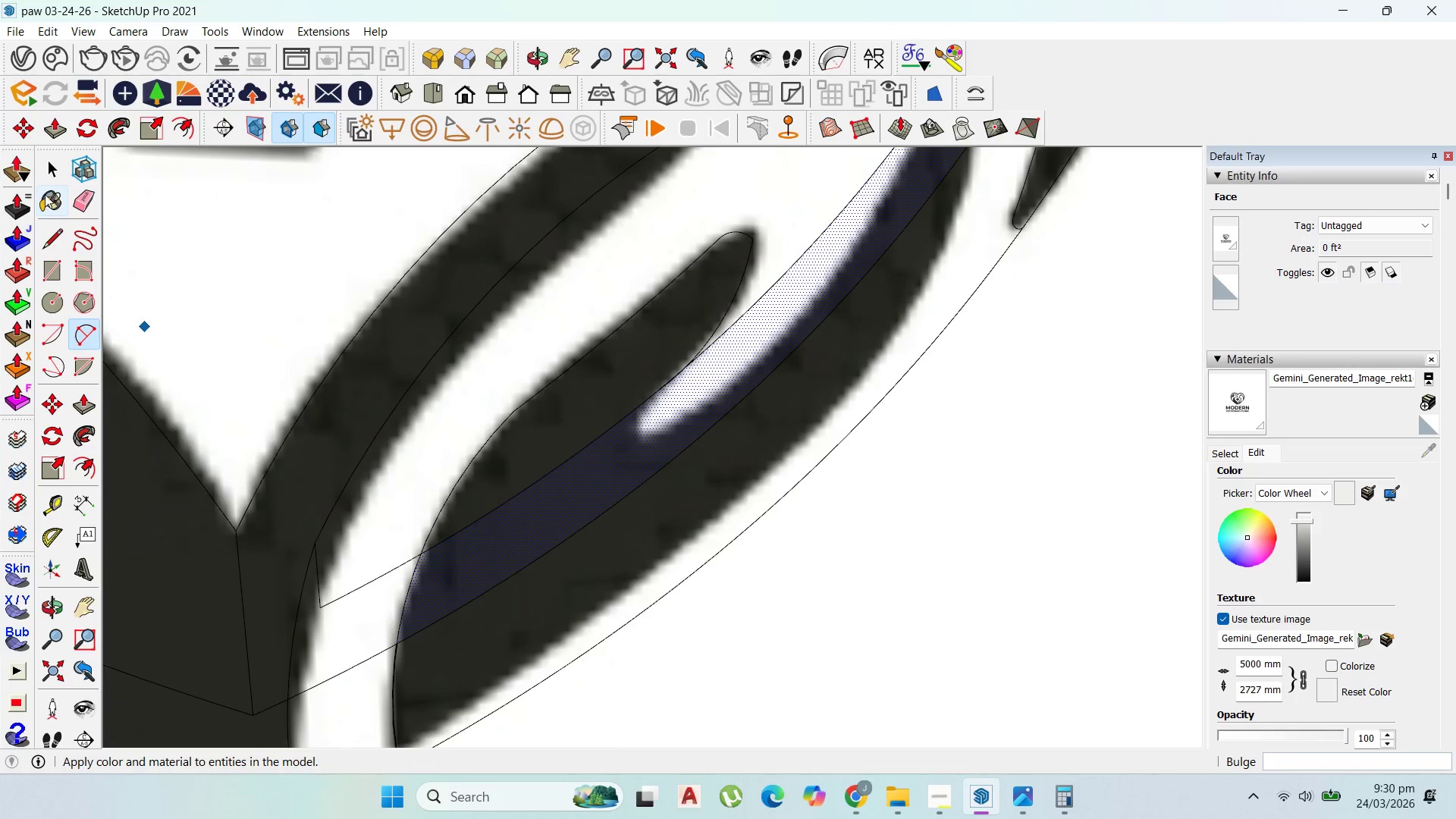 
left_click_drag(start_coordinate=[57, 170], to_coordinate=[81, 171])
 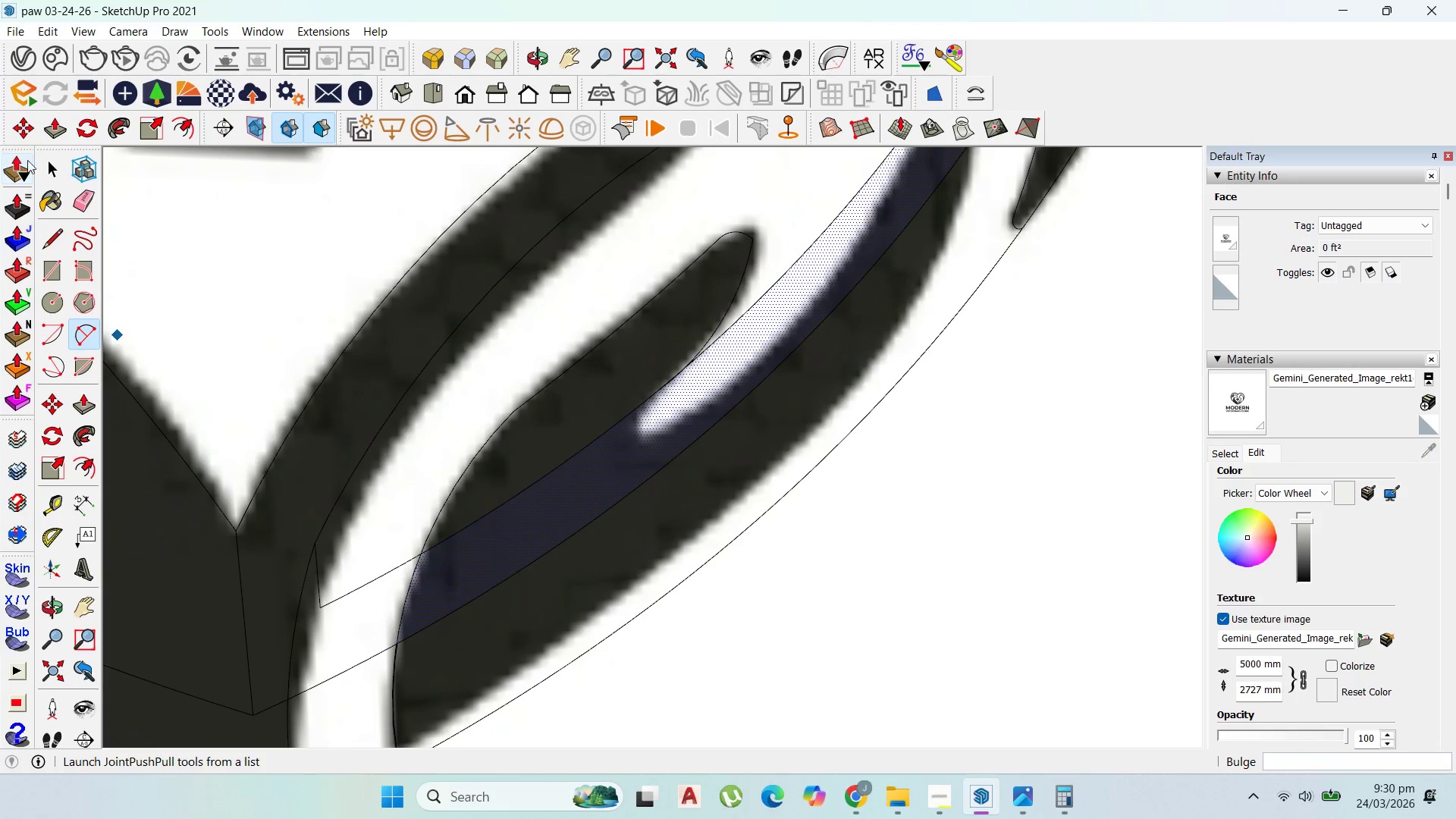 
left_click_drag(start_coordinate=[54, 167], to_coordinate=[60, 167])
 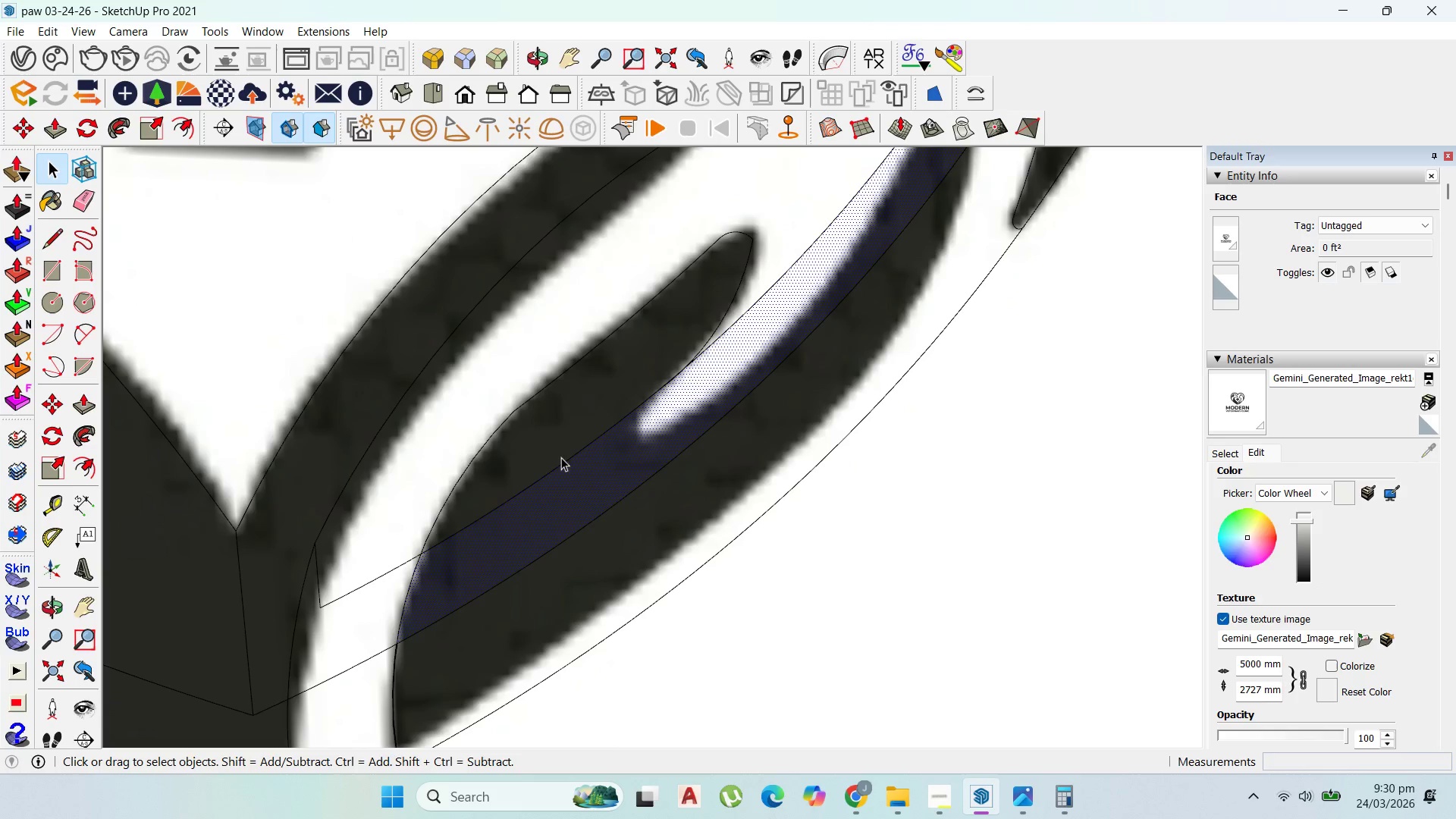 
left_click([560, 470])
 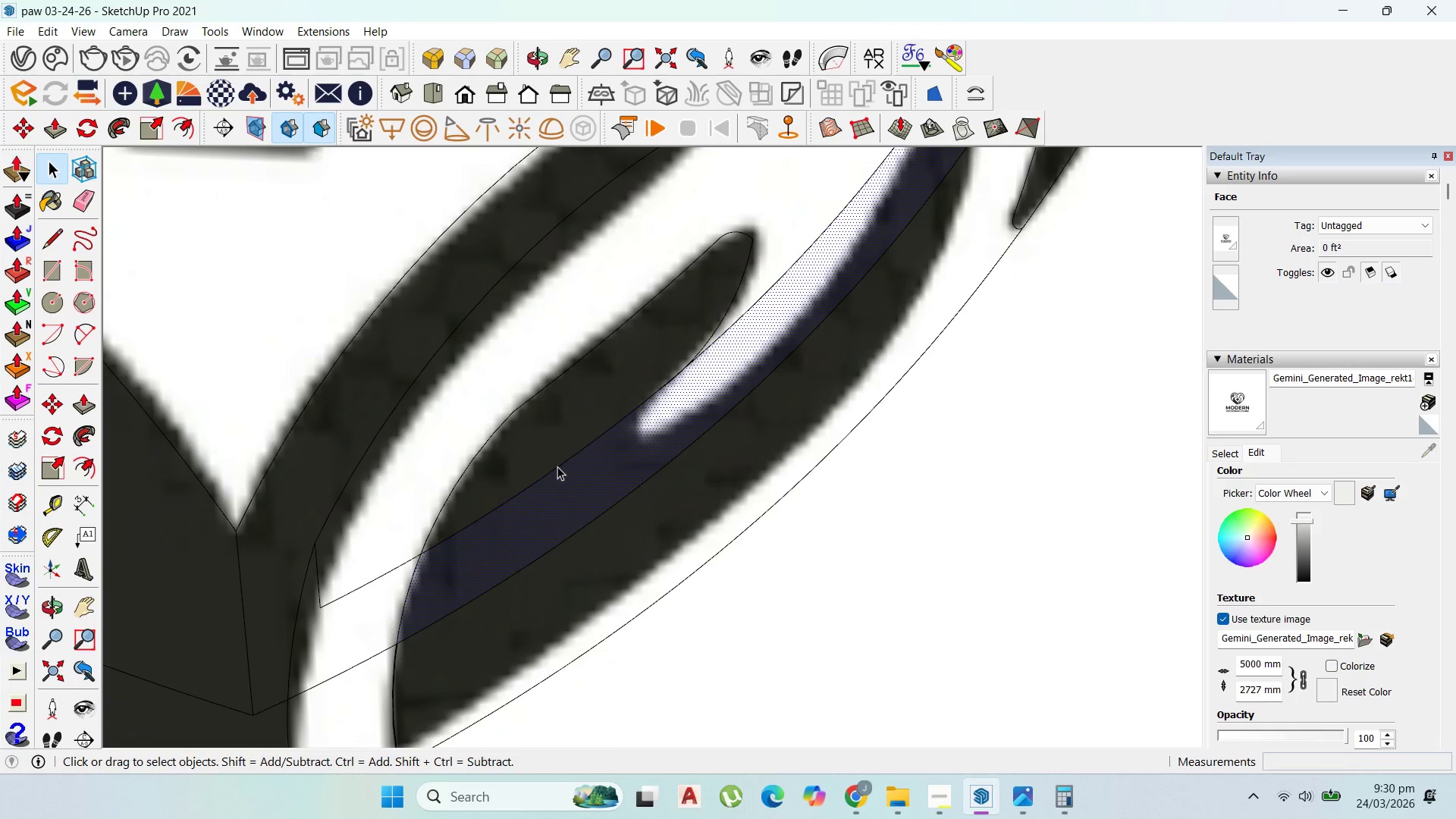 
left_click([557, 466])
 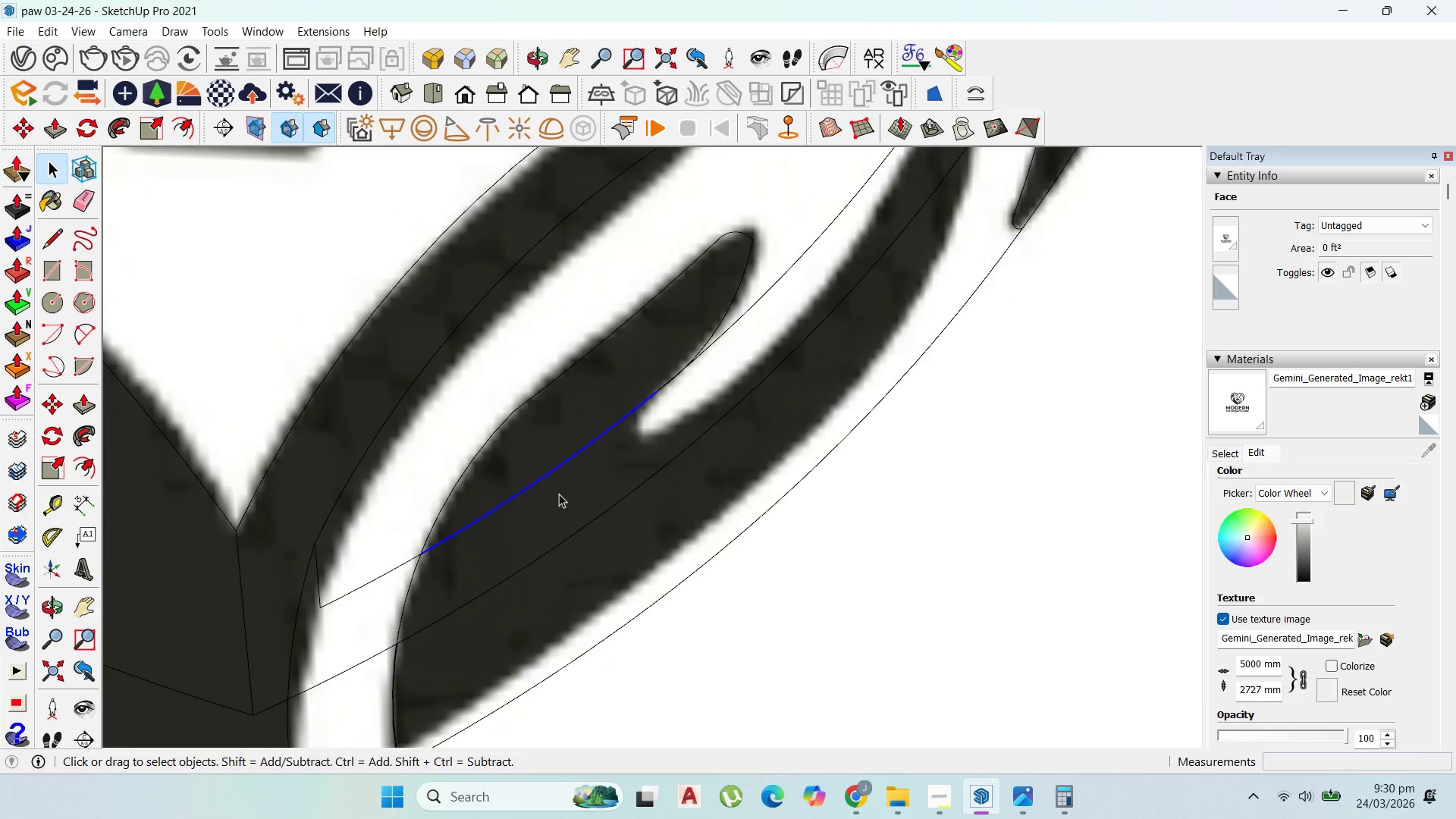 
scroll: coordinate [673, 566], scroll_direction: down, amount: 14.0
 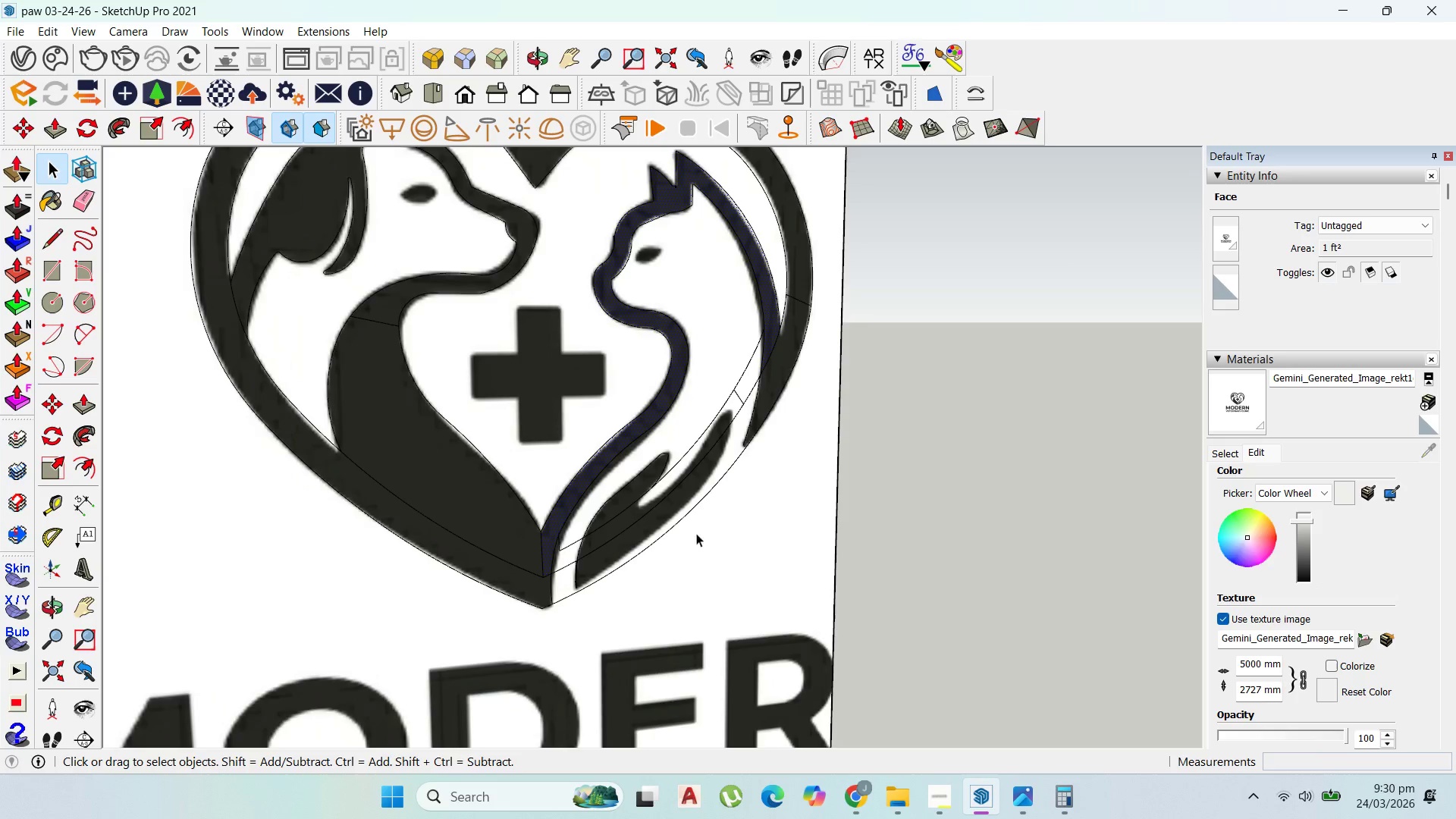 
scroll: coordinate [685, 486], scroll_direction: up, amount: 5.0
 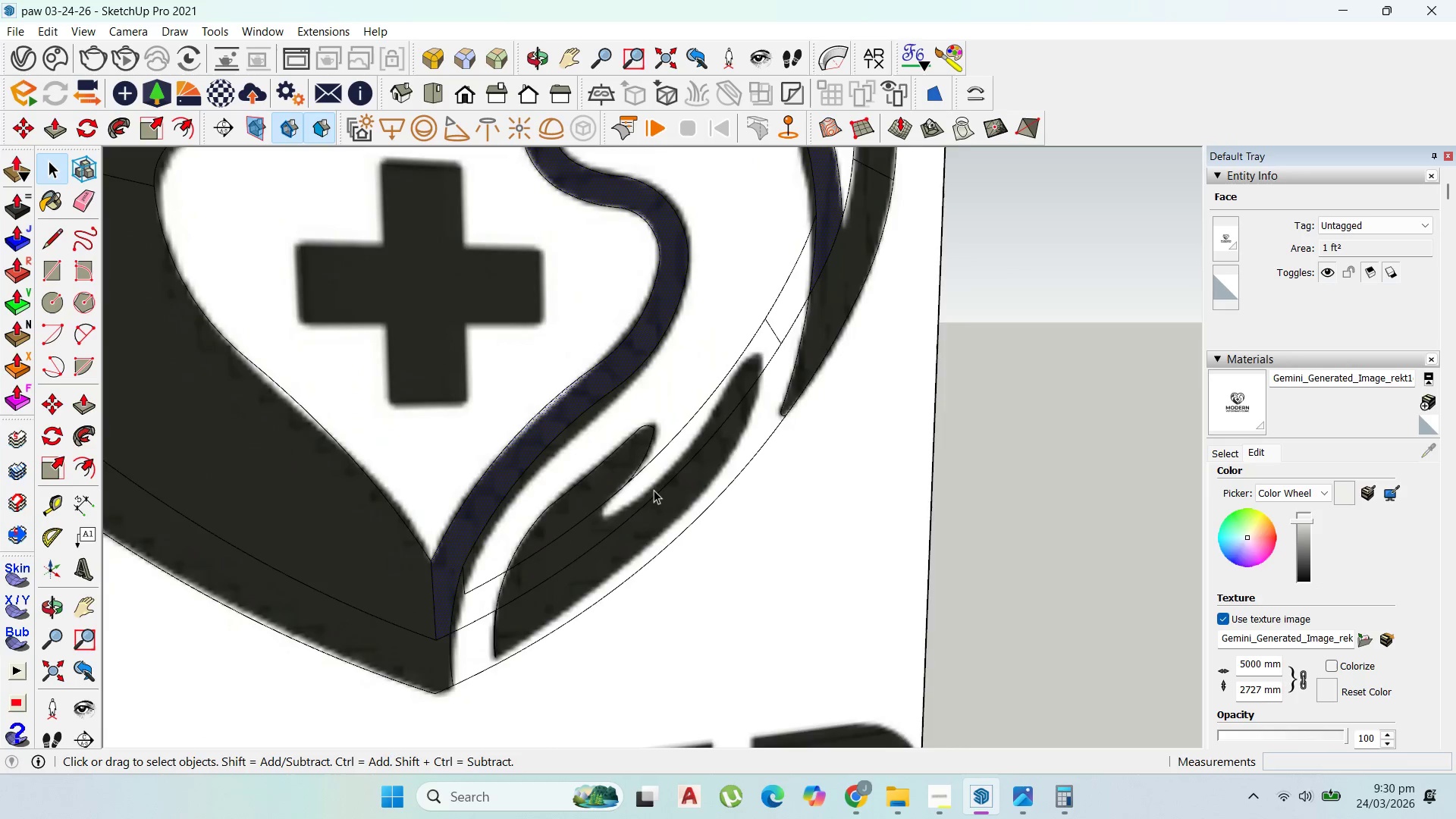 
left_click([562, 435])
 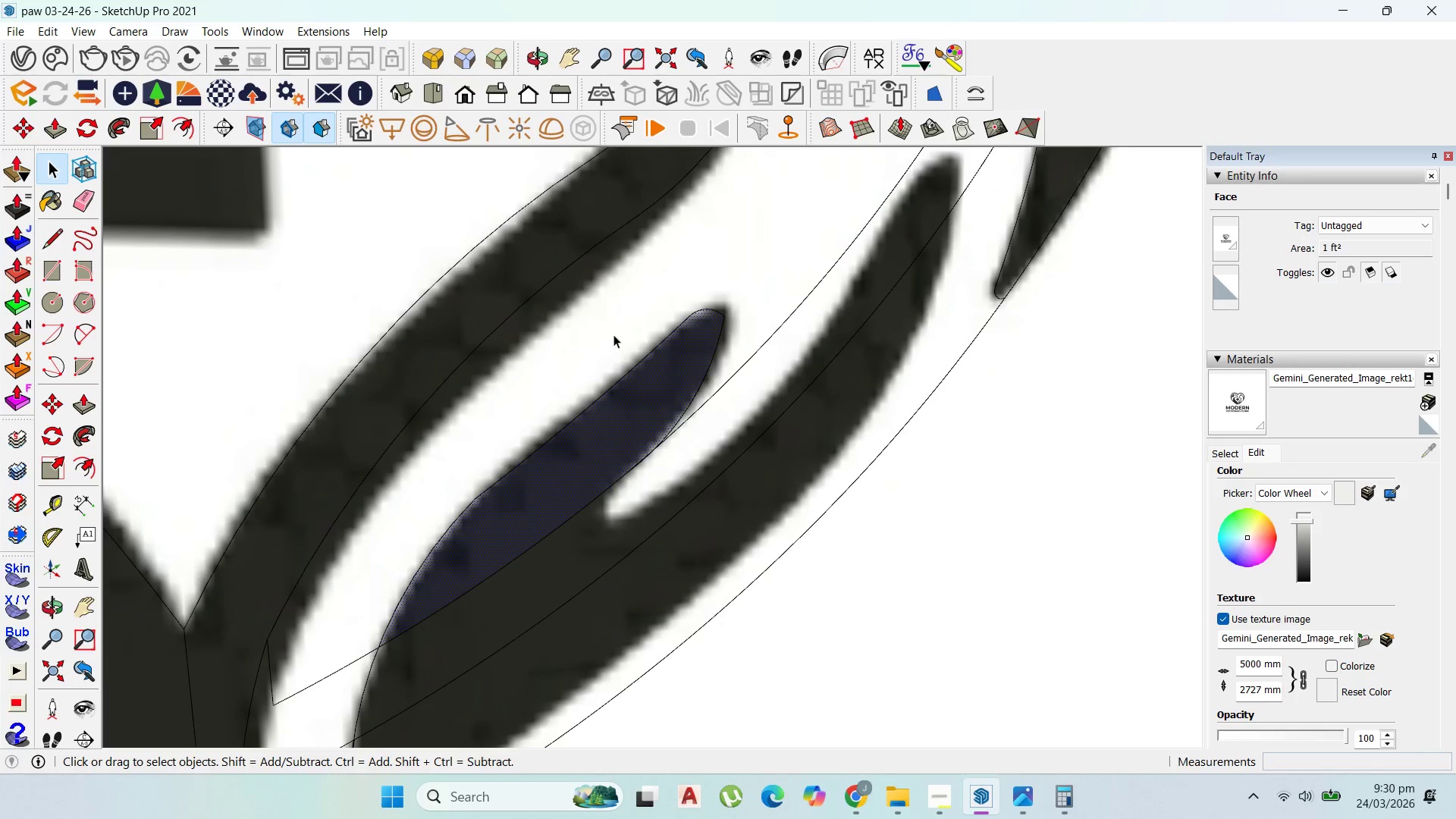 
scroll: coordinate [466, 403], scroll_direction: up, amount: 11.0
 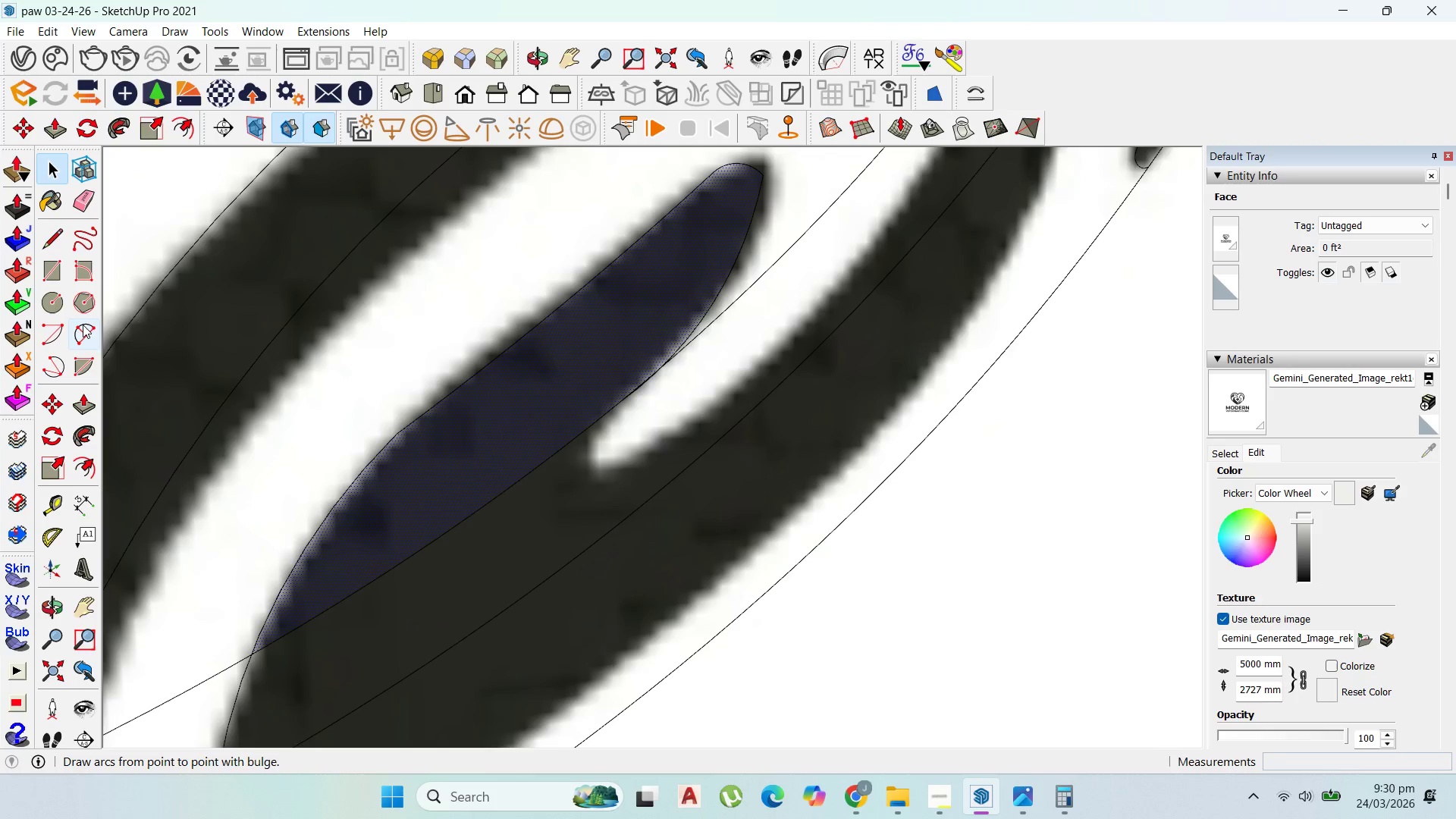 
left_click([86, 322])
 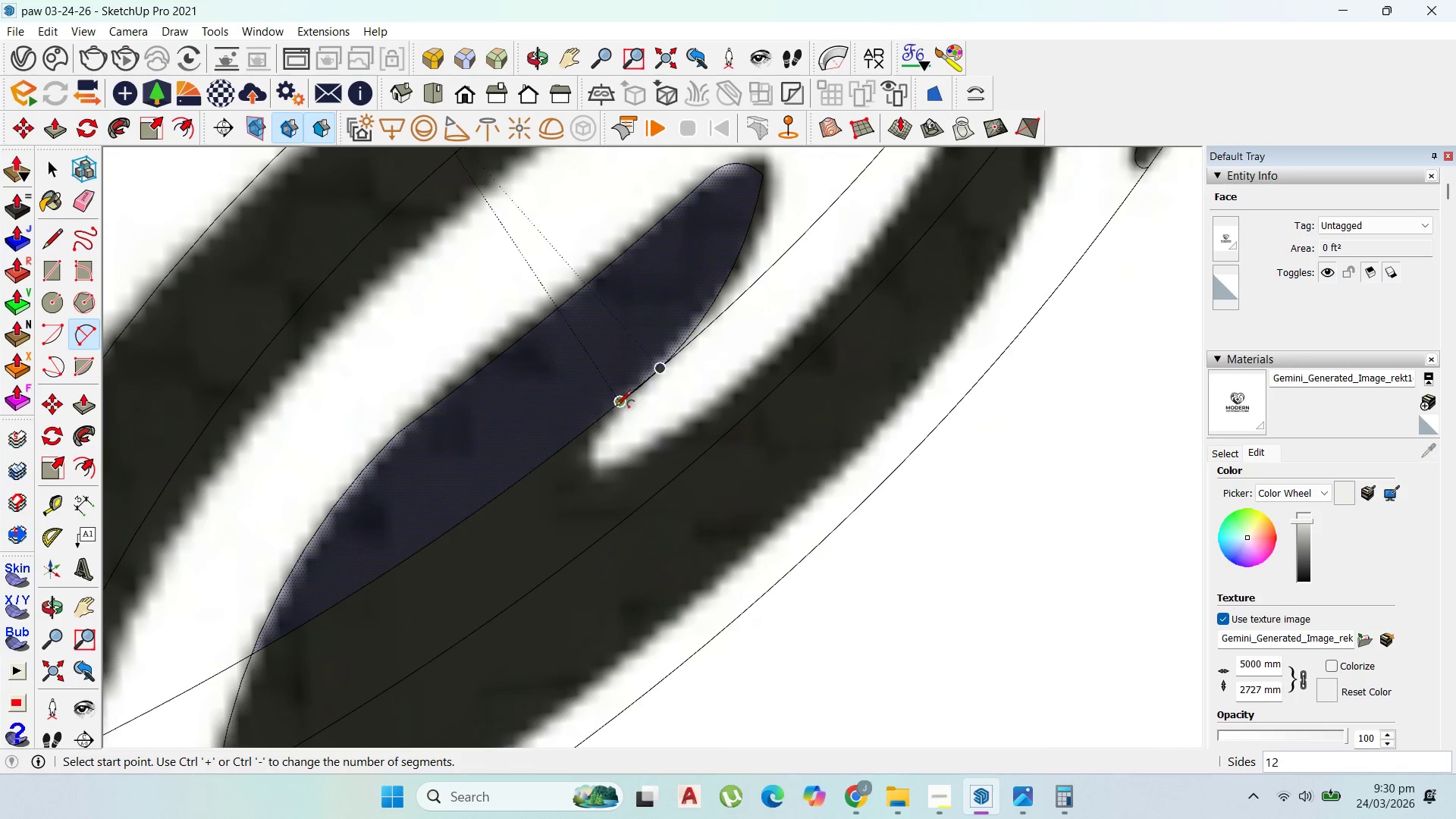 
left_click([617, 404])
 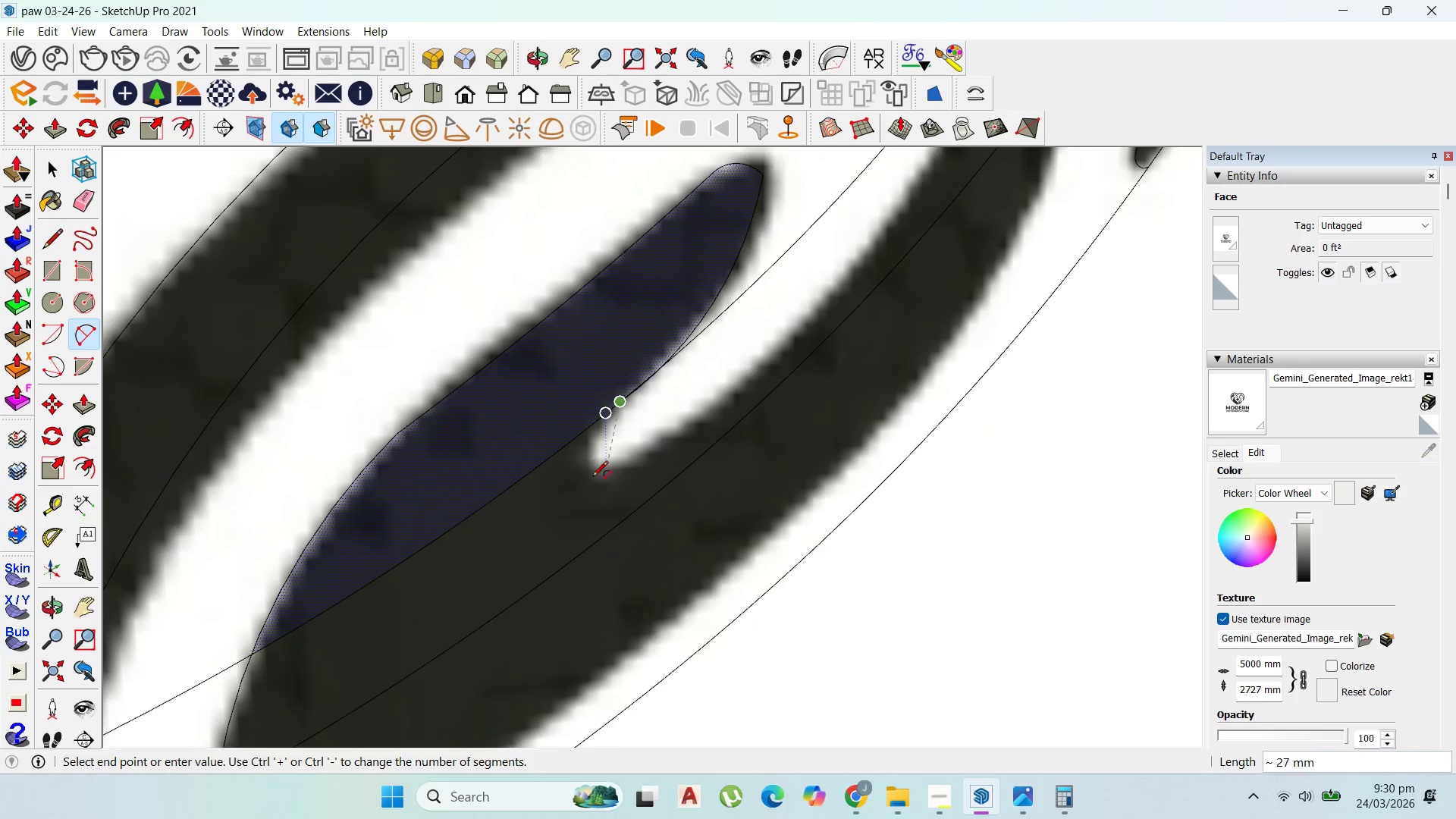 
scroll: coordinate [620, 494], scroll_direction: up, amount: 2.0
 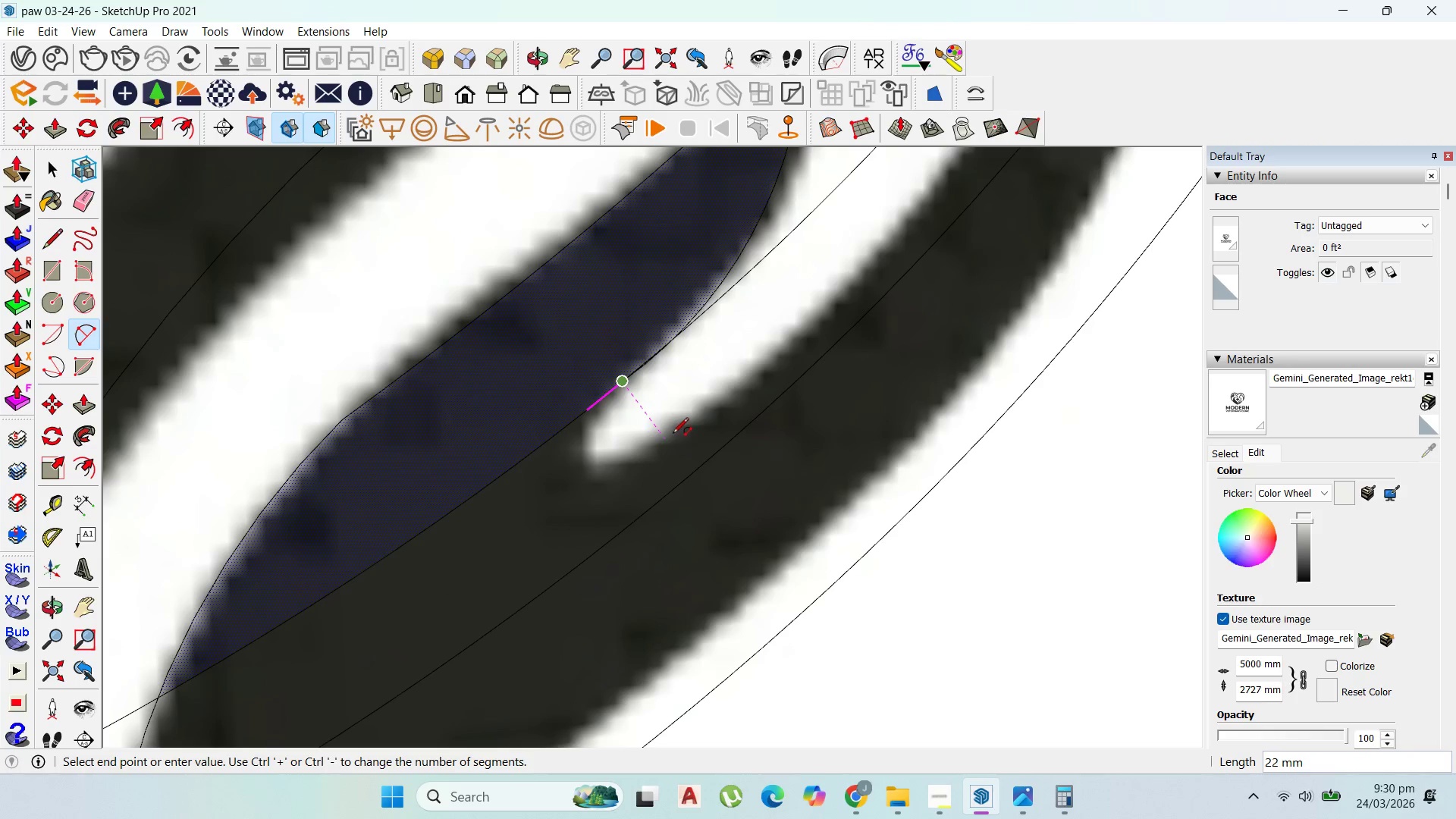 
left_click([674, 434])
 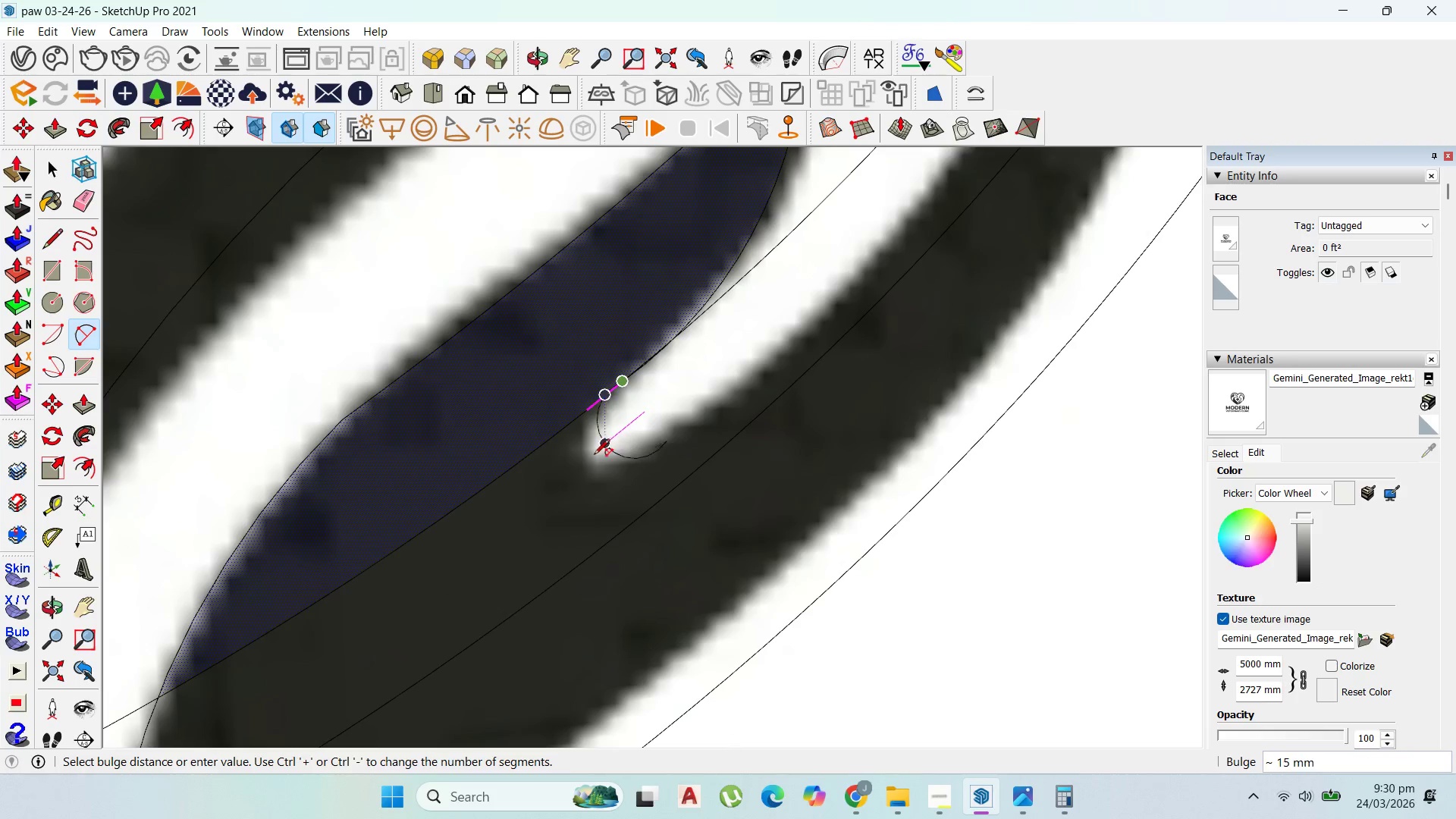 
scroll: coordinate [589, 460], scroll_direction: up, amount: 2.0
 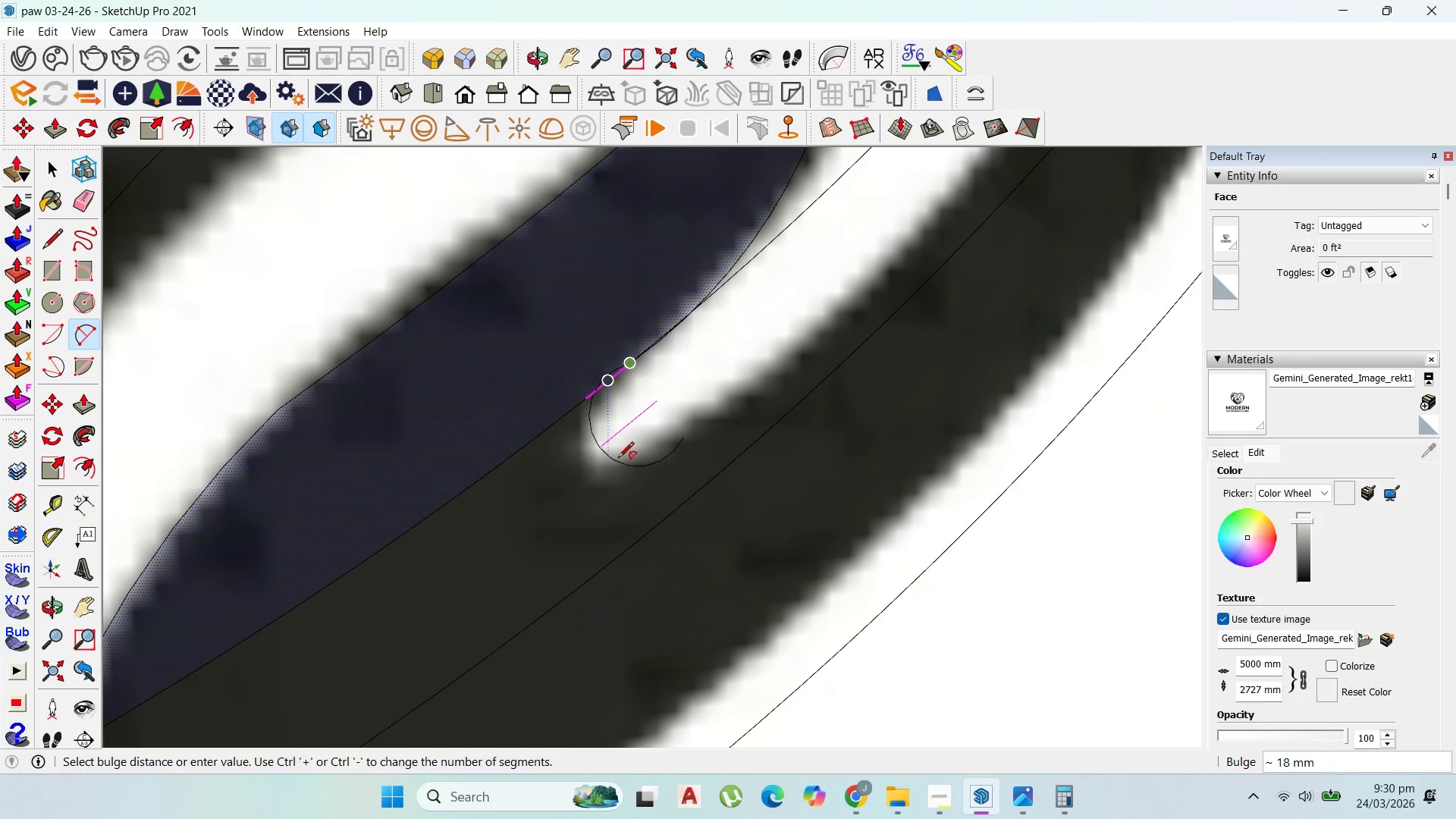 
key(Escape)
 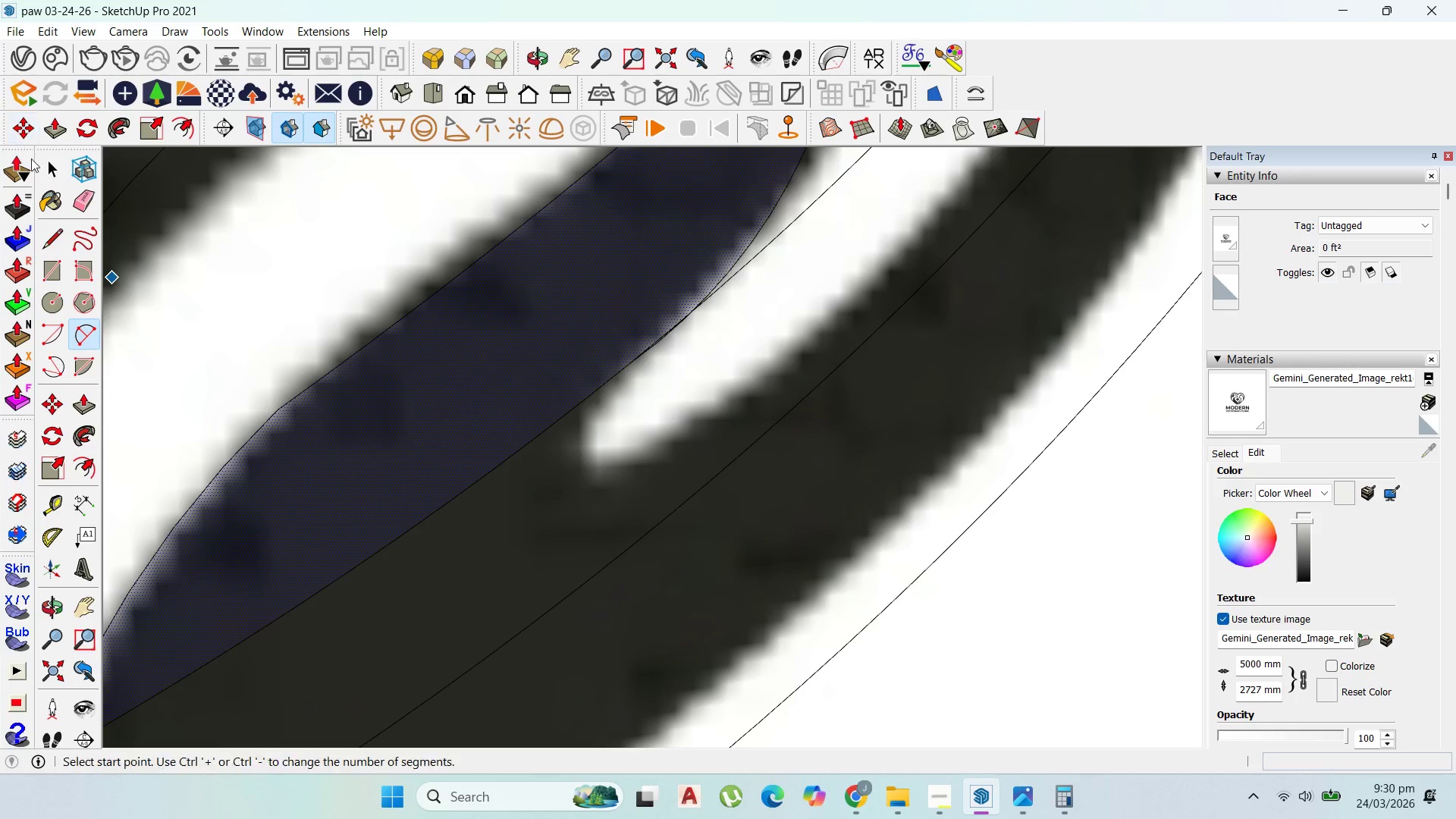 
left_click([47, 167])
 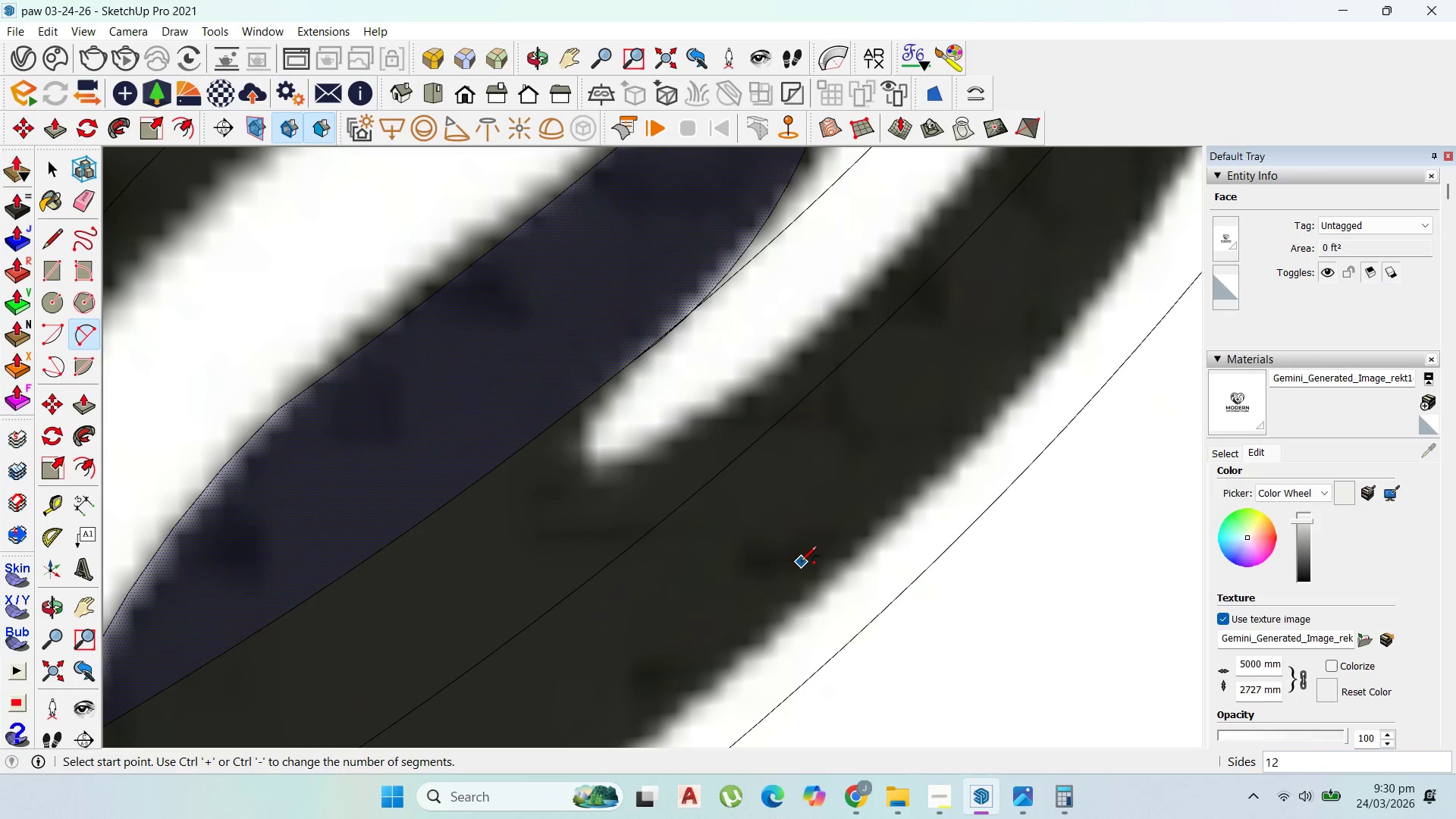 
type(20)
 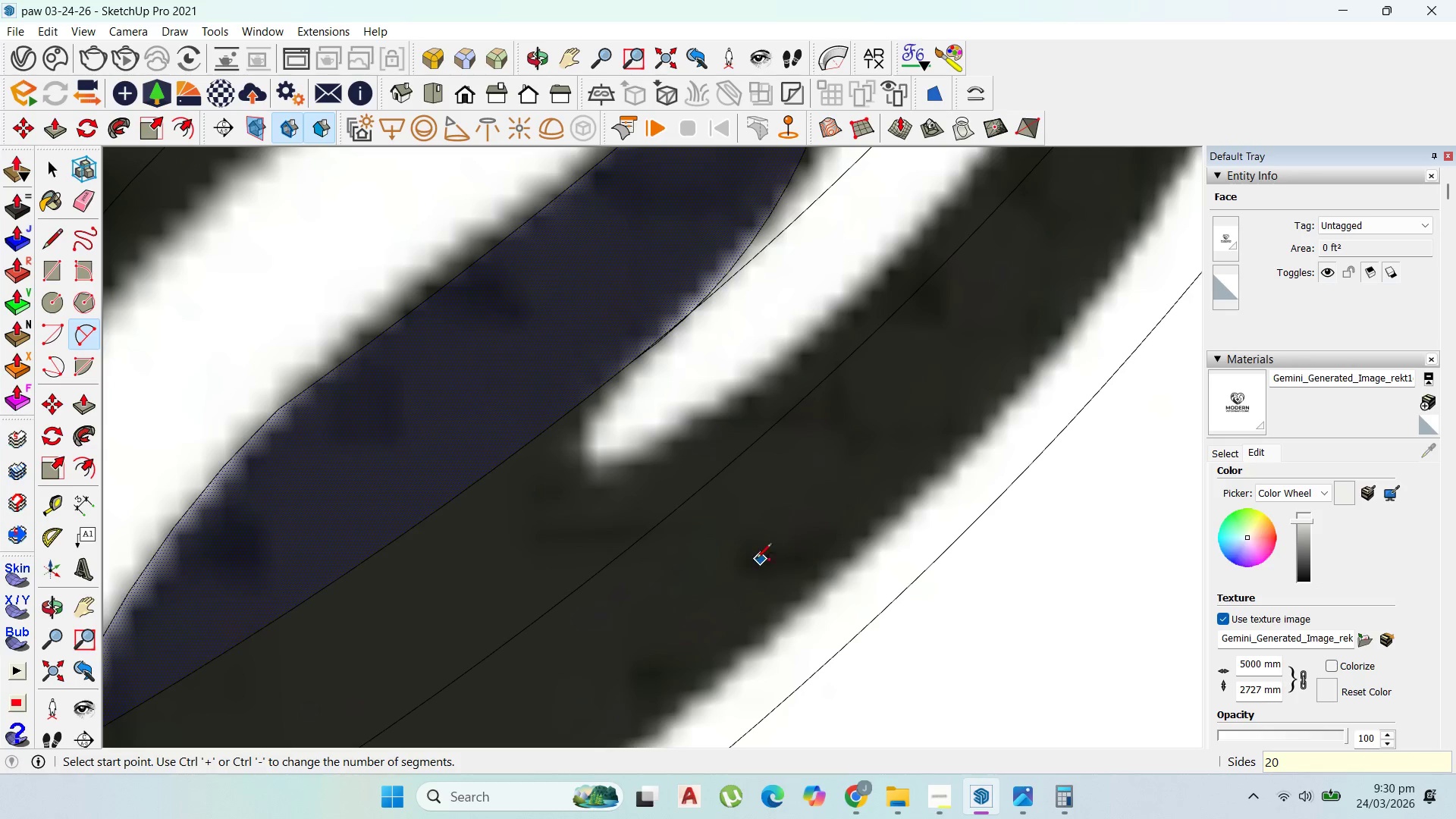 
key(Enter)
 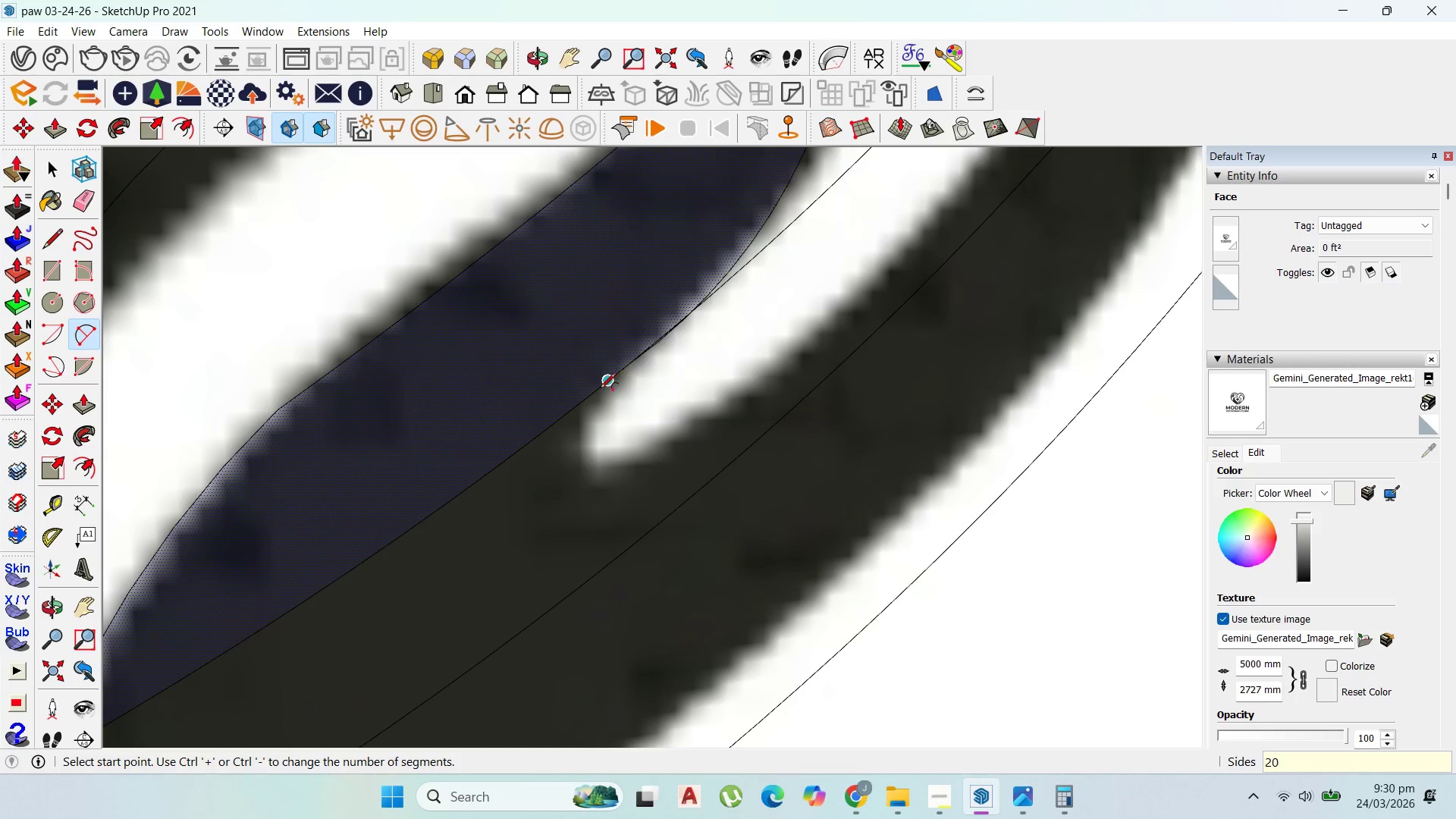 
left_click([600, 390])
 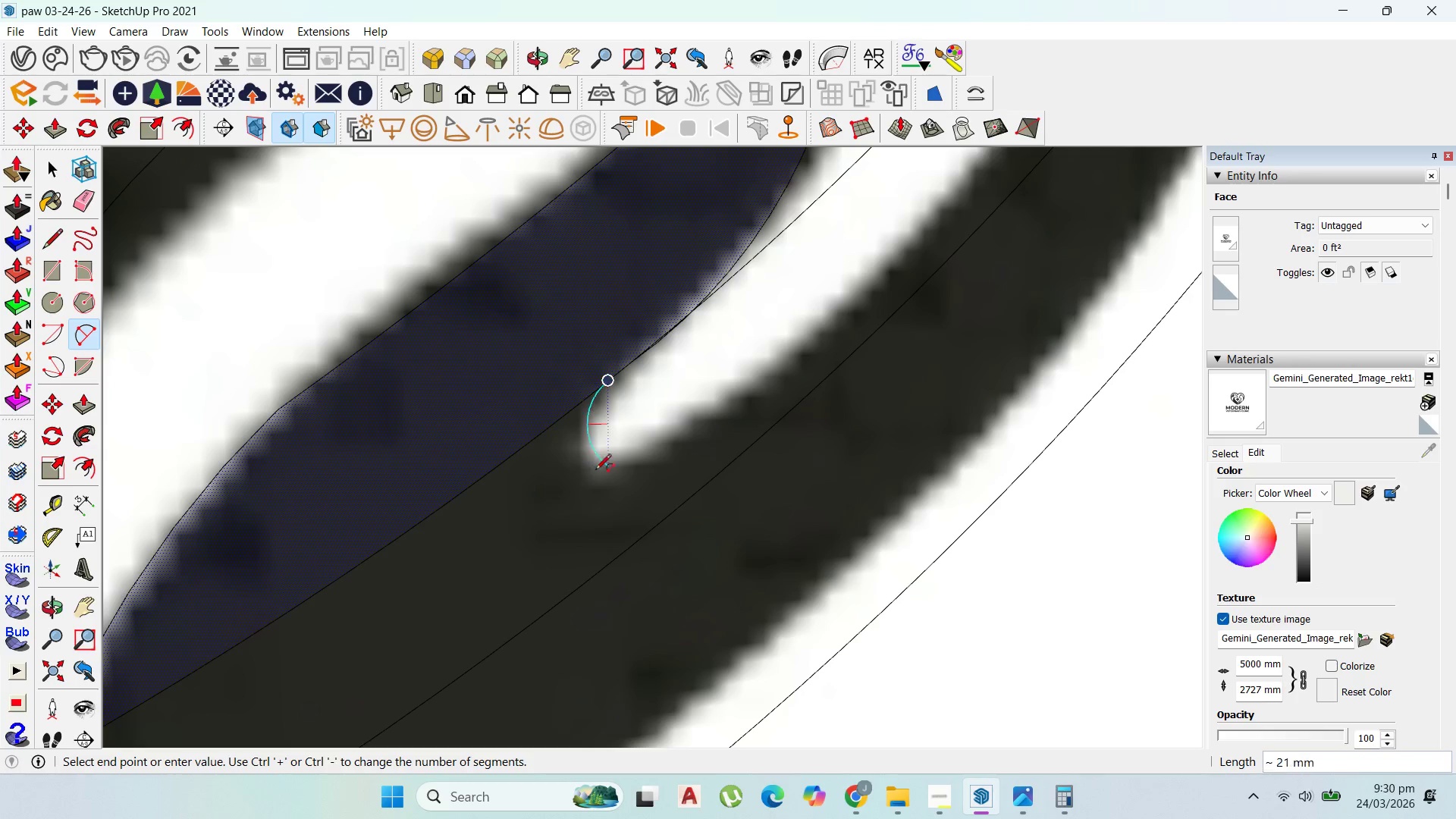 
scroll: coordinate [607, 473], scroll_direction: up, amount: 1.0
 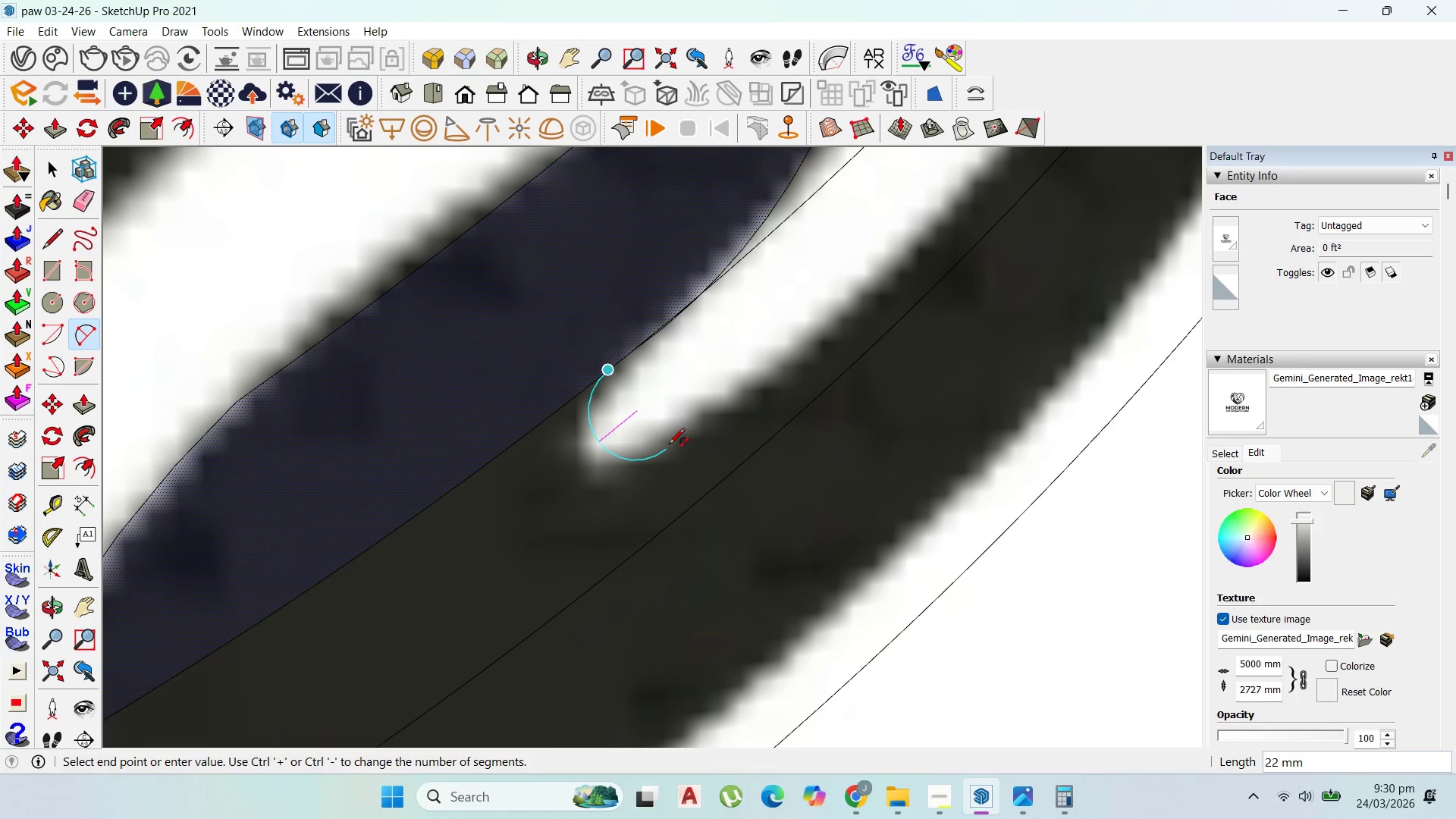 
left_click([667, 453])
 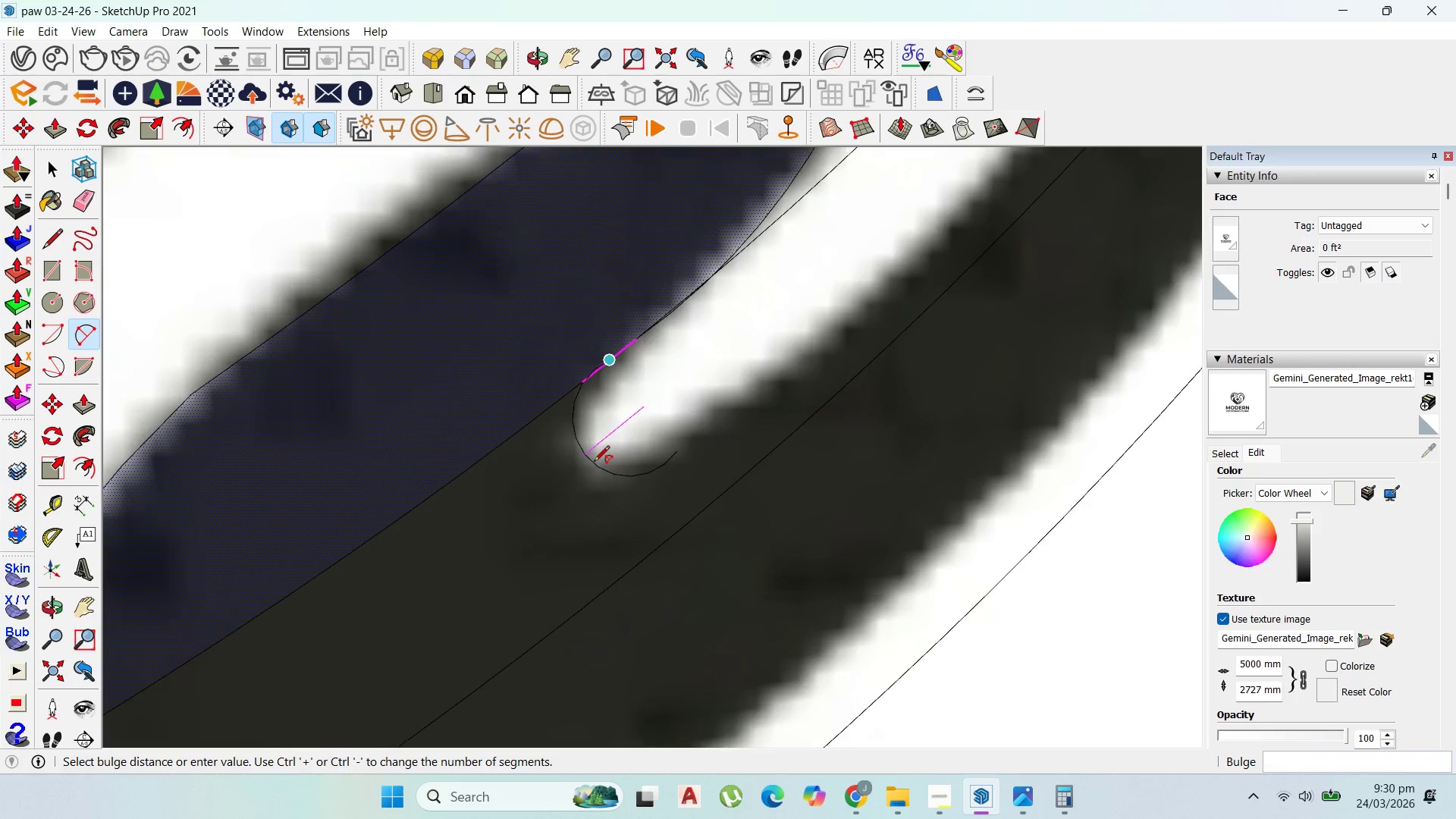 
scroll: coordinate [594, 463], scroll_direction: up, amount: 1.0
 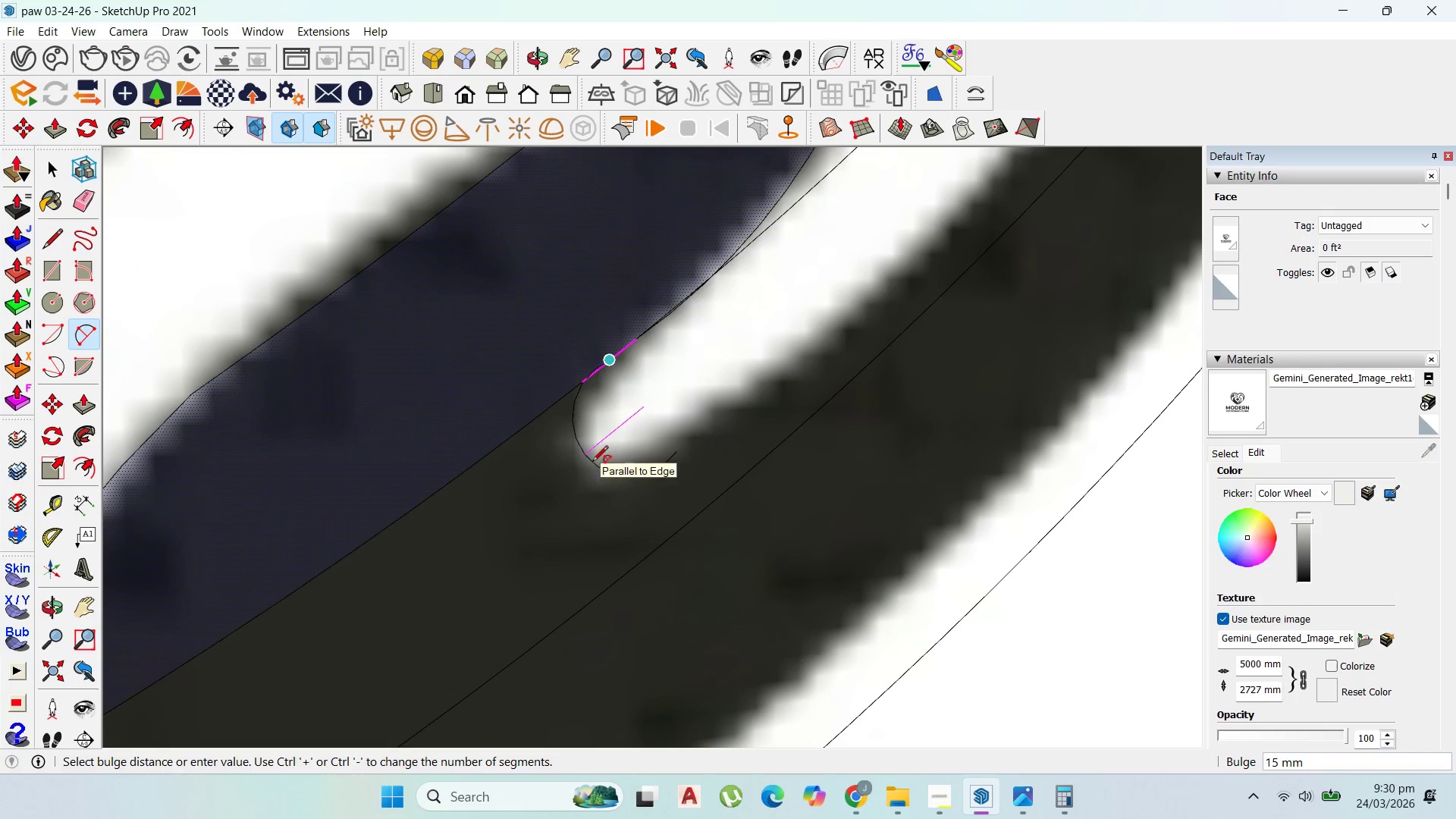 
left_click([592, 463])
 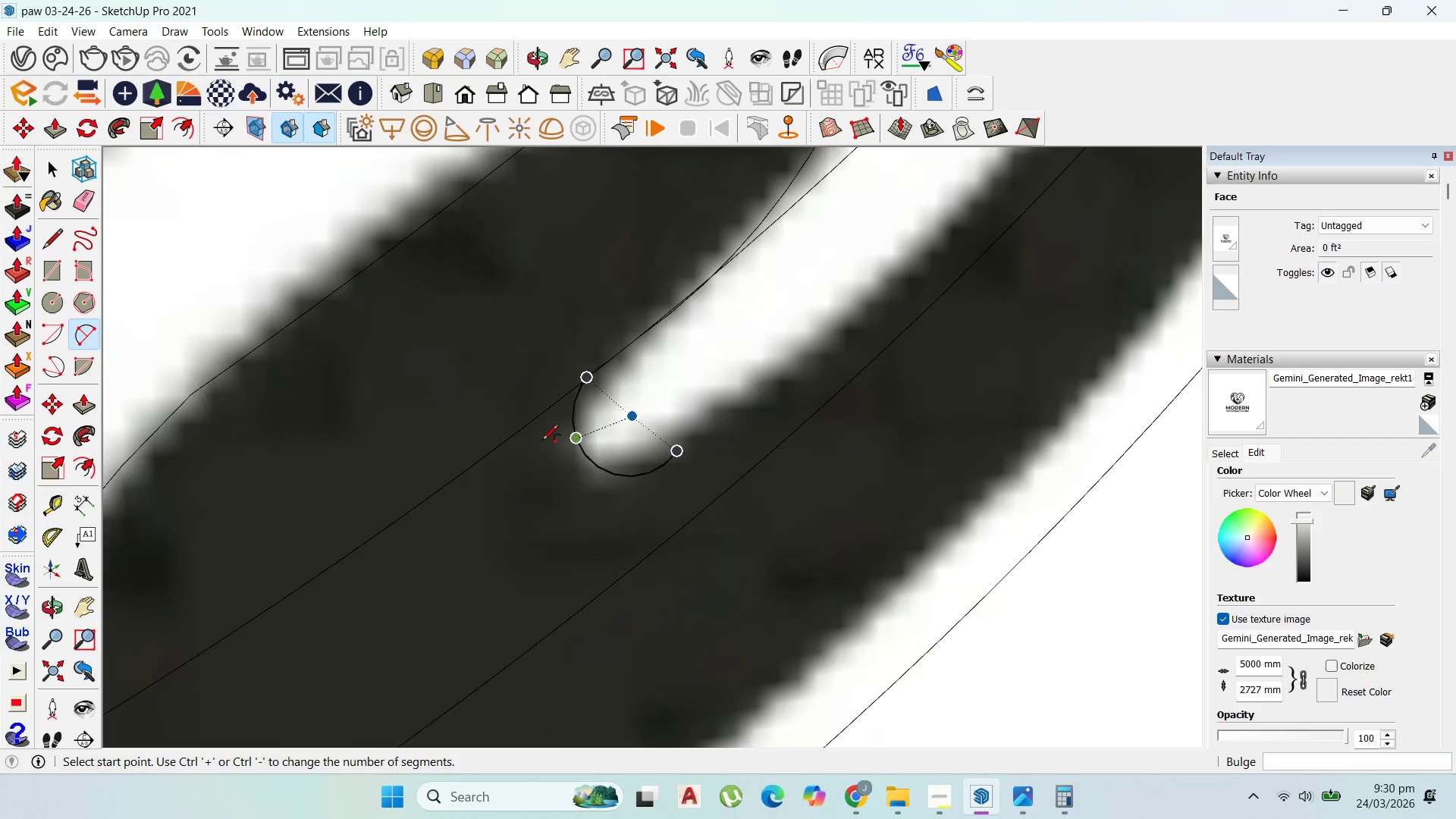 
scroll: coordinate [645, 493], scroll_direction: down, amount: 5.0
 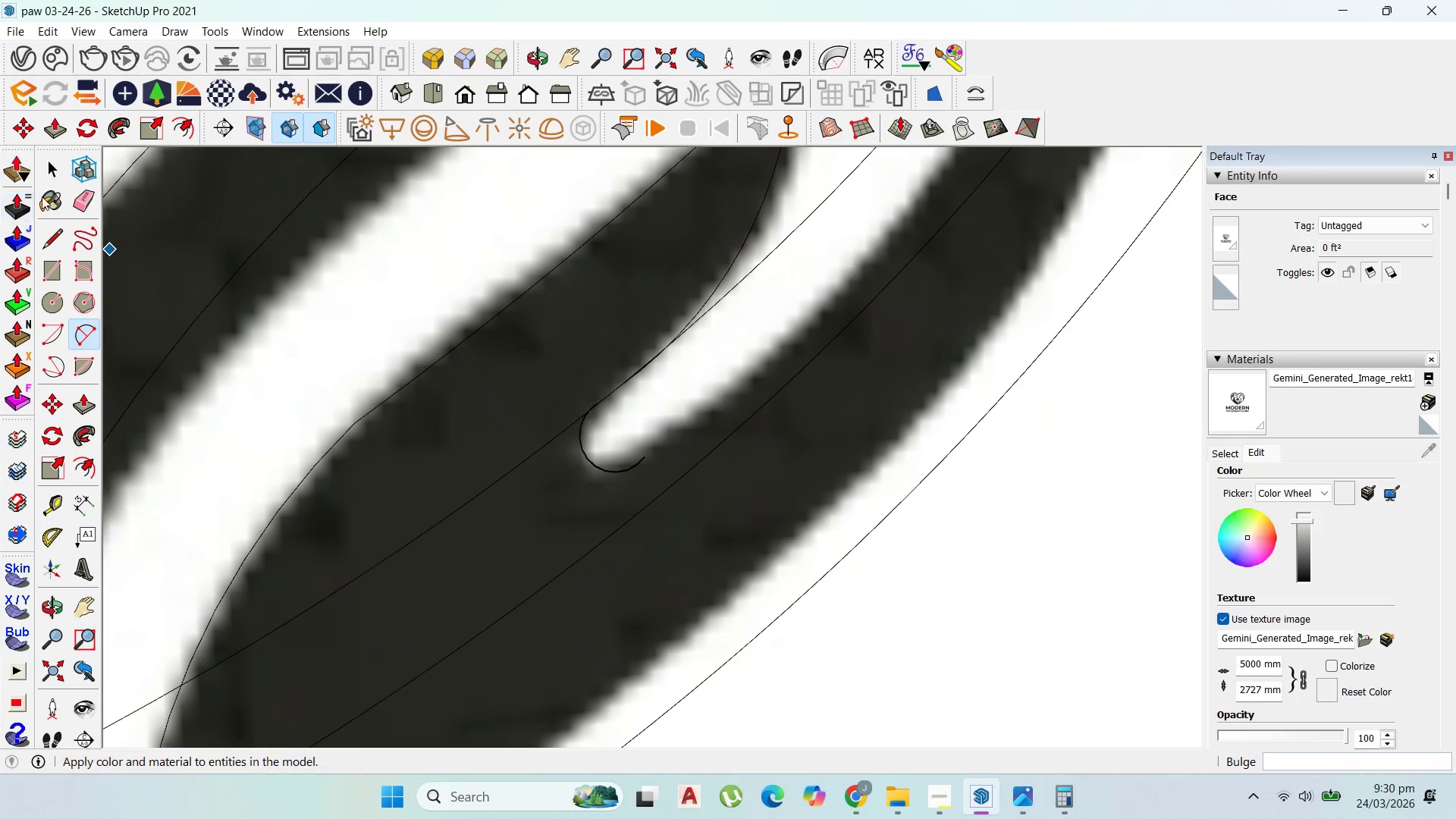 
left_click_drag(start_coordinate=[53, 169], to_coordinate=[61, 168])
 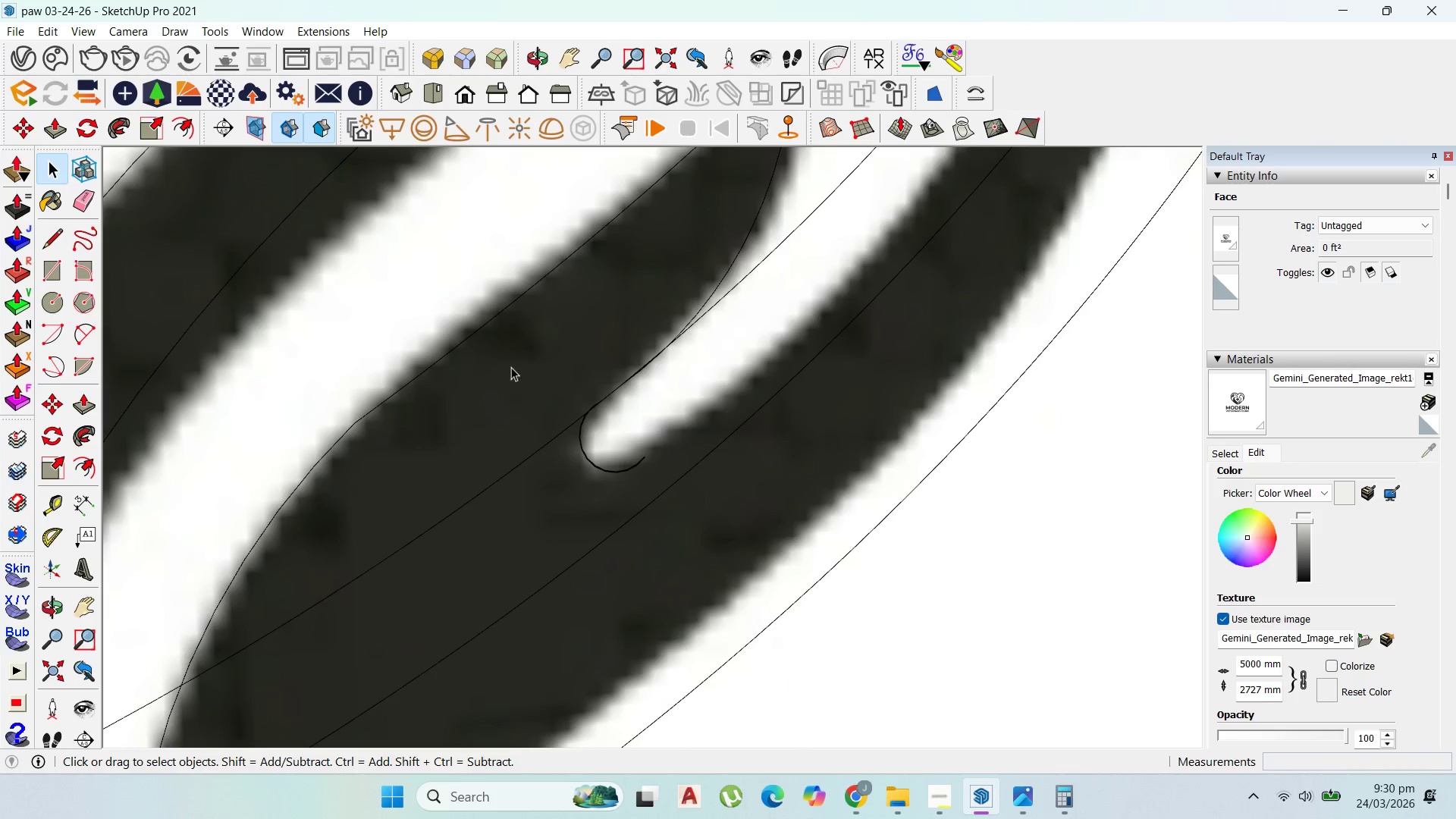 
left_click([559, 369])
 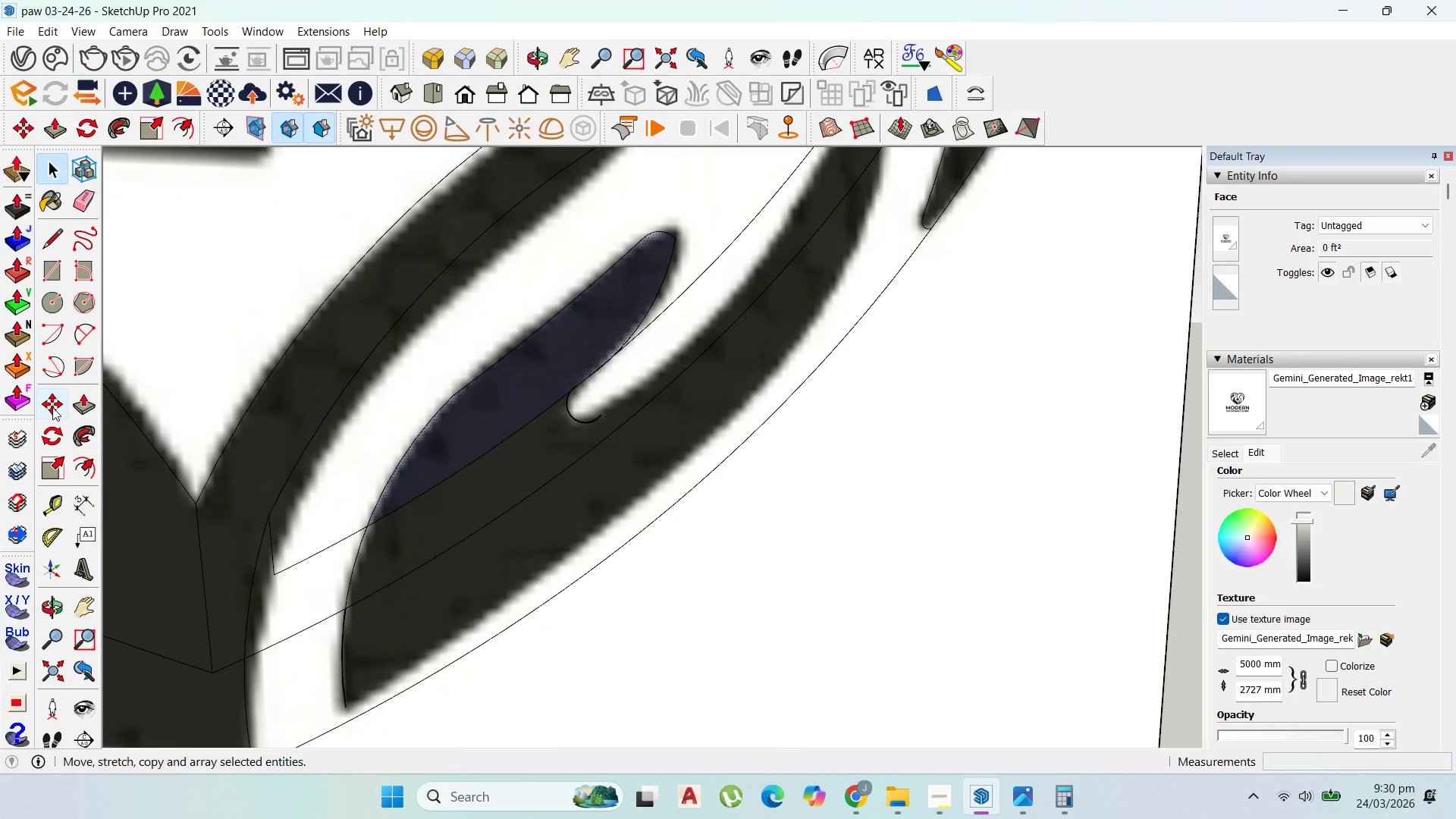 
scroll: coordinate [570, 367], scroll_direction: down, amount: 7.0
 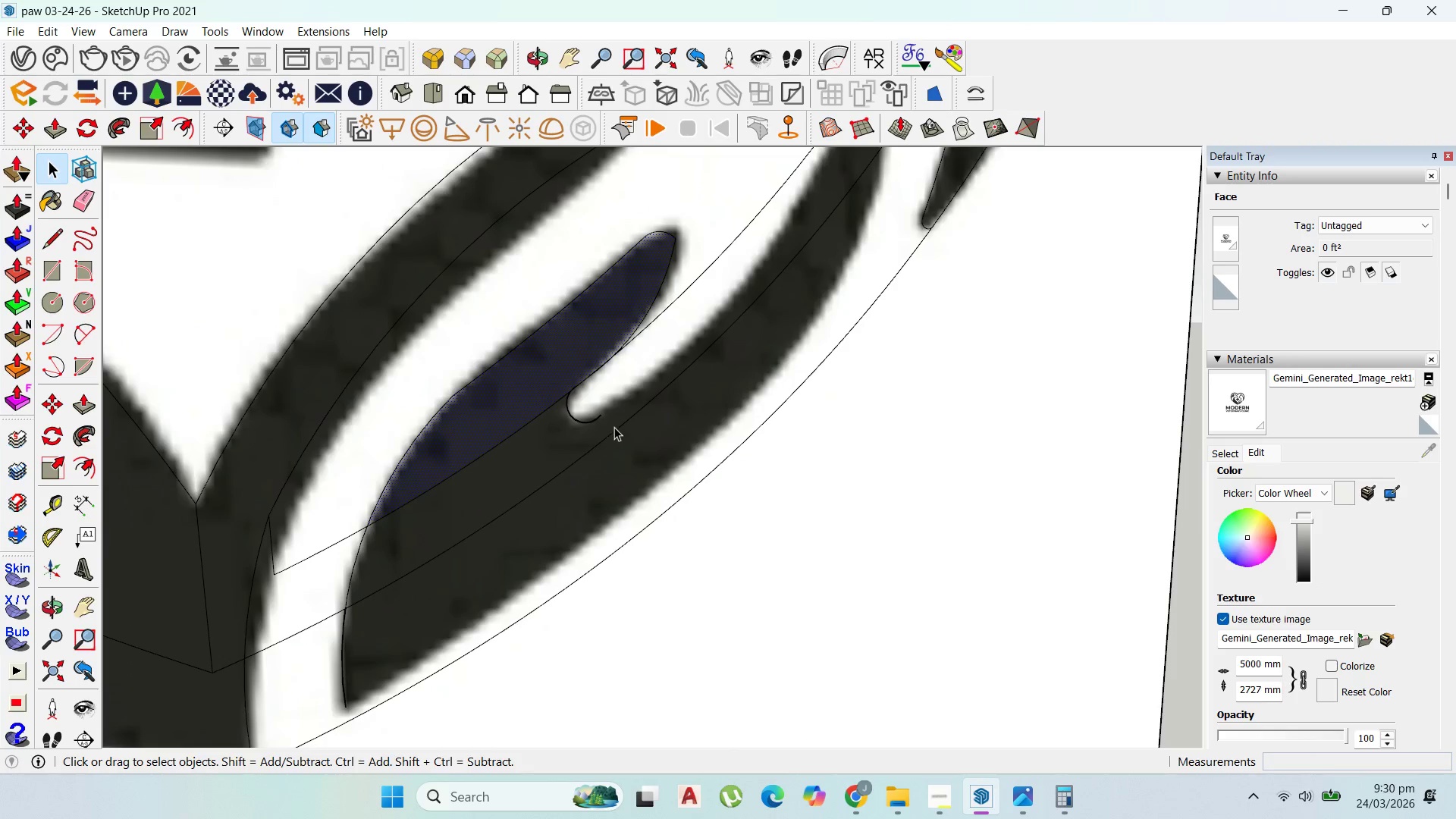 
left_click([82, 328])
 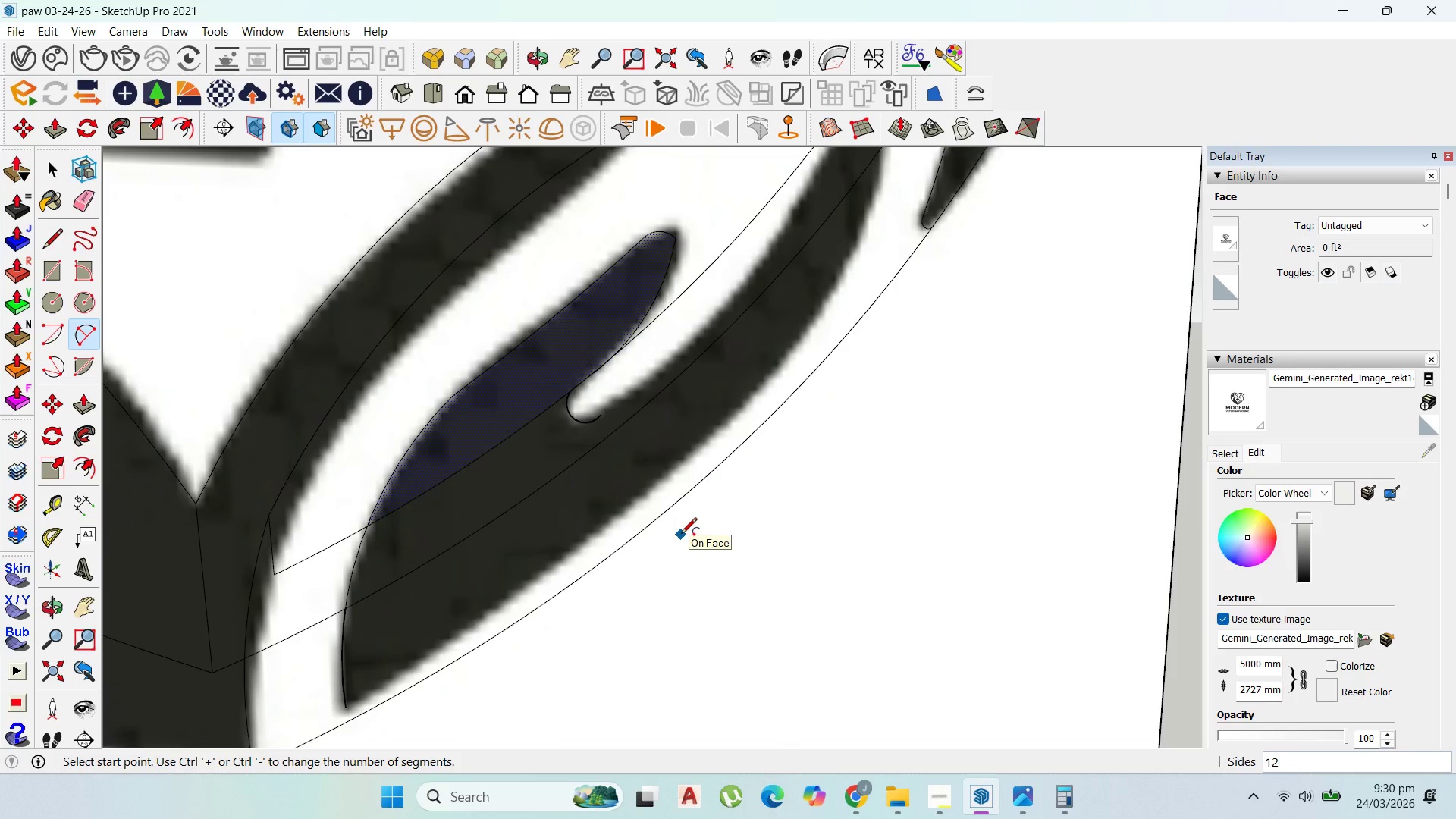 
type(20)
 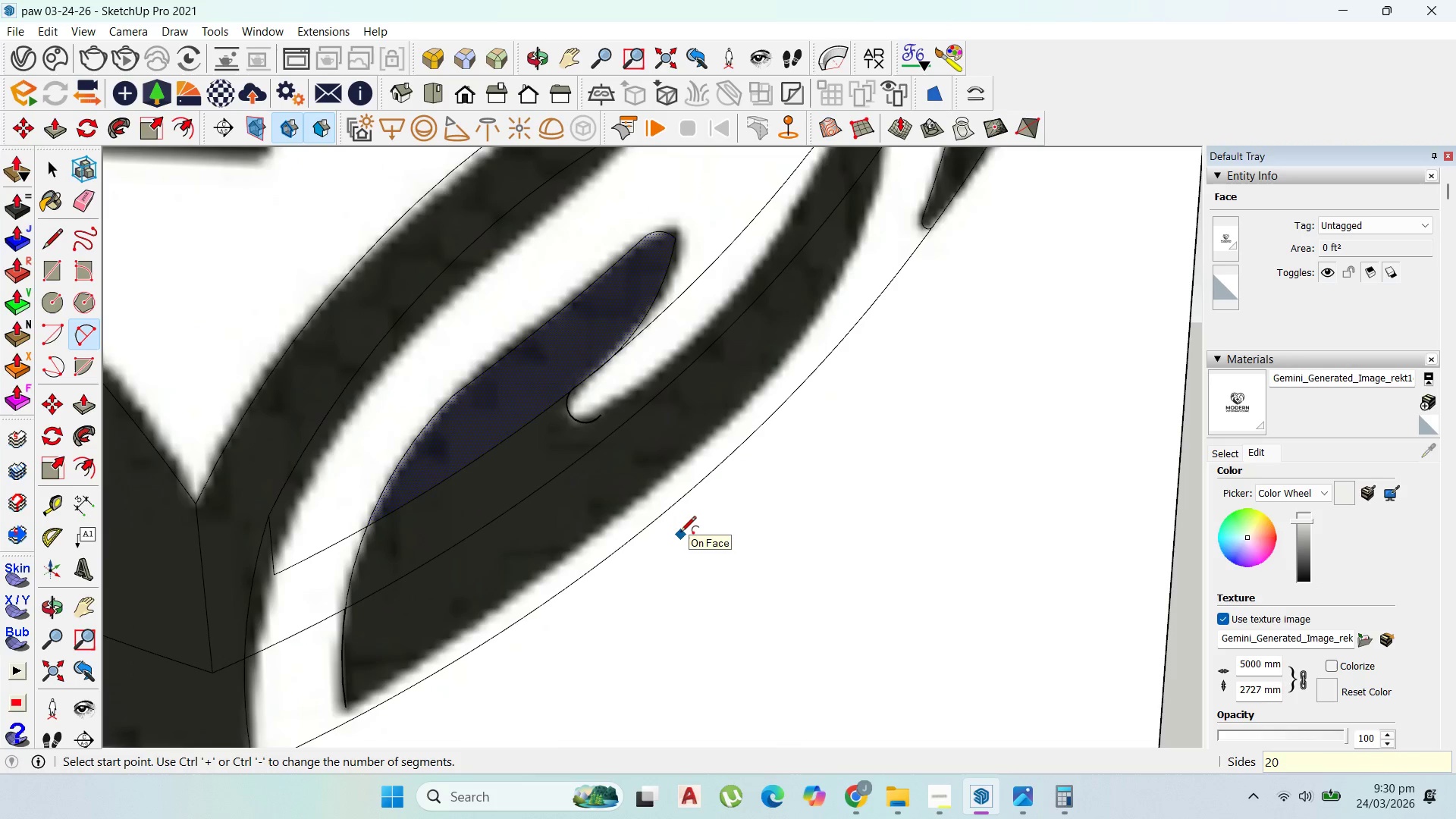 
key(Enter)
 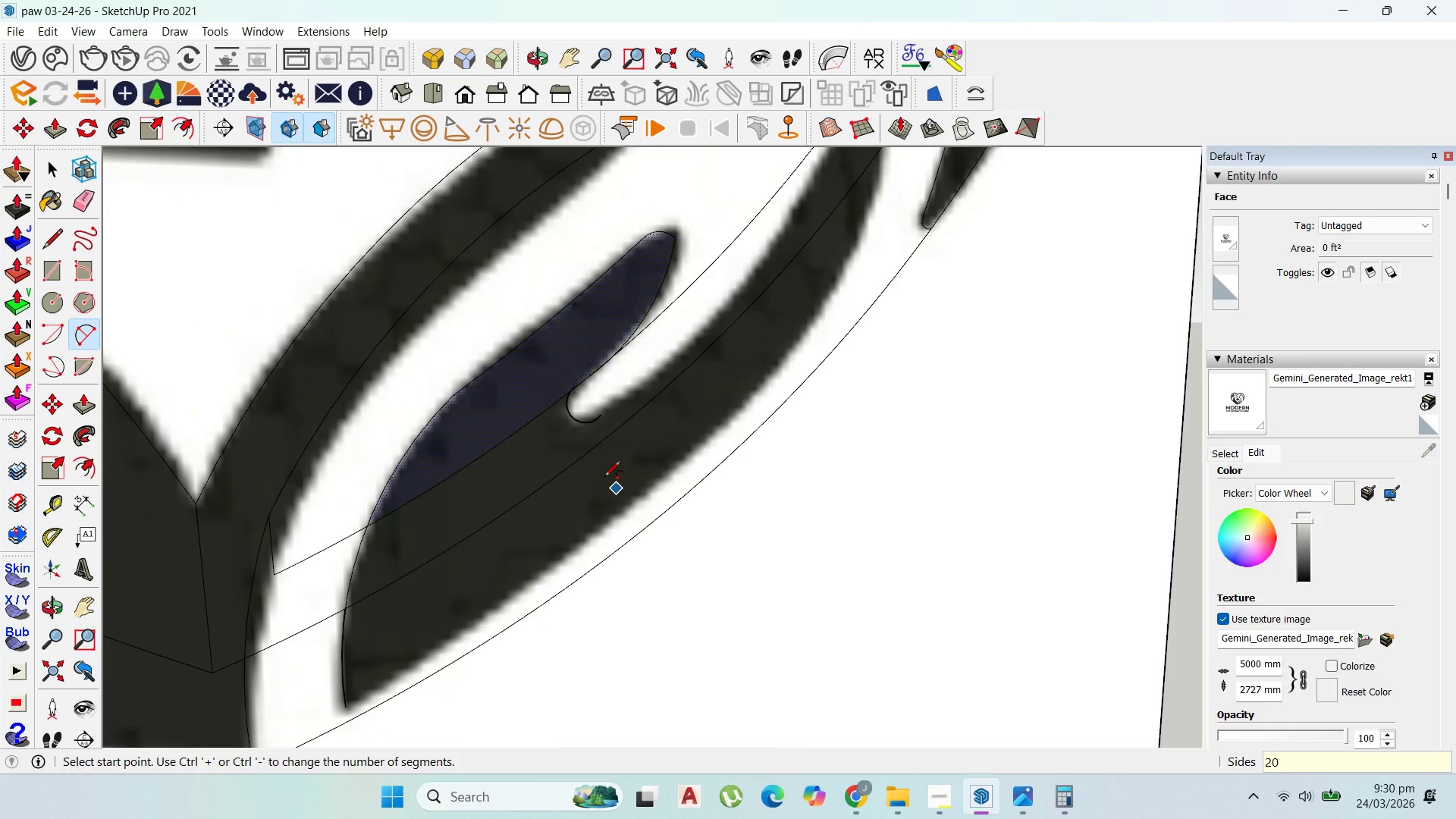 
scroll: coordinate [603, 413], scroll_direction: up, amount: 4.0
 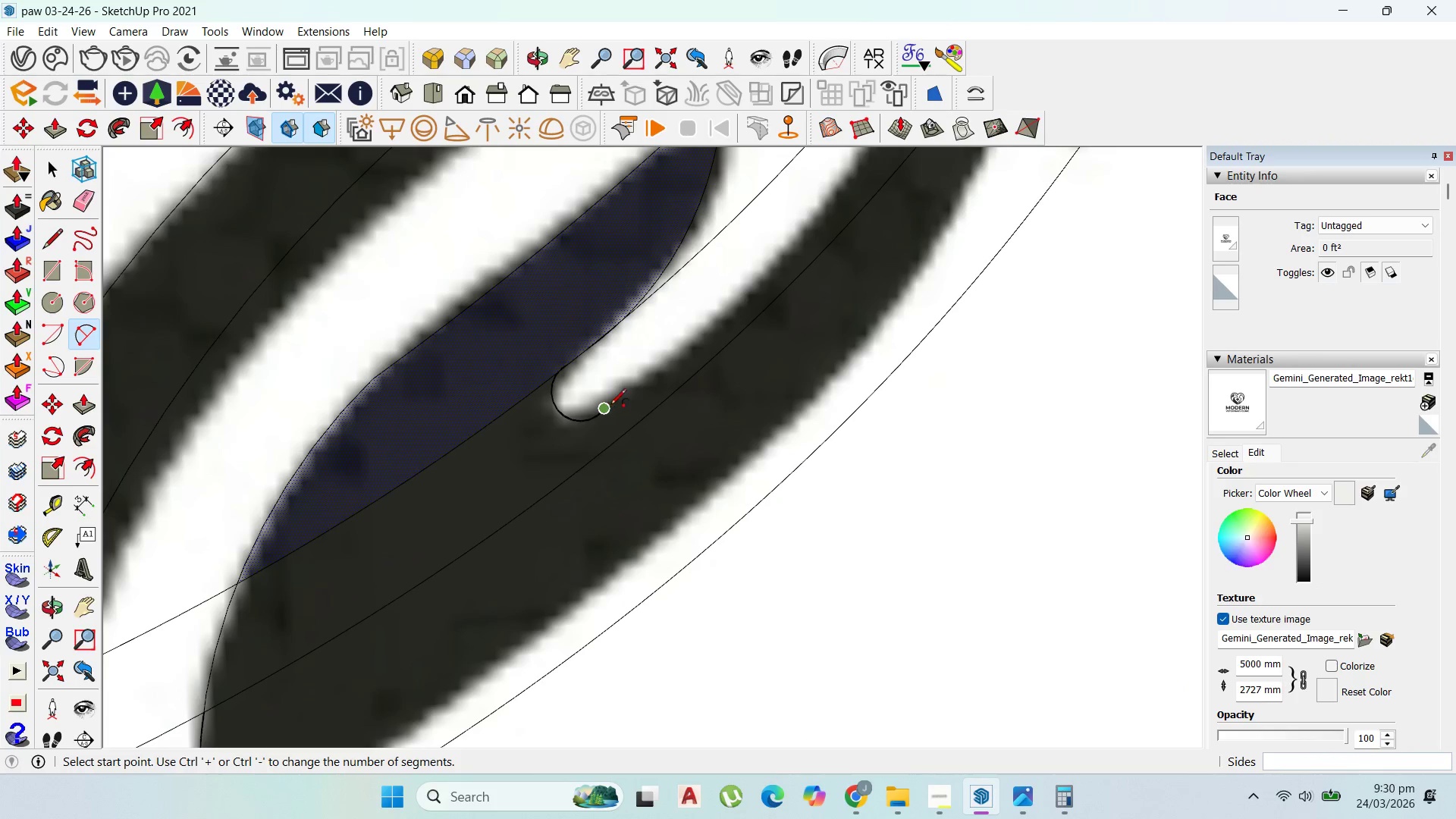 
left_click([612, 404])
 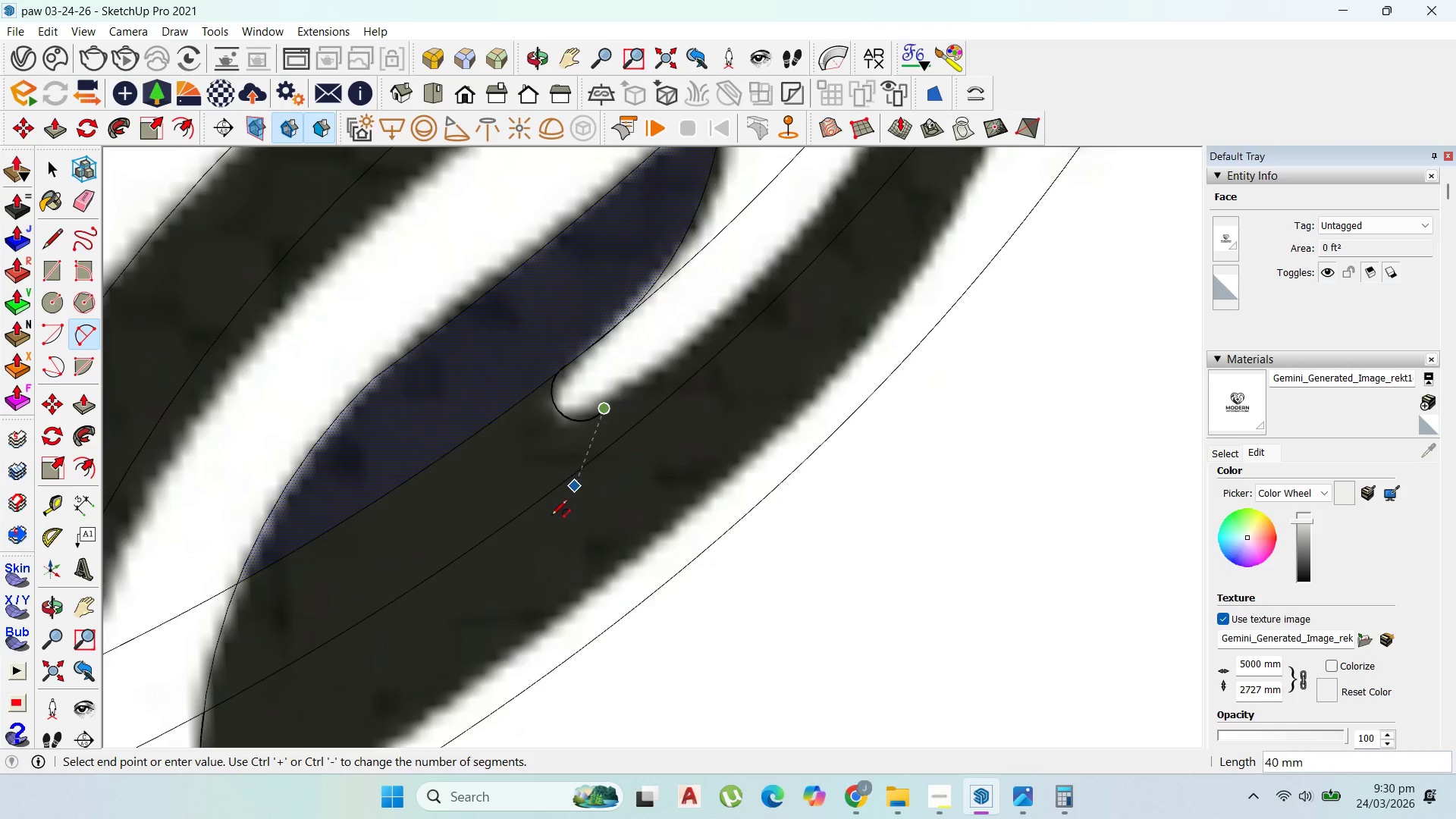 
scroll: coordinate [751, 262], scroll_direction: down, amount: 5.0
 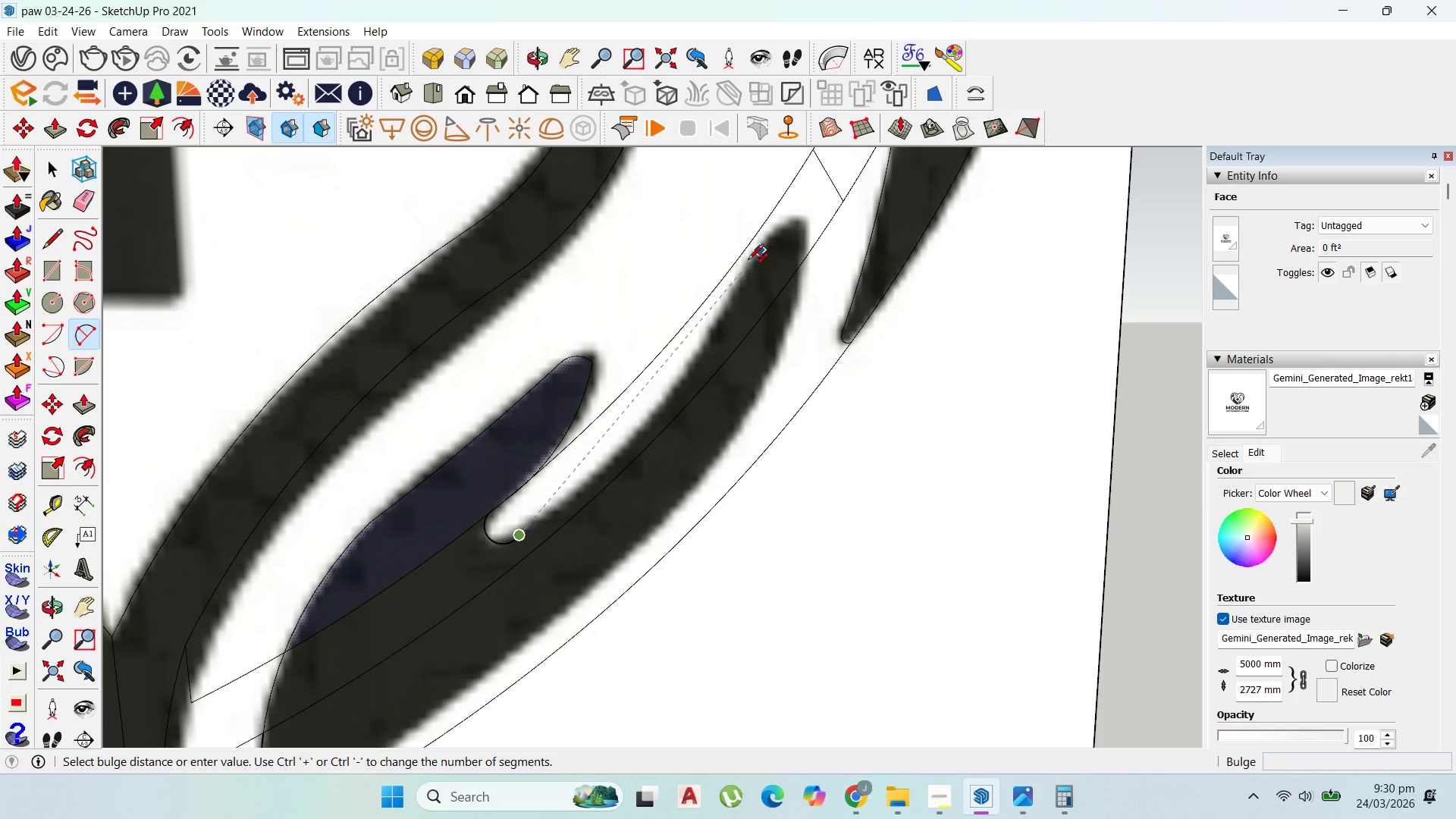 
scroll: coordinate [658, 393], scroll_direction: up, amount: 2.0
 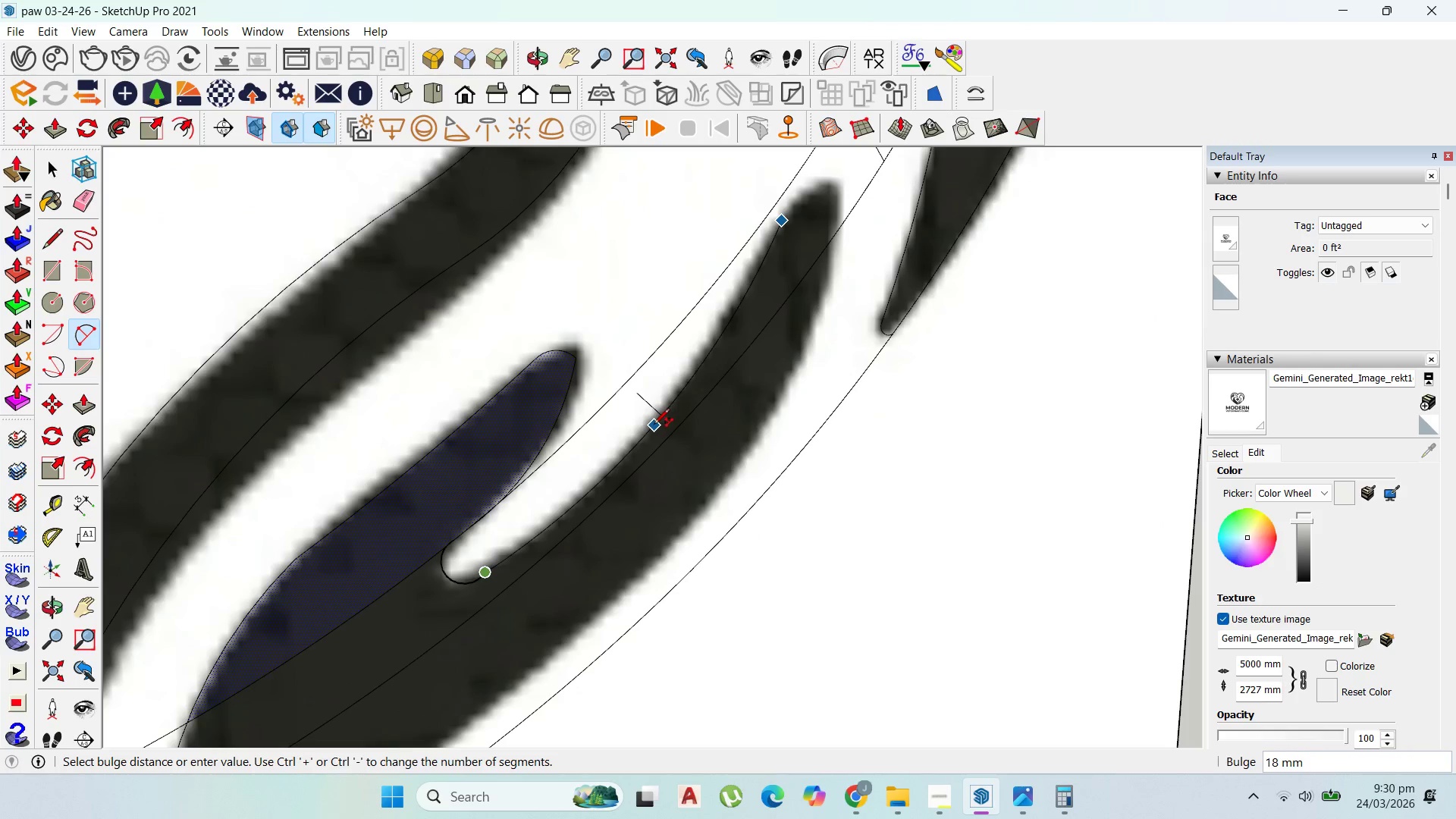 
left_click([654, 425])
 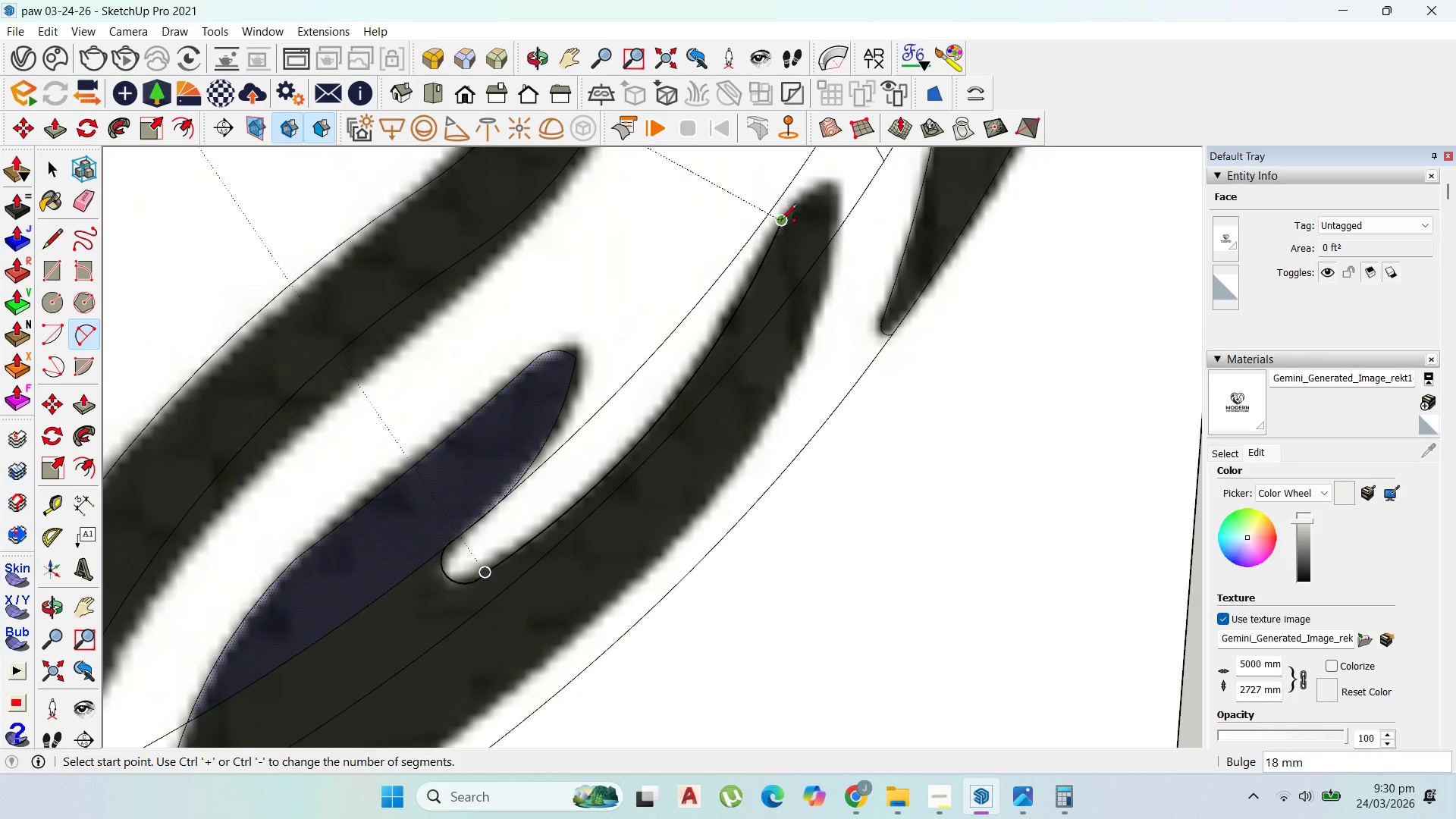 
left_click([782, 222])
 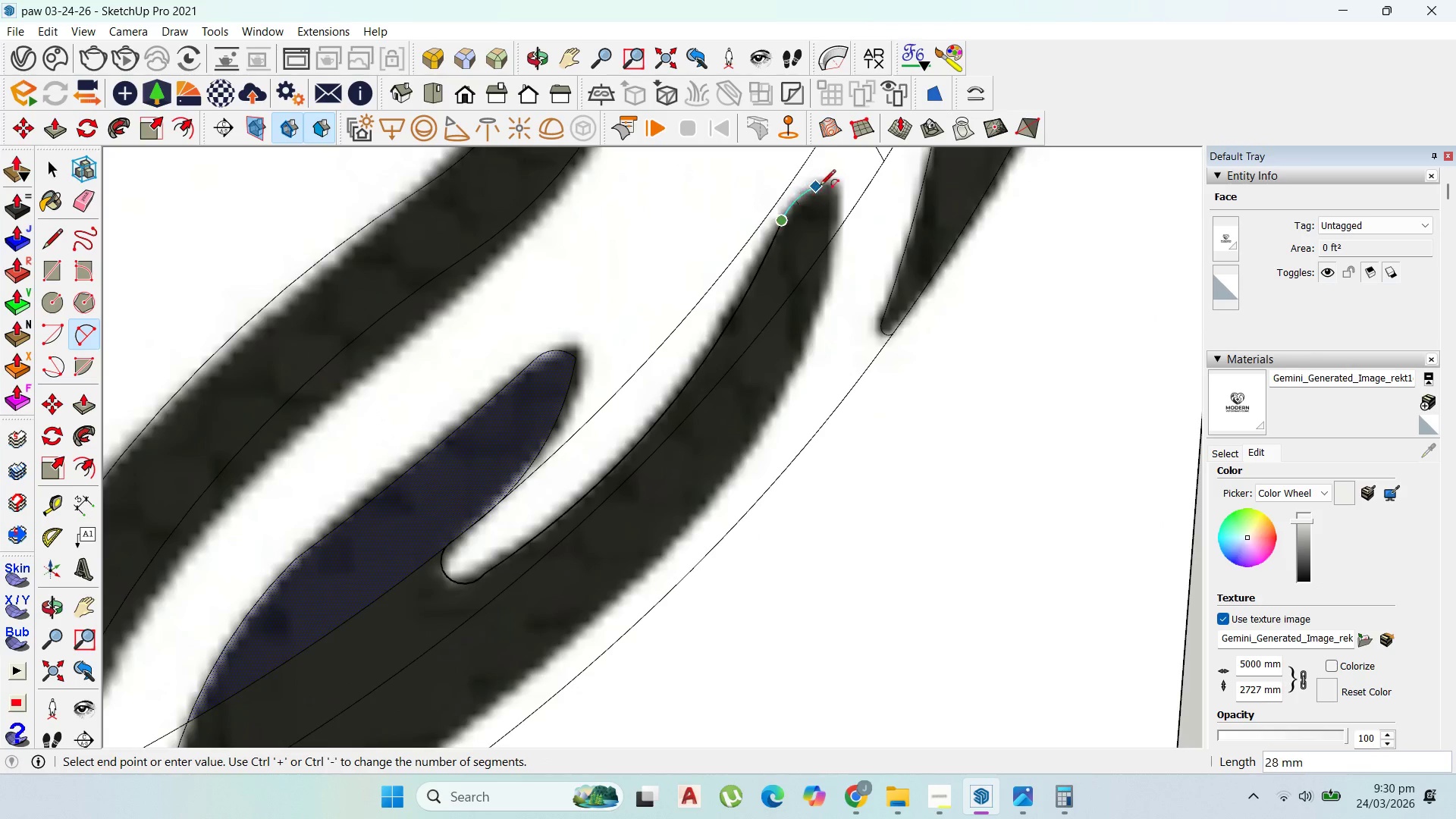 
scroll: coordinate [833, 188], scroll_direction: up, amount: 3.0
 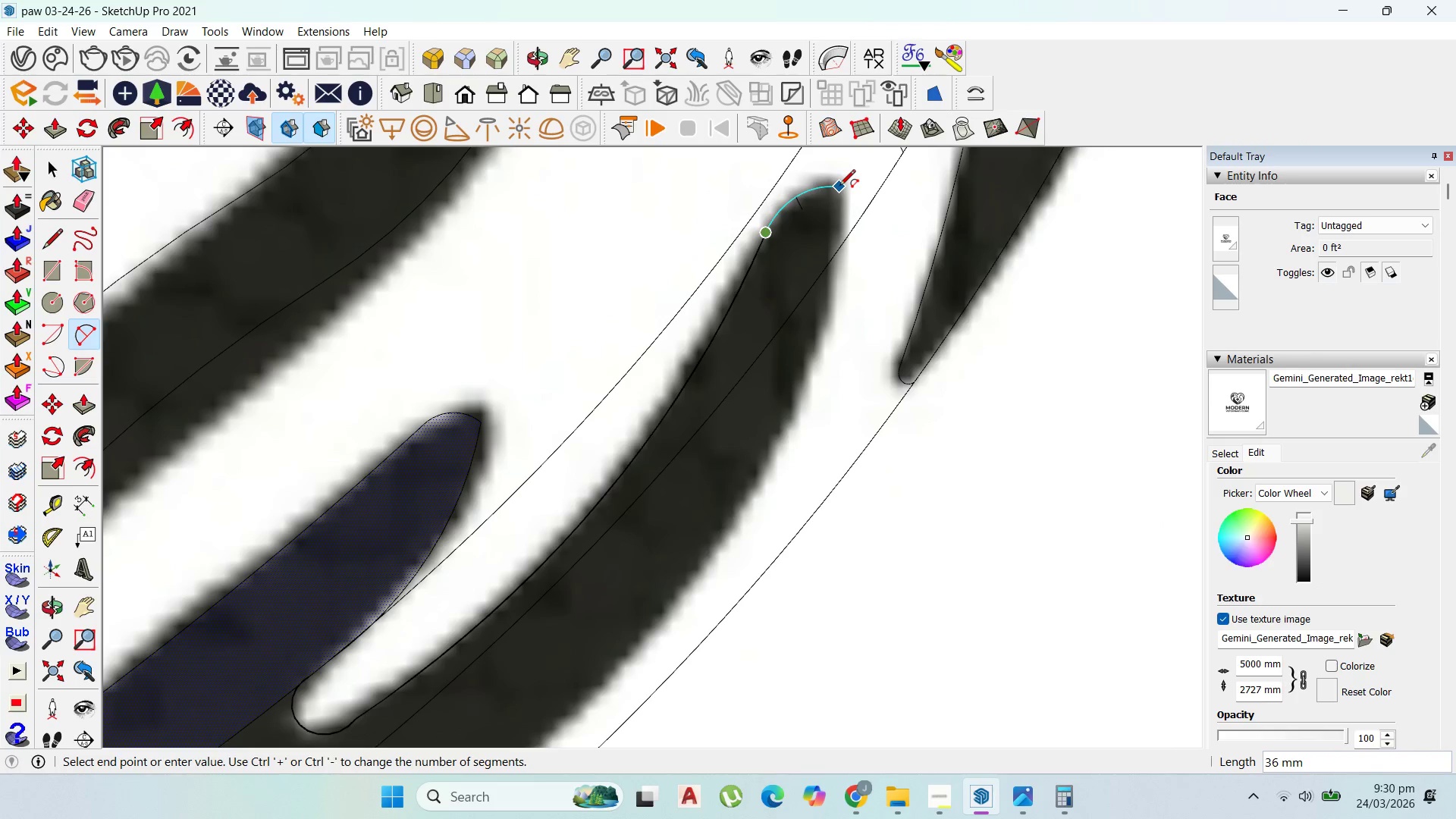 
left_click([839, 187])
 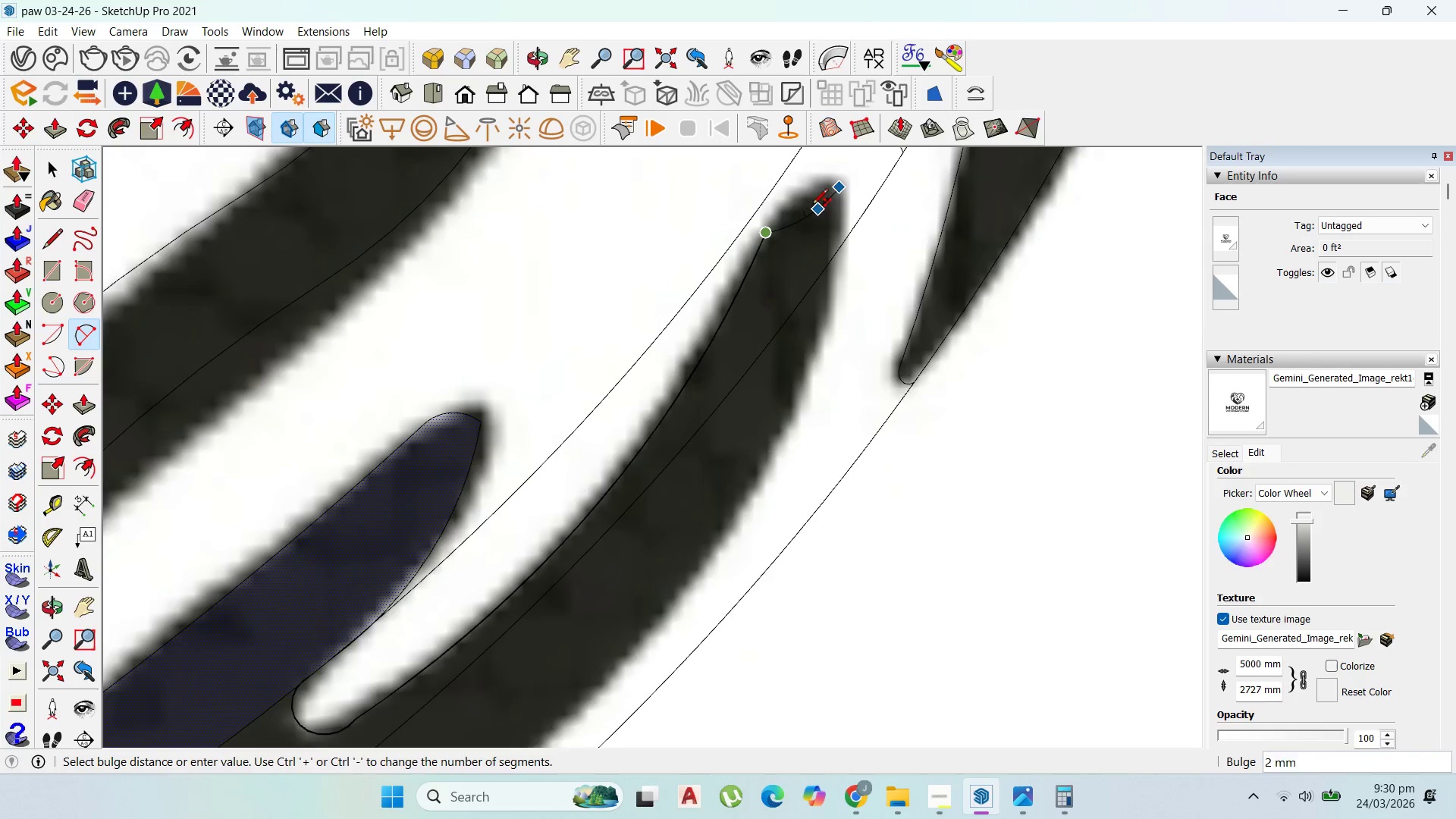 
scroll: coordinate [811, 205], scroll_direction: up, amount: 1.0
 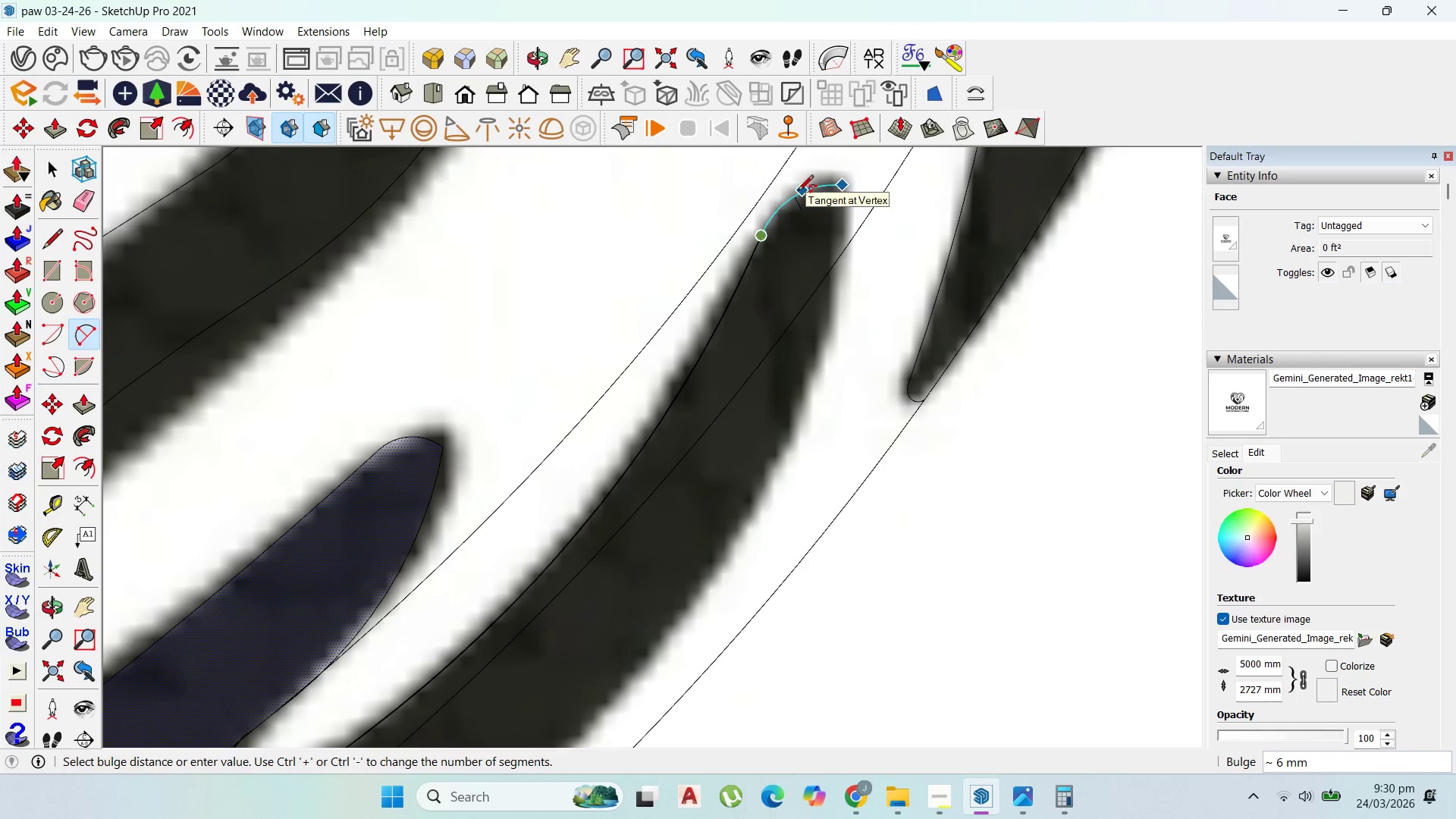 
left_click([798, 192])
 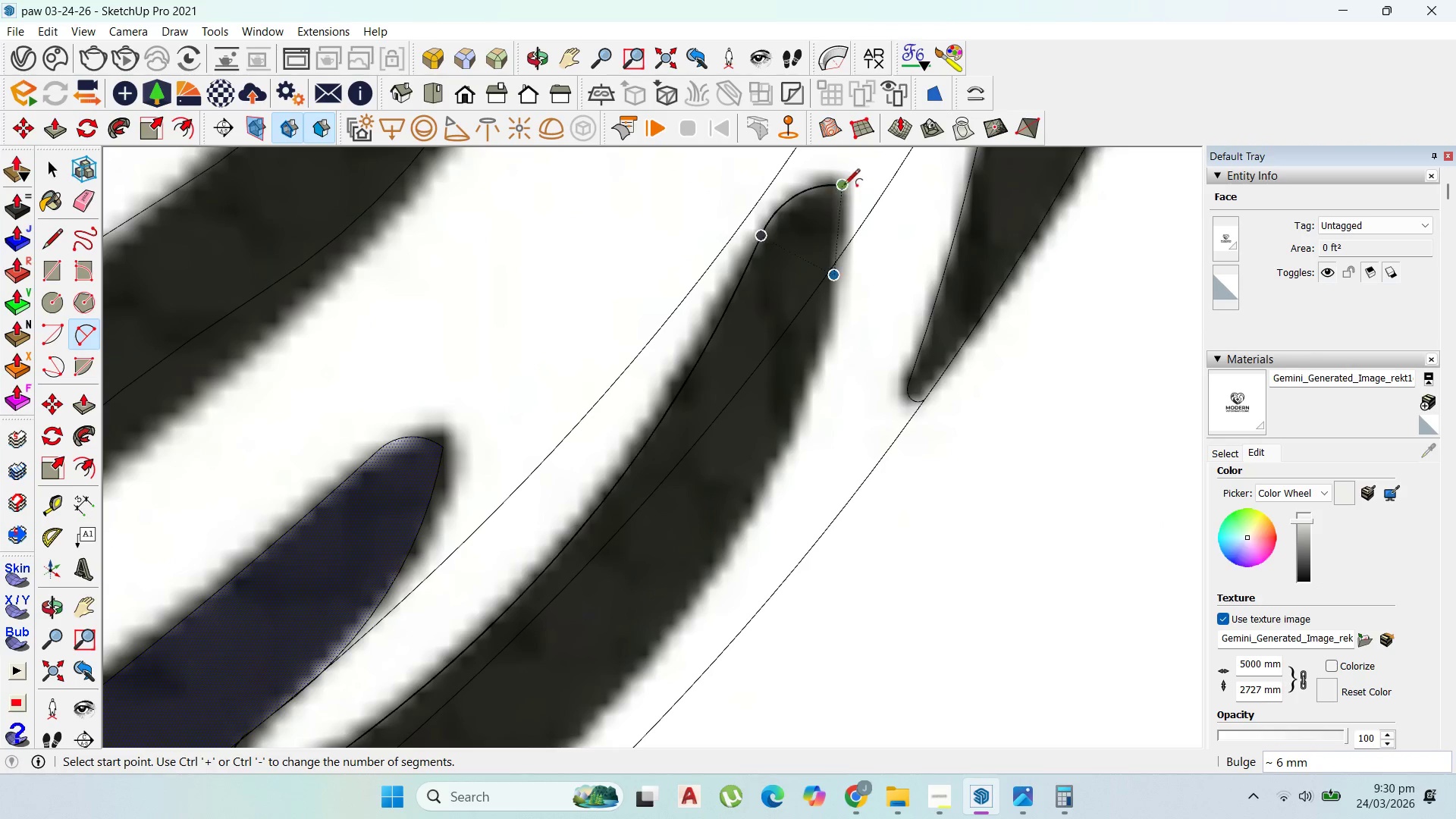 
scroll: coordinate [858, 194], scroll_direction: down, amount: 3.0
 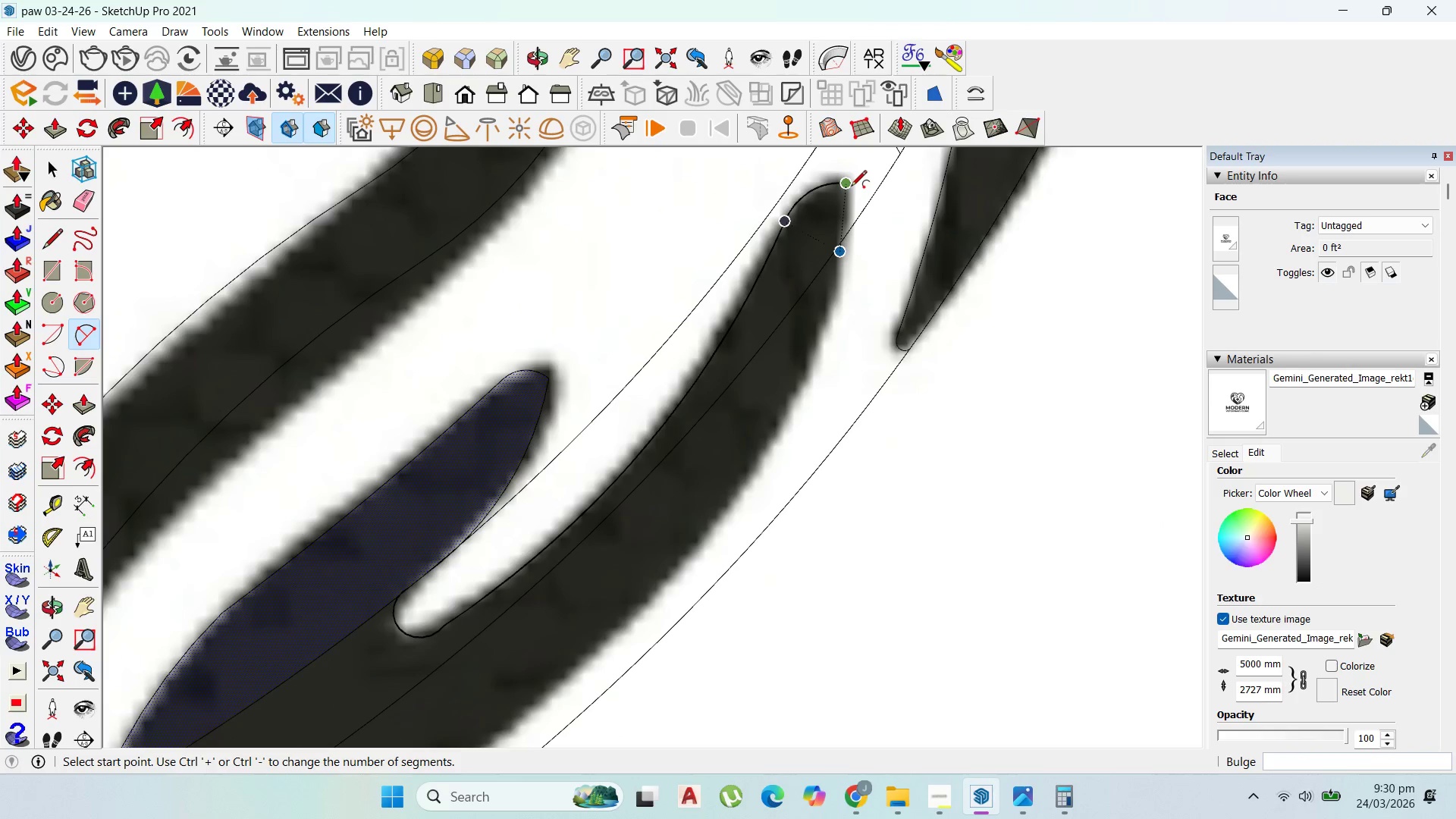 
left_click([850, 186])
 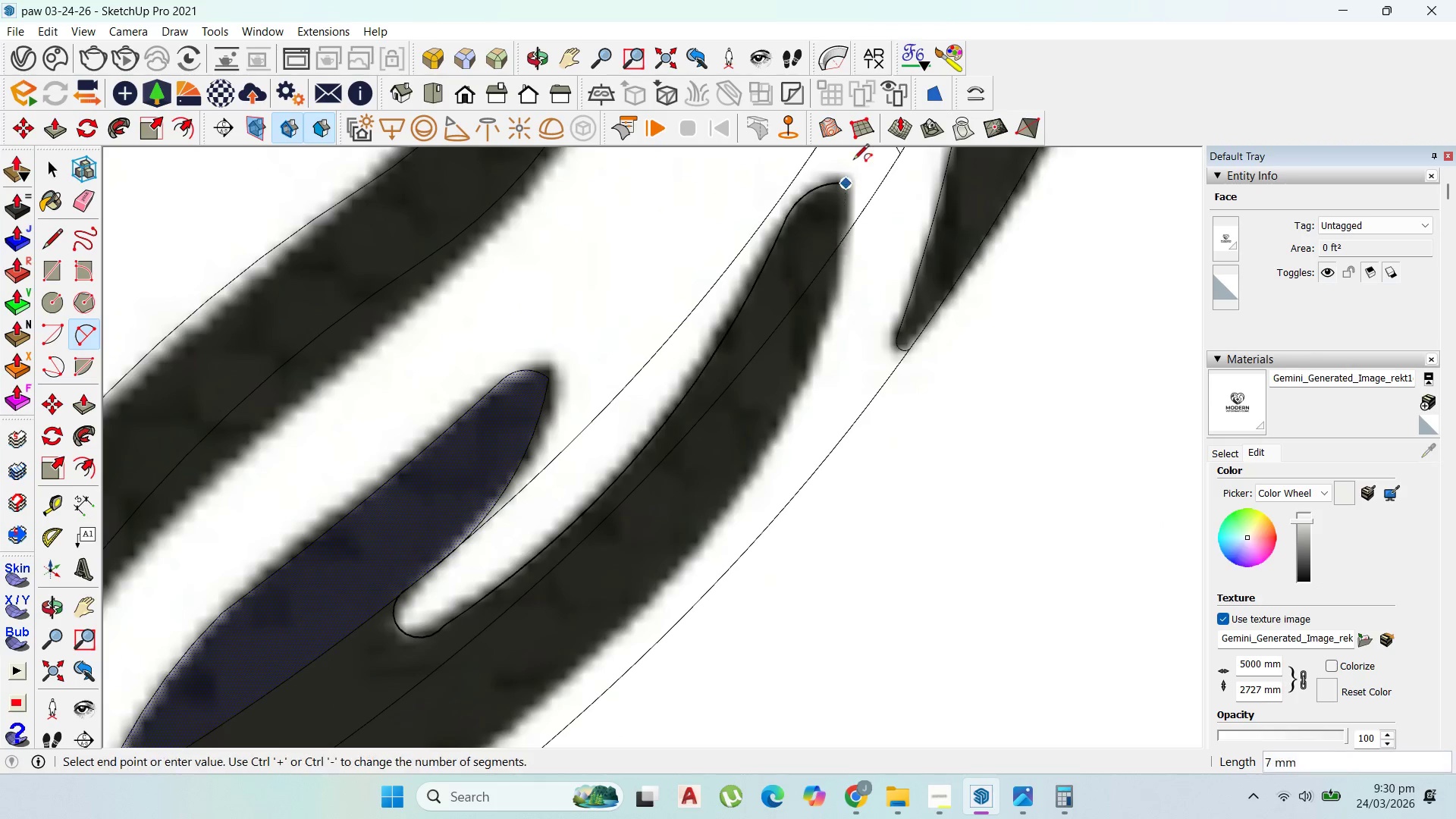 
scroll: coordinate [839, 215], scroll_direction: down, amount: 8.0
 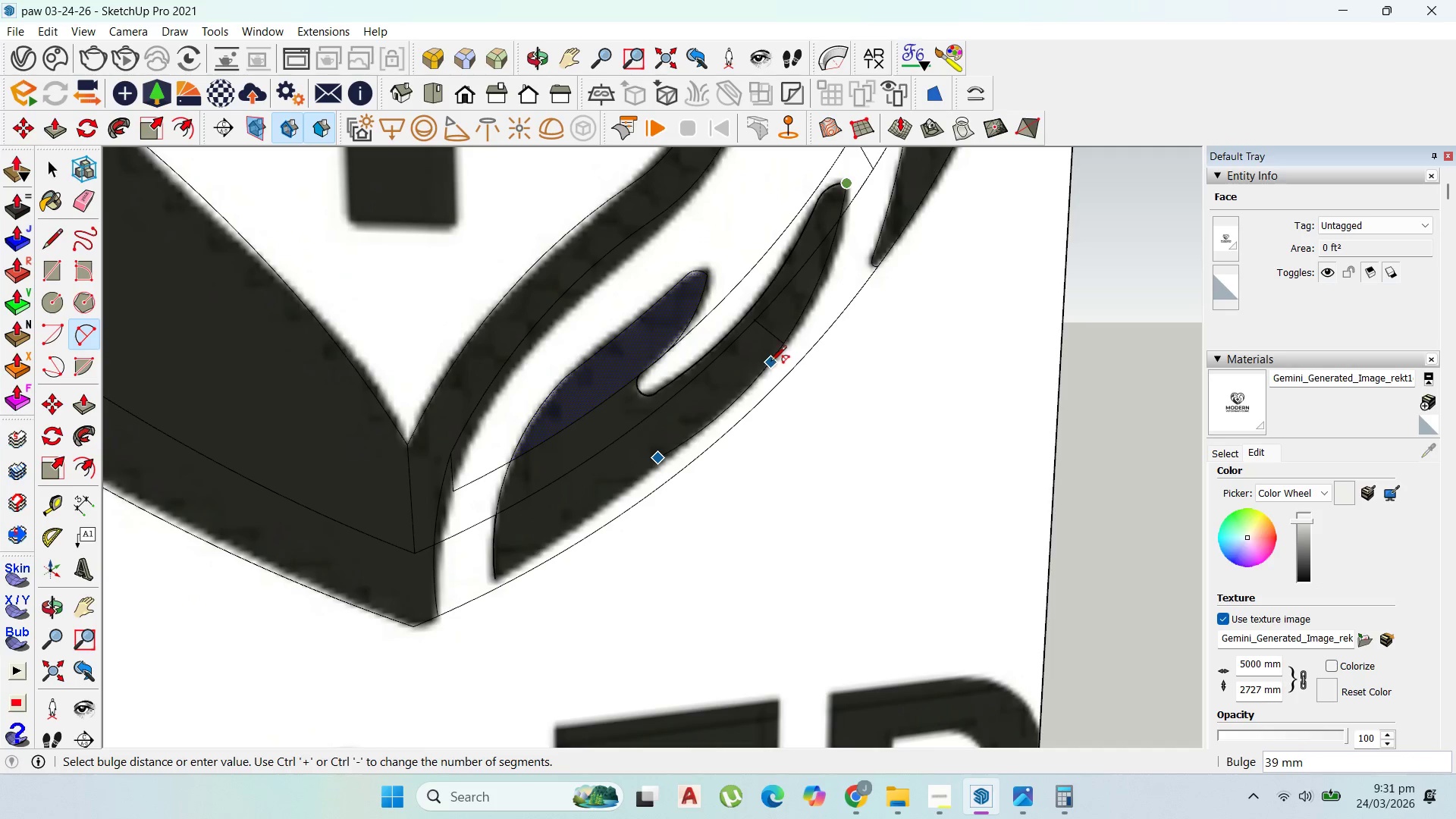 
key(Escape)
 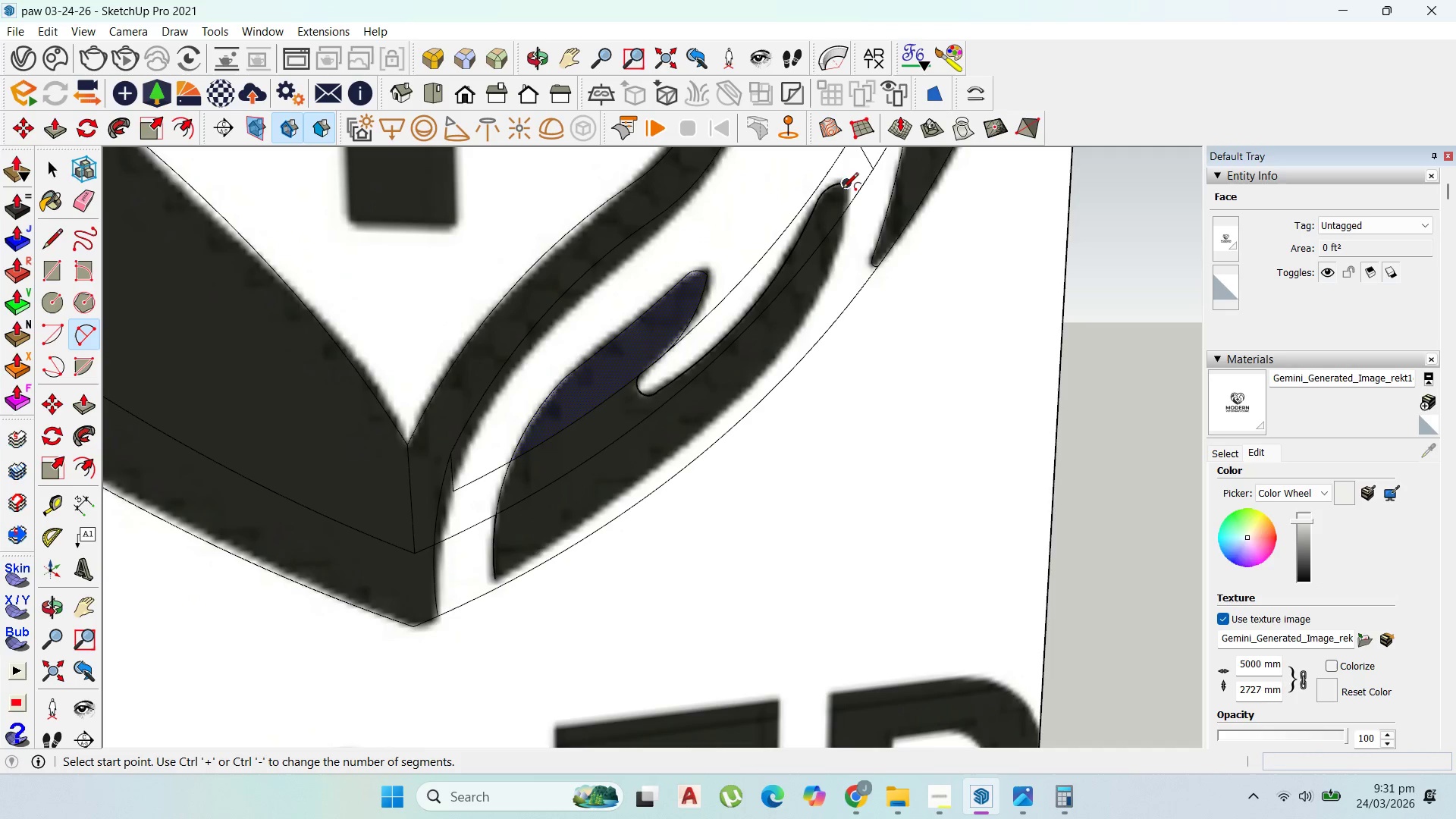 
left_click([843, 190])
 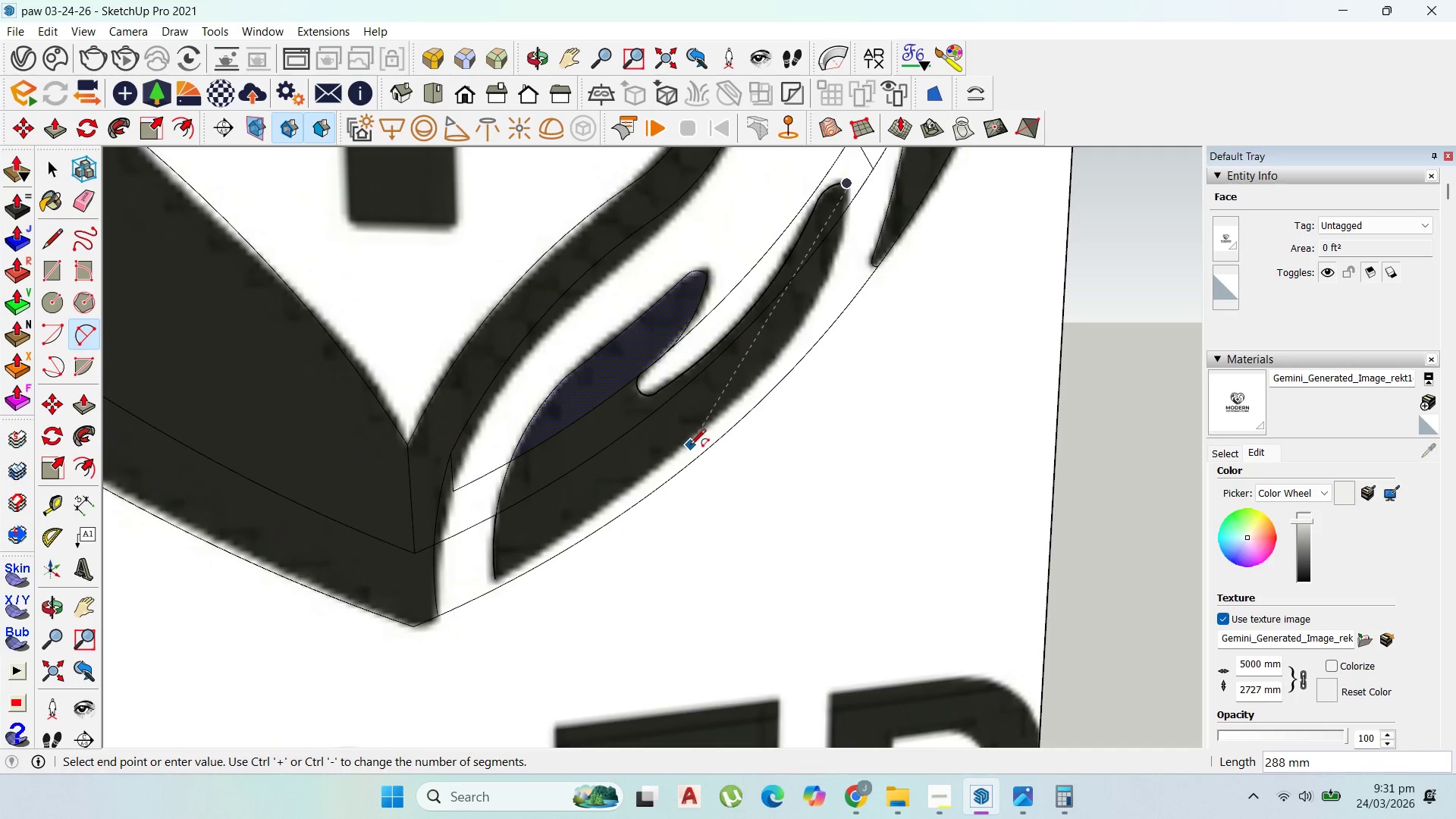 
left_click([689, 446])
 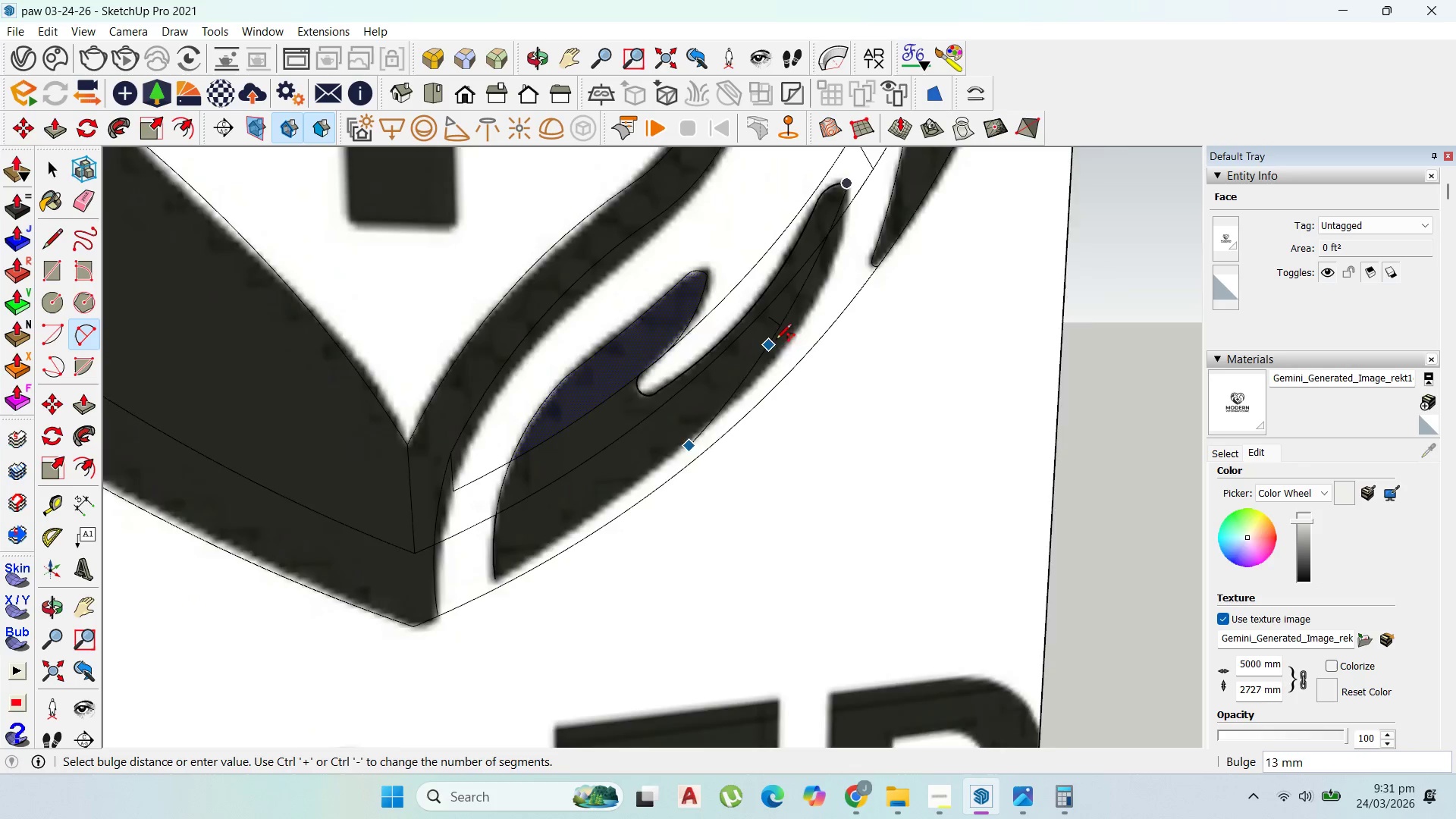 
scroll: coordinate [780, 340], scroll_direction: up, amount: 2.0
 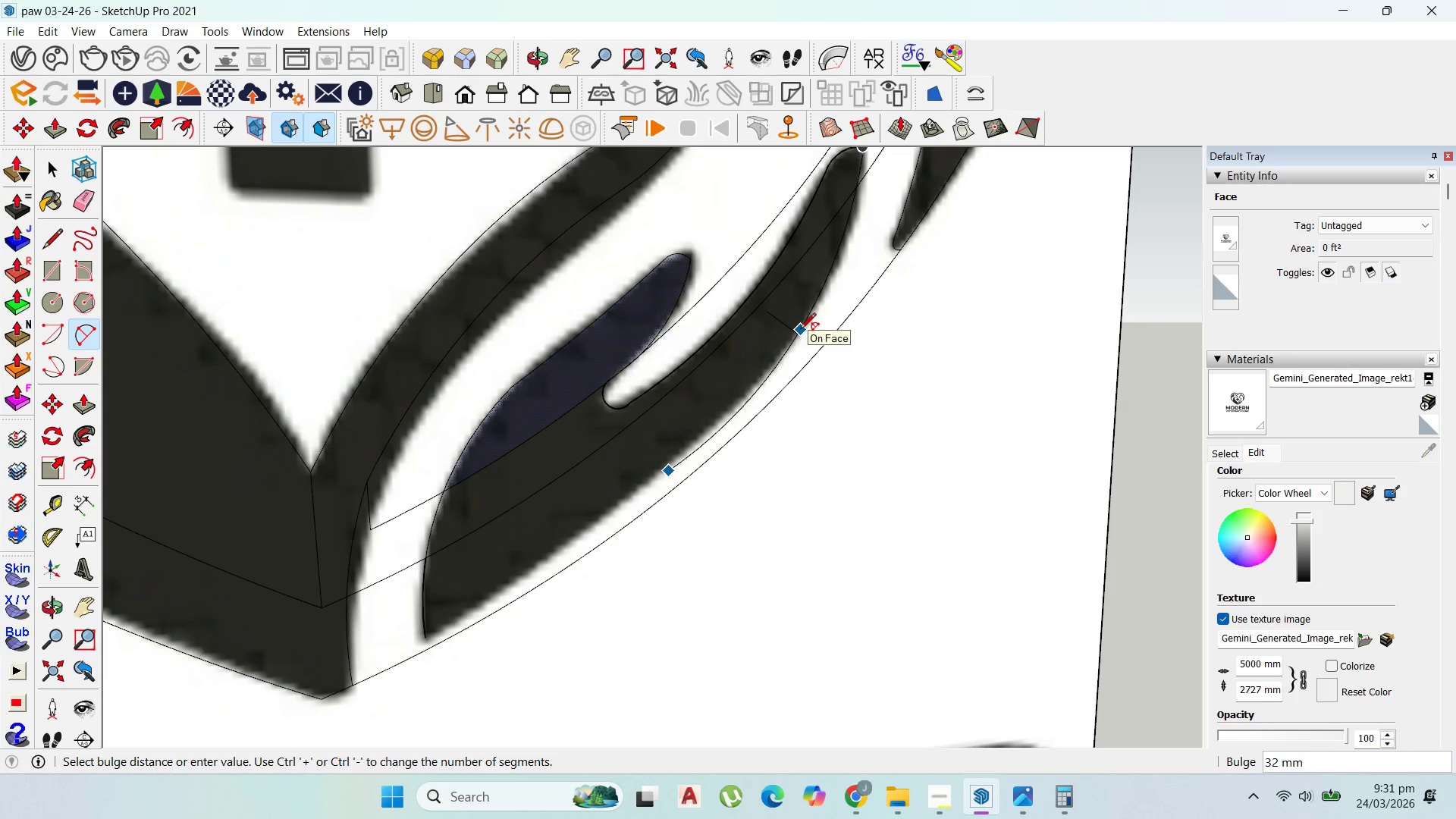 
left_click([800, 330])
 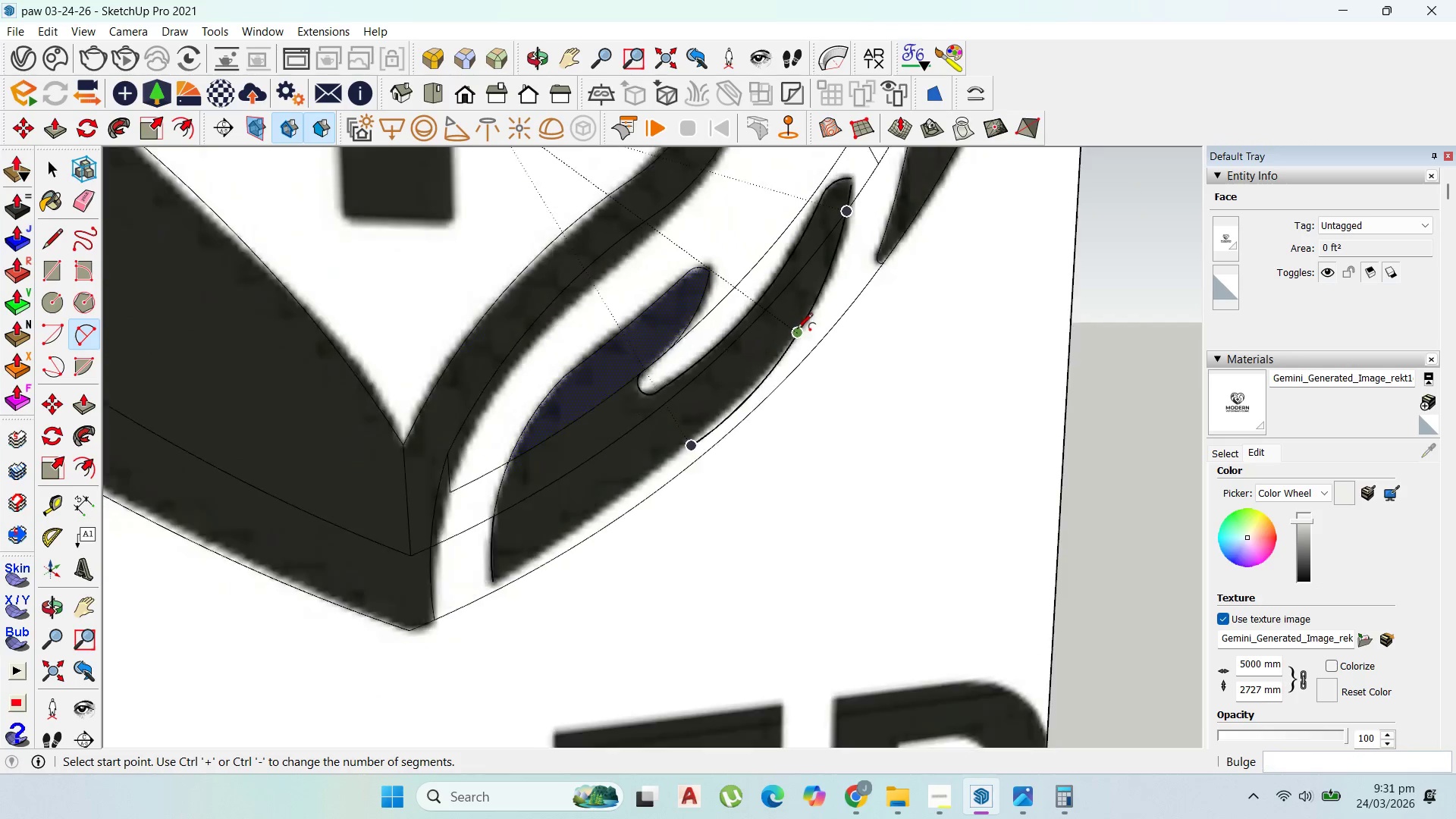 
left_click_drag(start_coordinate=[704, 434], to_coordinate=[701, 435])
 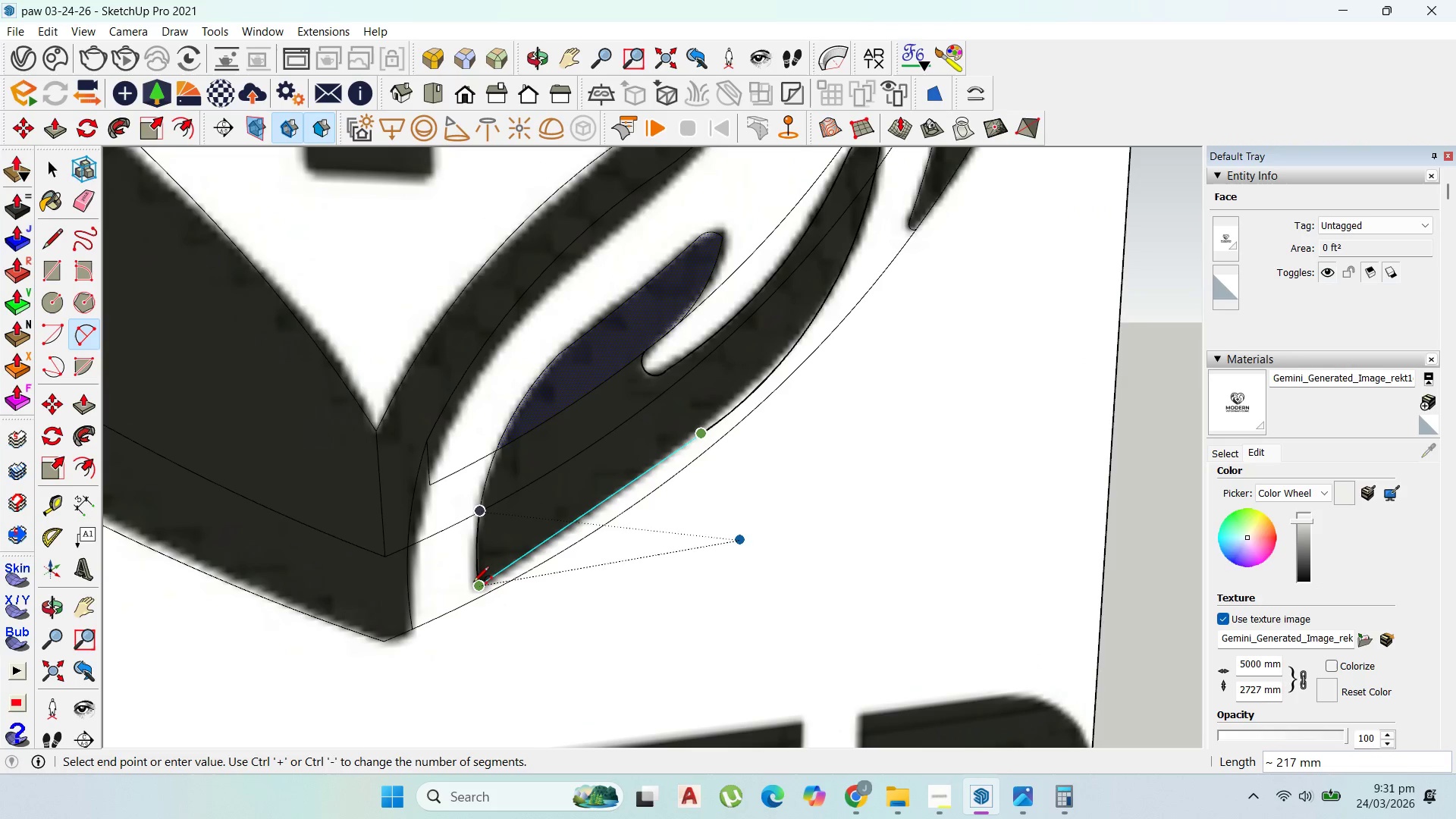 
scroll: coordinate [698, 444], scroll_direction: down, amount: 1.0
 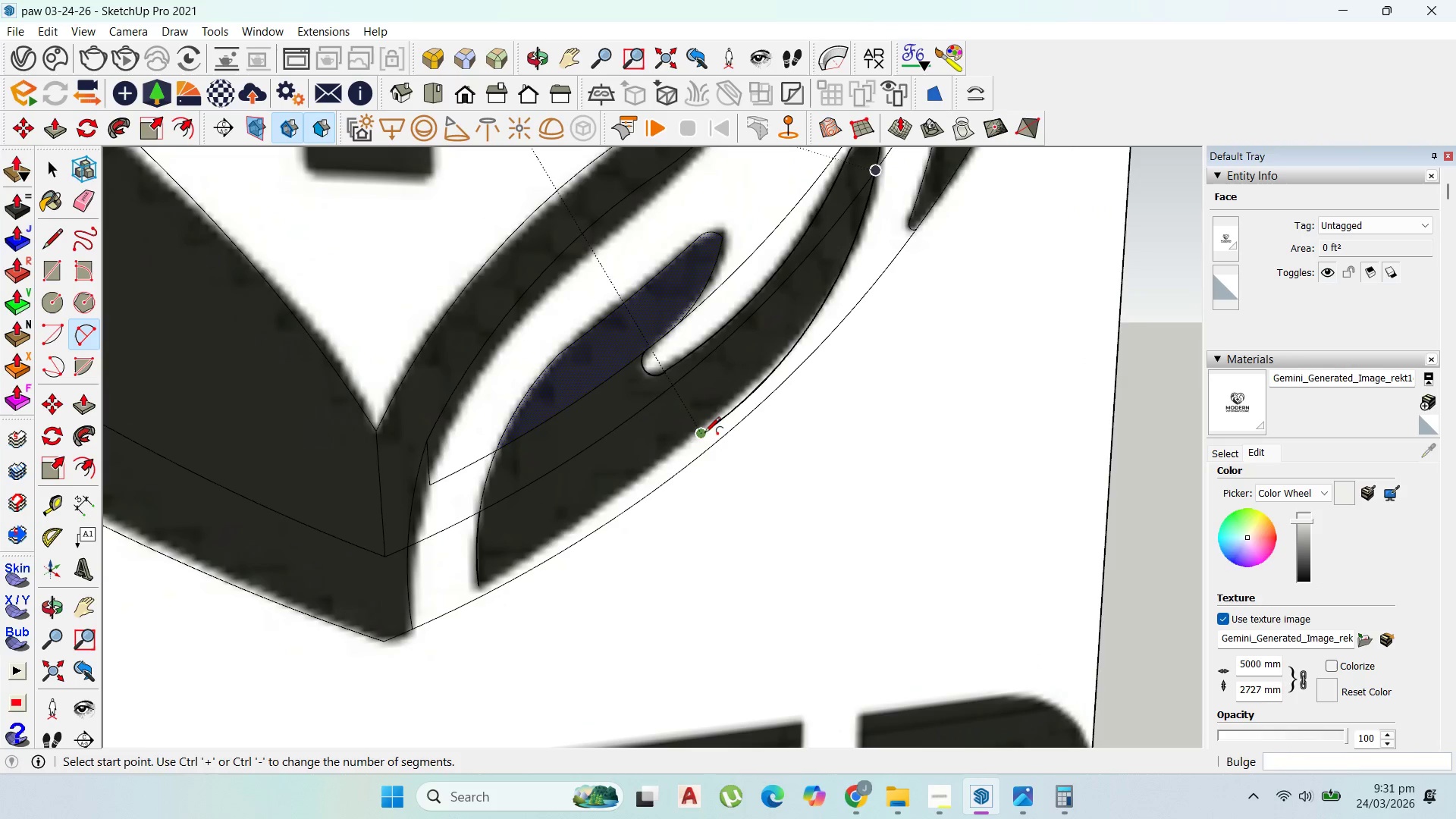 
left_click([473, 583])
 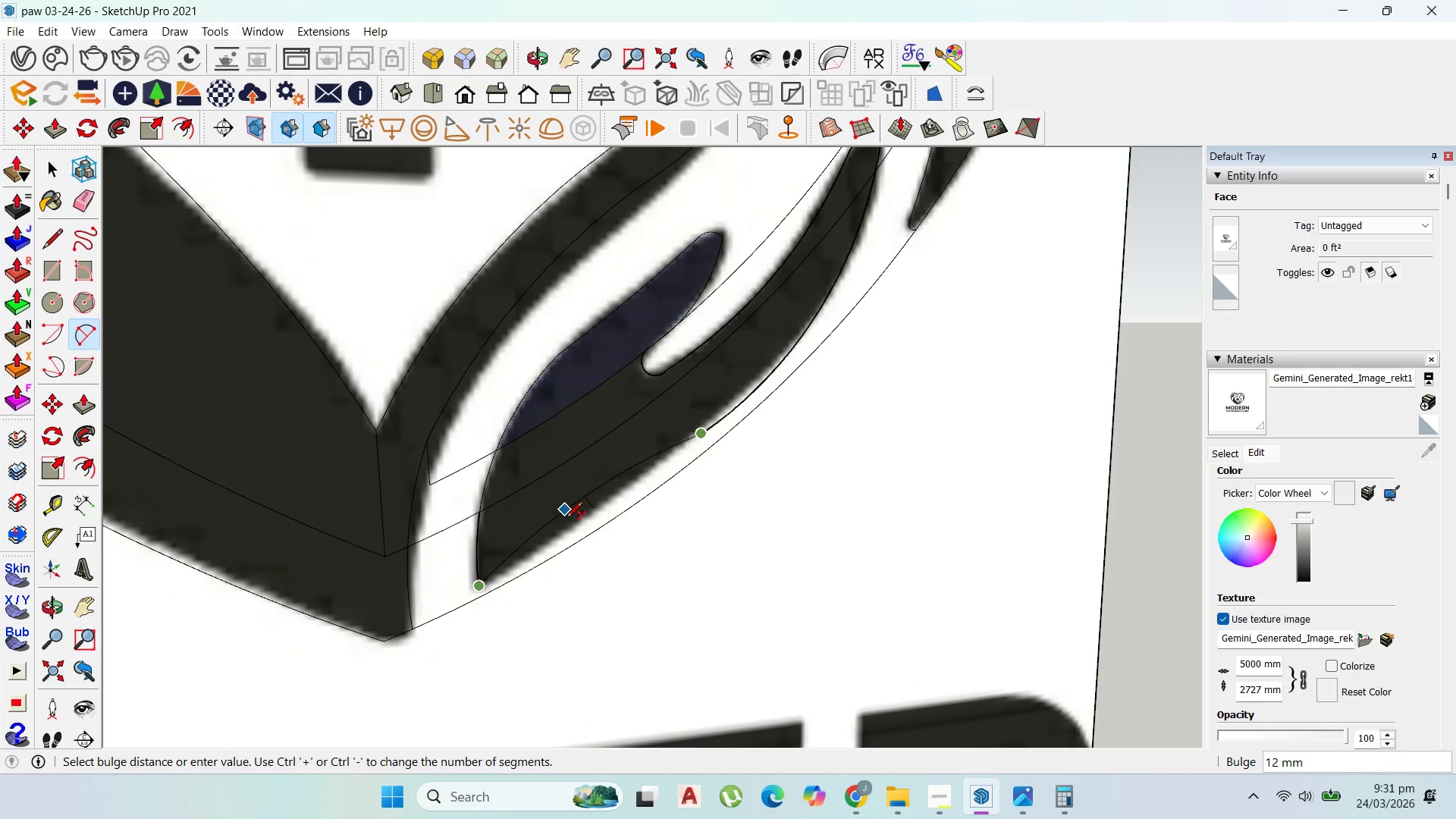 
scroll: coordinate [569, 521], scroll_direction: up, amount: 1.0
 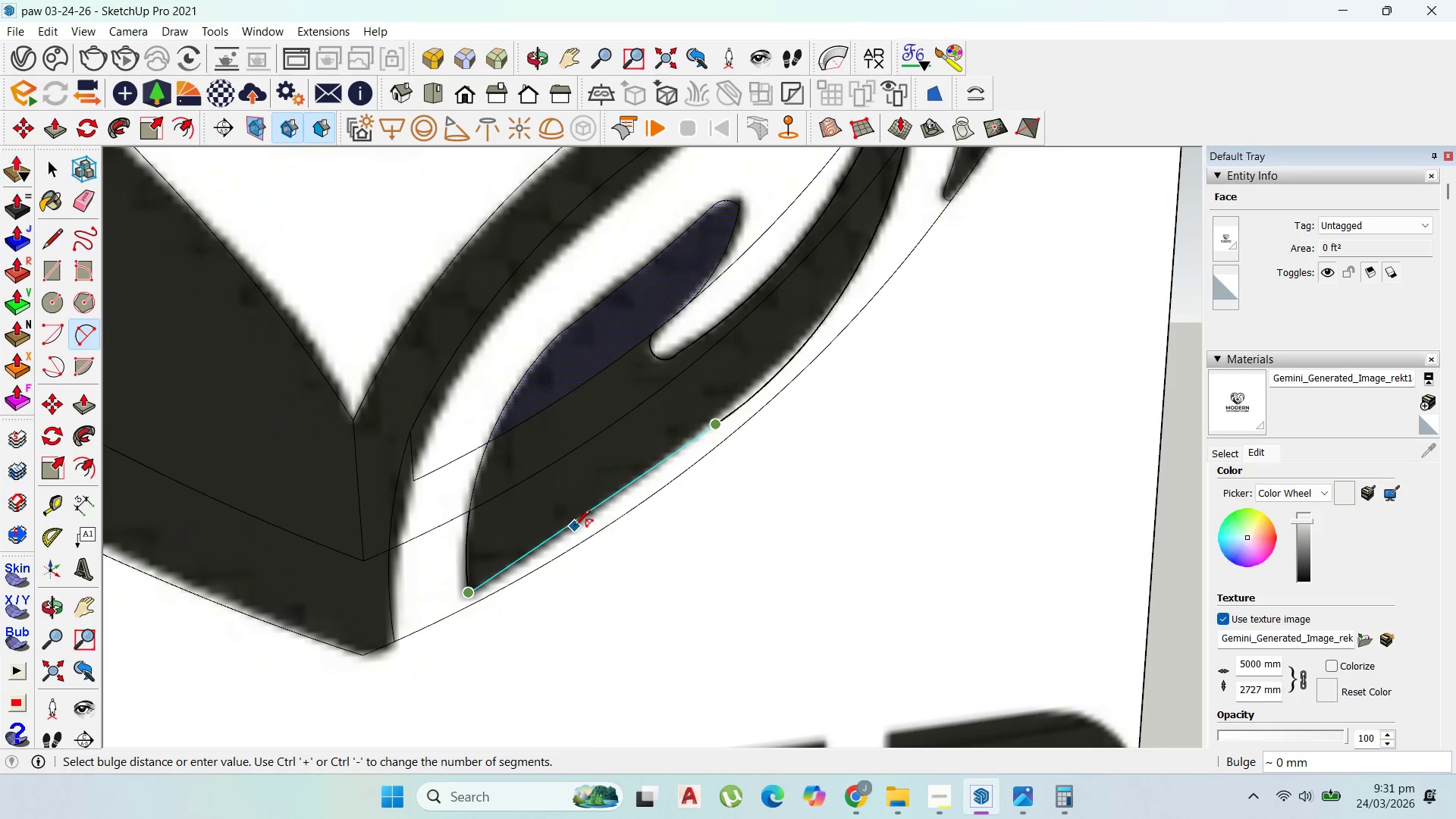 
left_click([576, 525])
 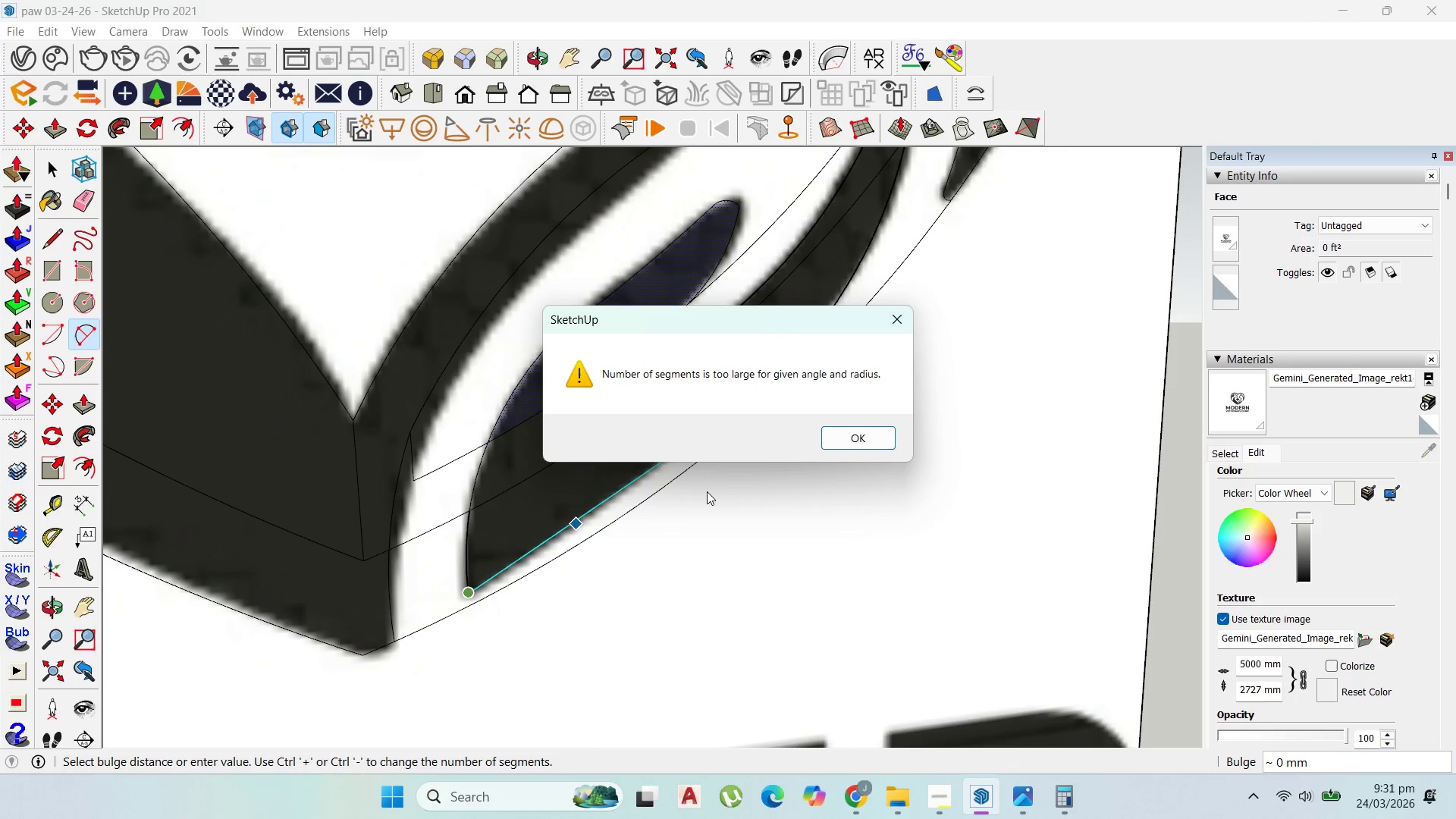 
scroll: coordinate [721, 487], scroll_direction: down, amount: 2.0
 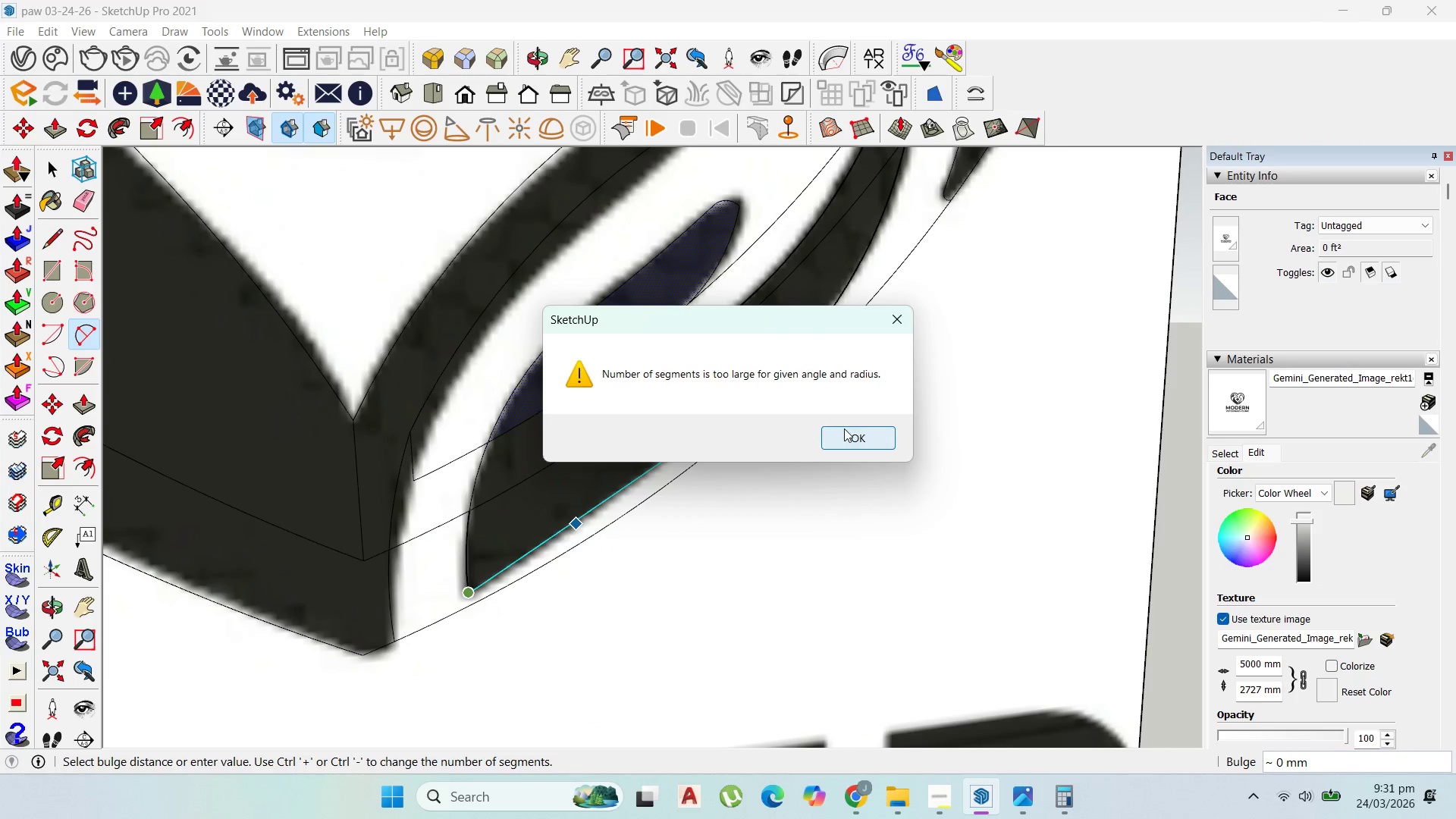 
left_click([845, 428])
 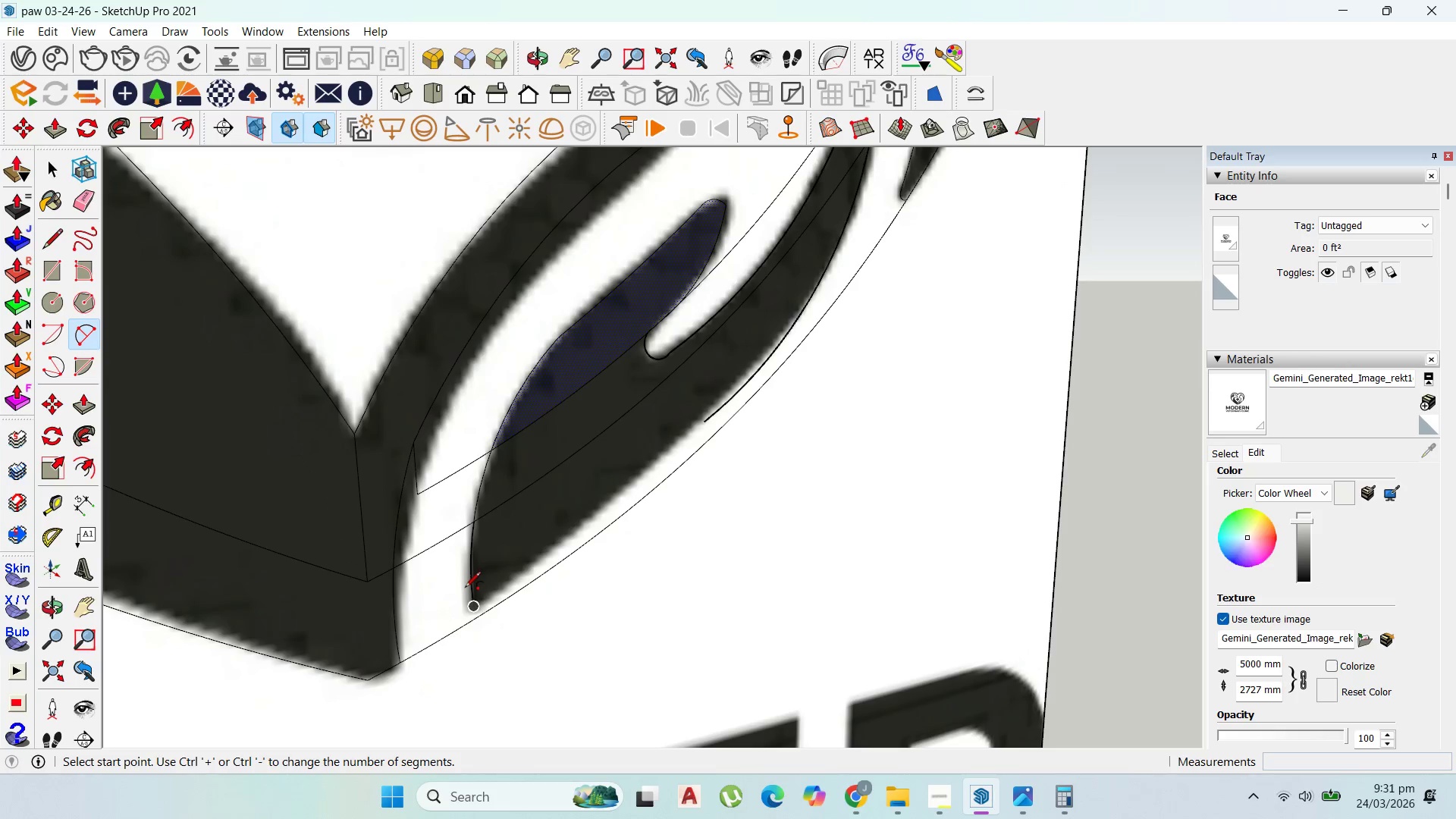 
scroll: coordinate [701, 436], scroll_direction: up, amount: 3.0
 